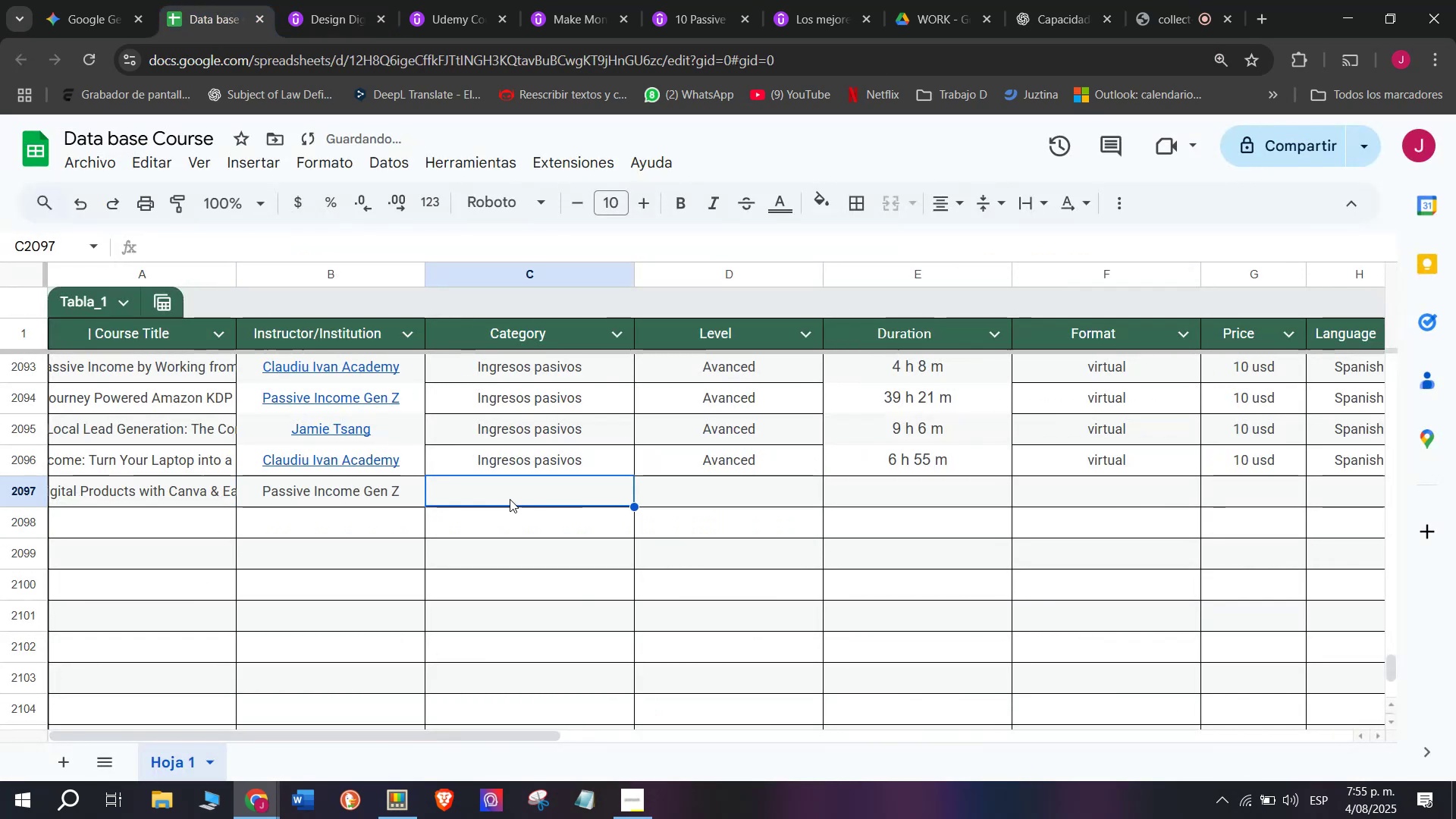 
key(Control+Shift+ControlLeft)
 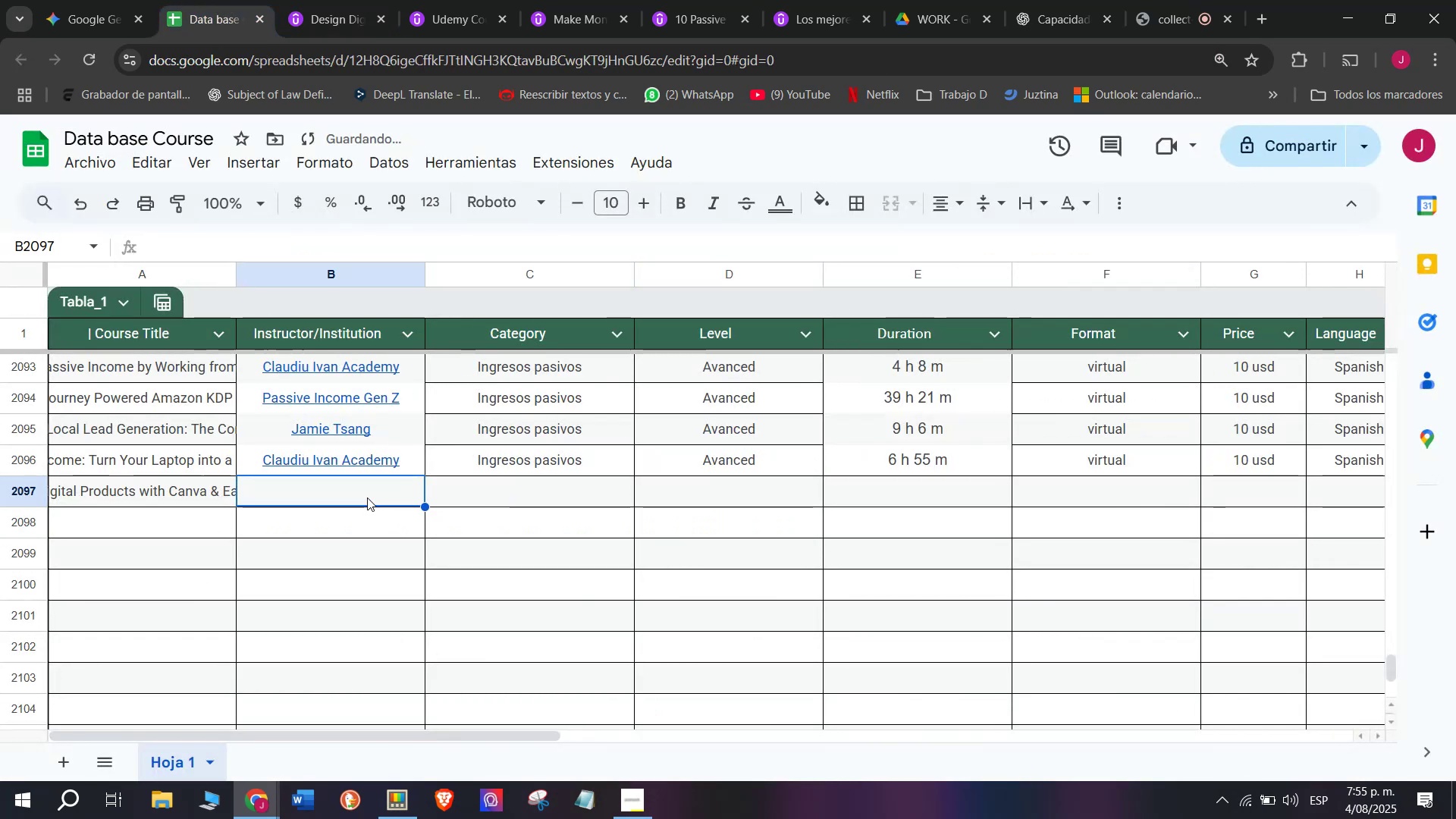 
key(Shift+ShiftLeft)
 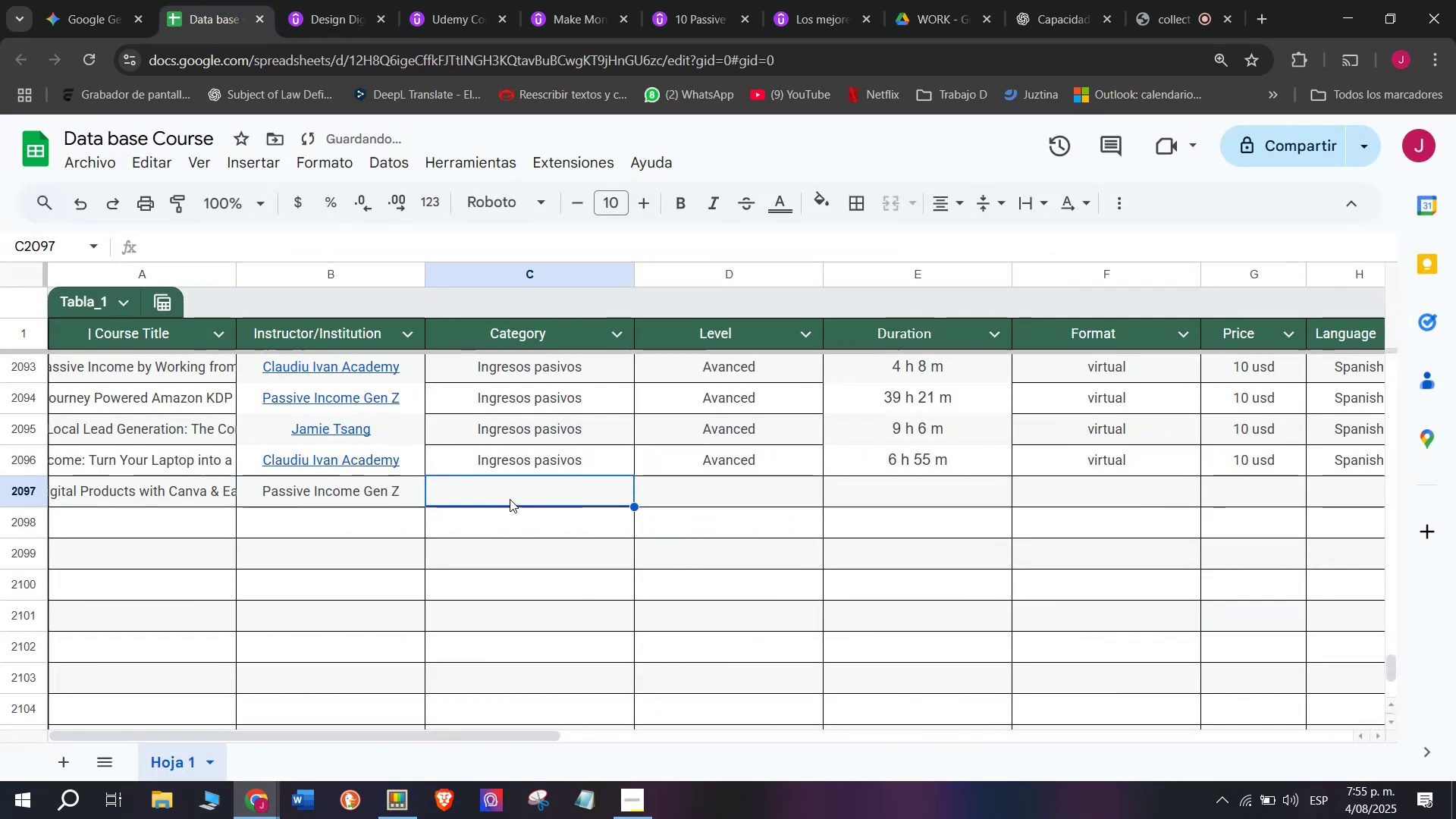 
key(Control+Shift+Z)
 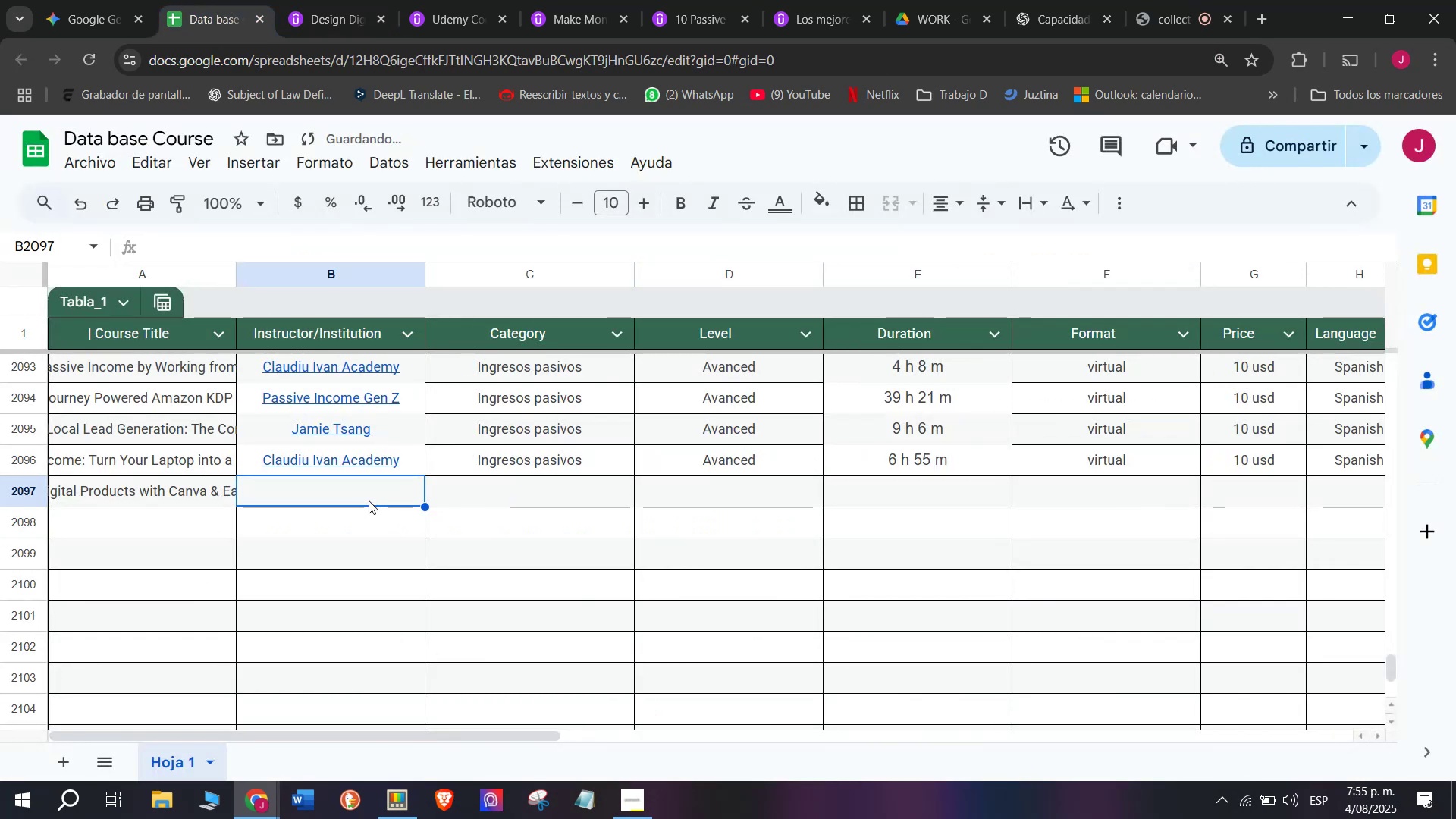 
left_click([367, 497])
 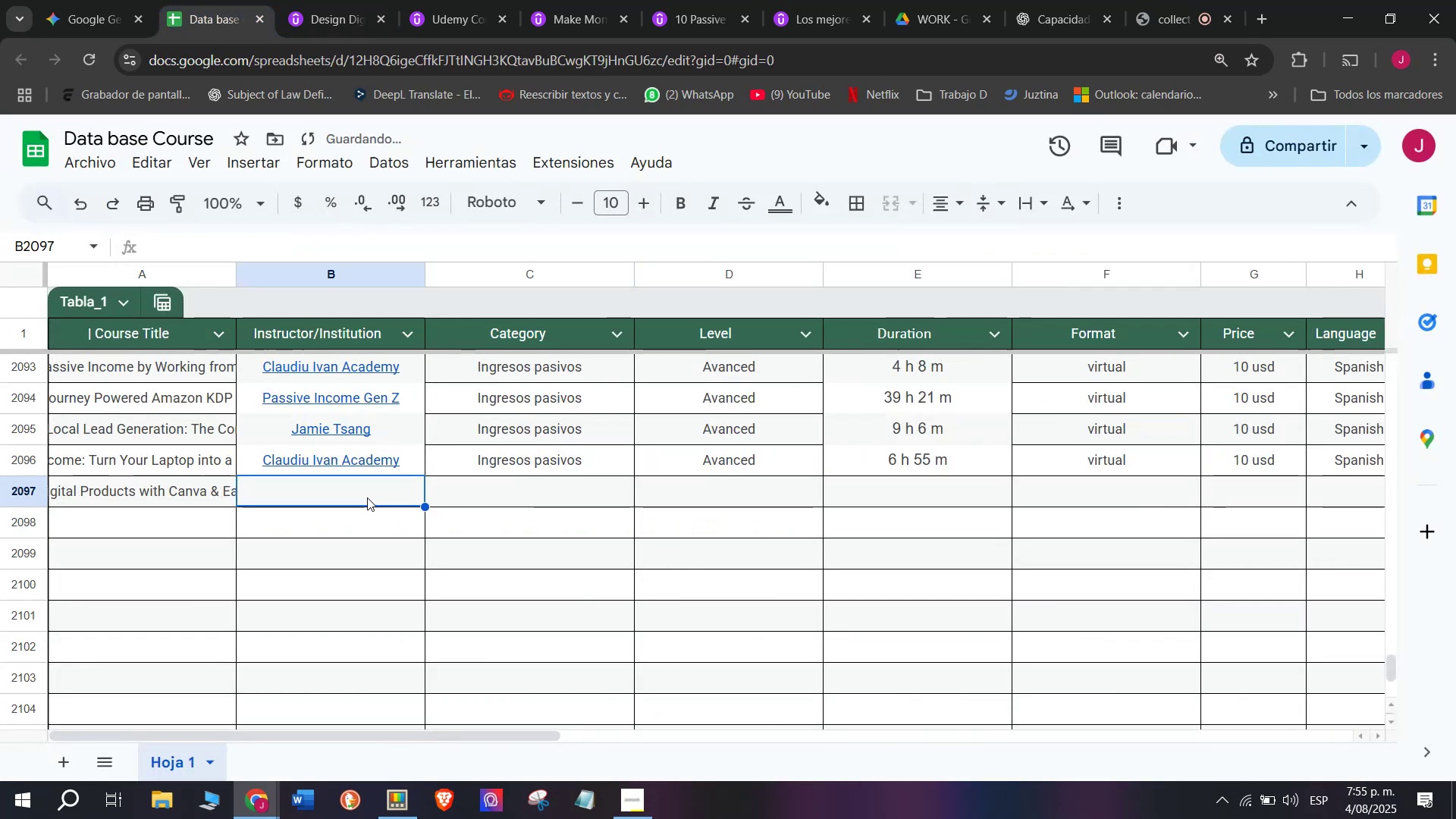 
key(Control+ControlLeft)
 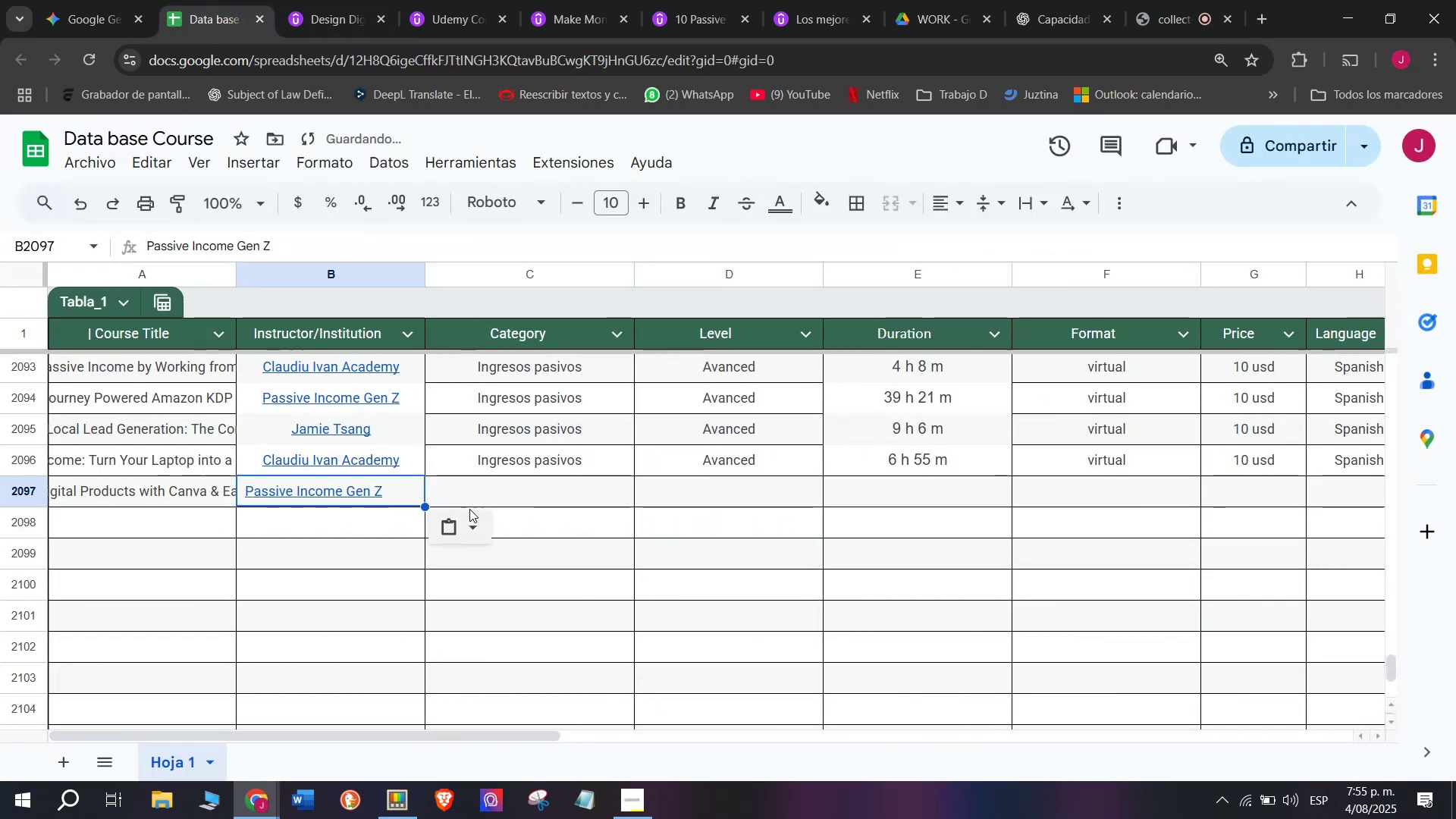 
key(Z)
 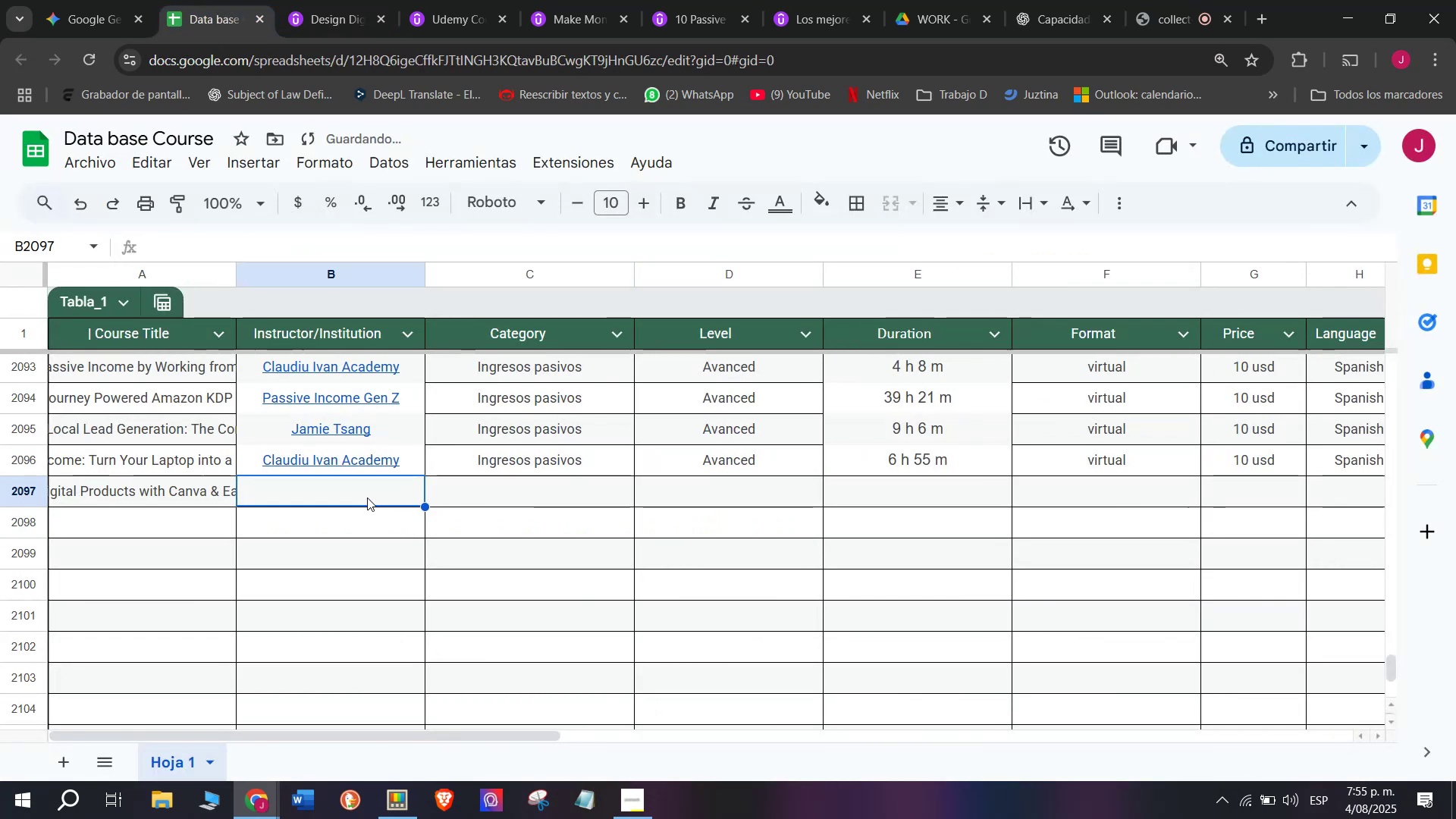 
key(Control+V)
 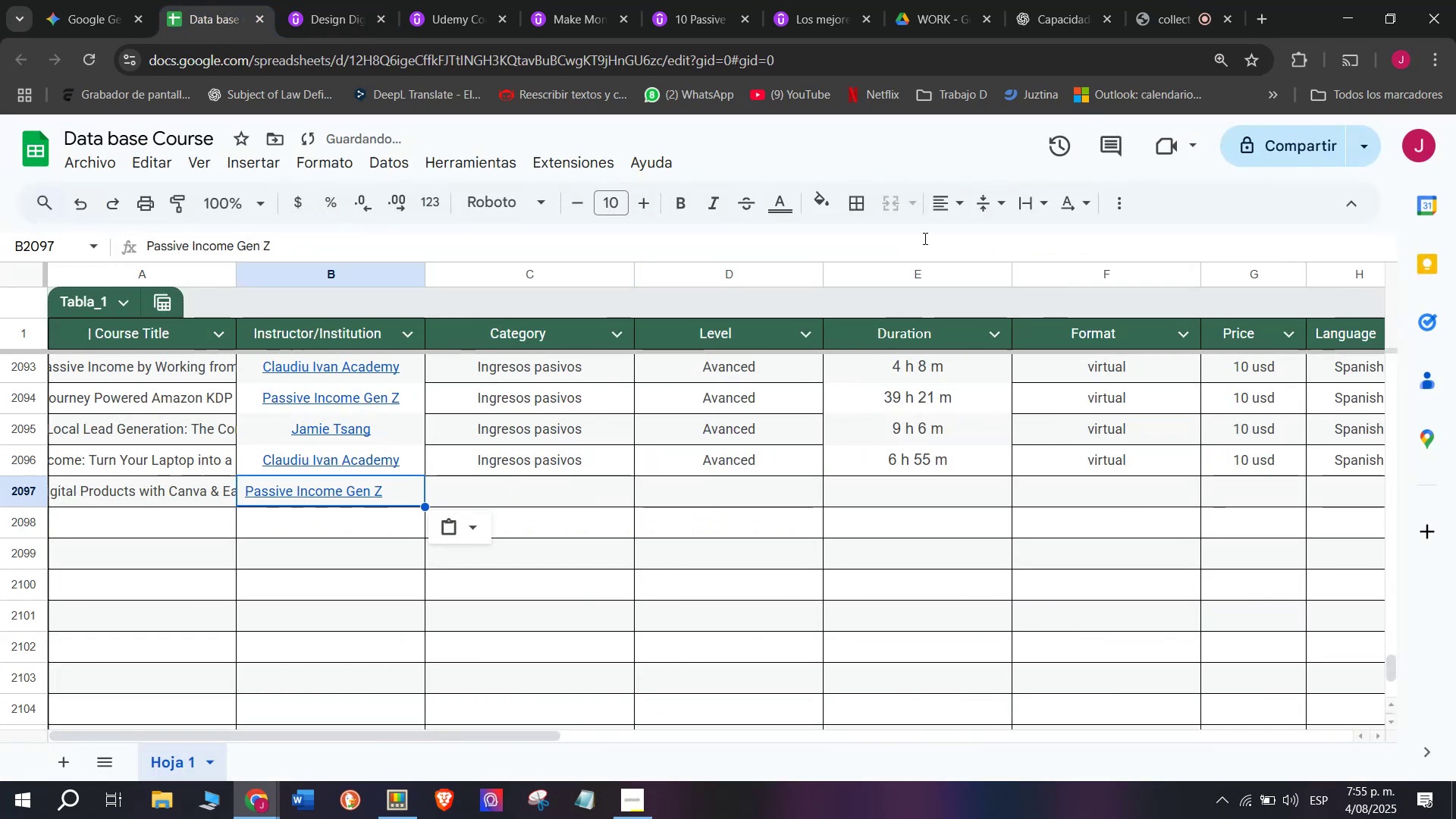 
left_click([953, 215])
 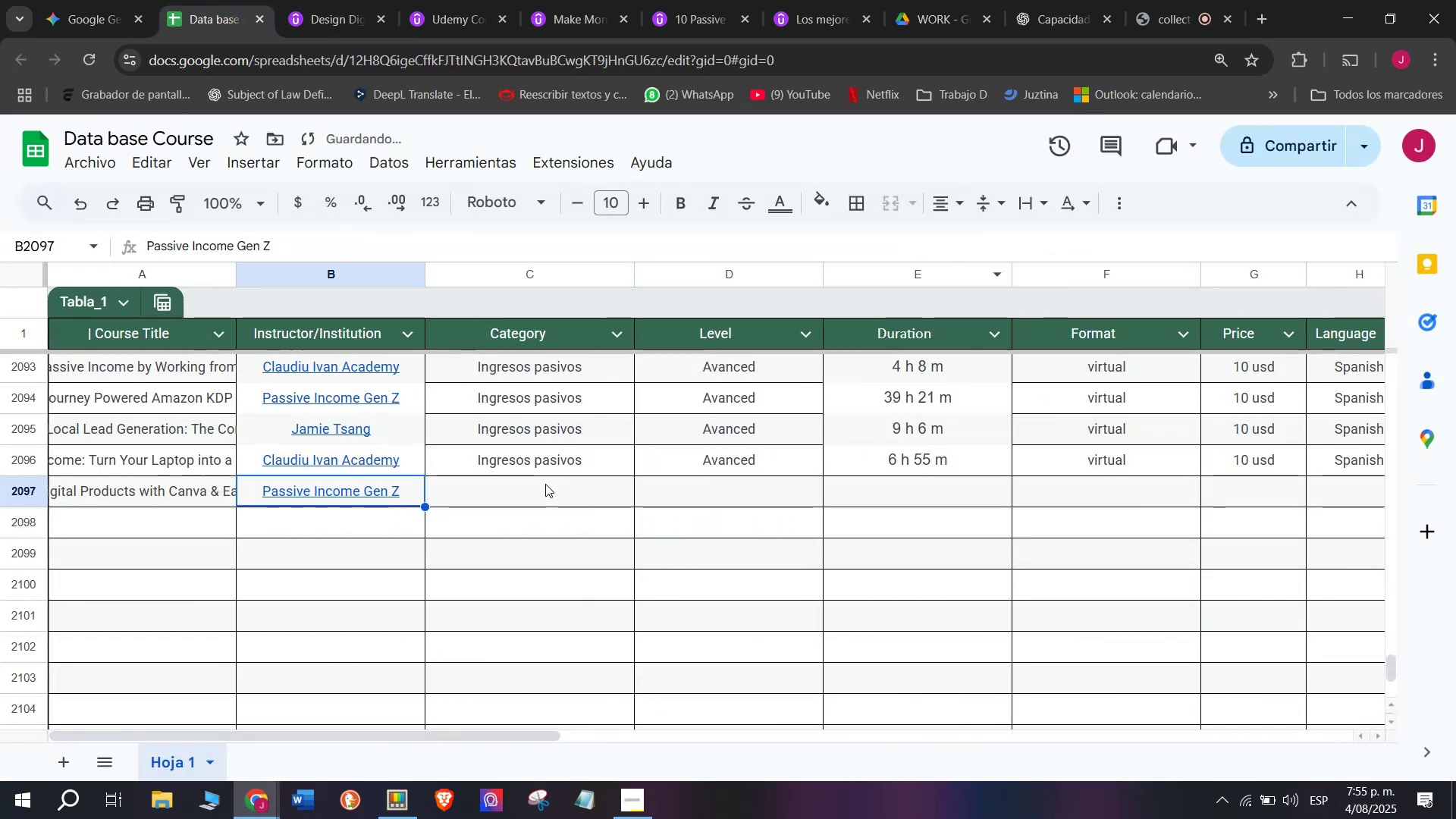 
left_click([544, 471])
 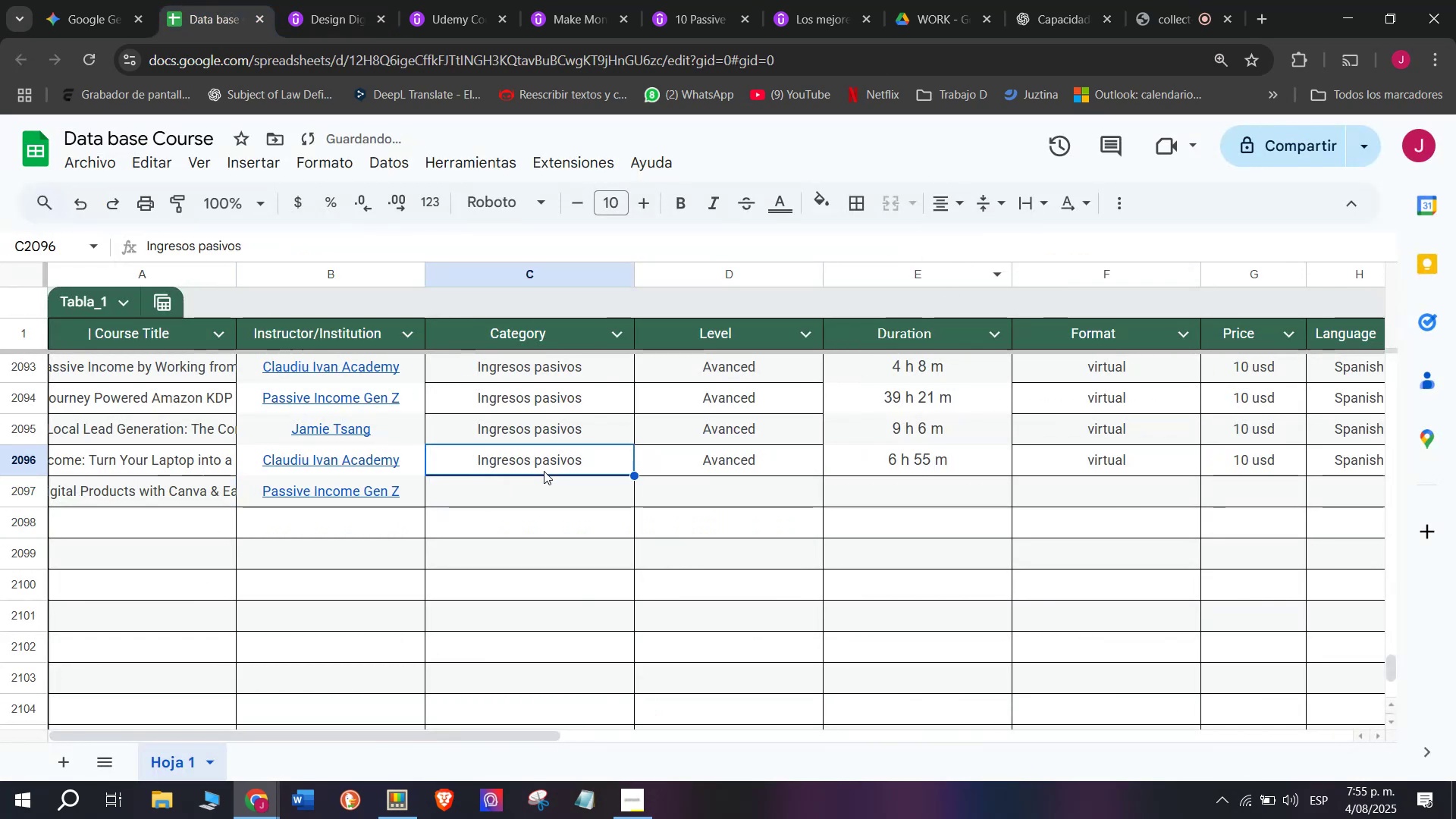 
key(Break)
 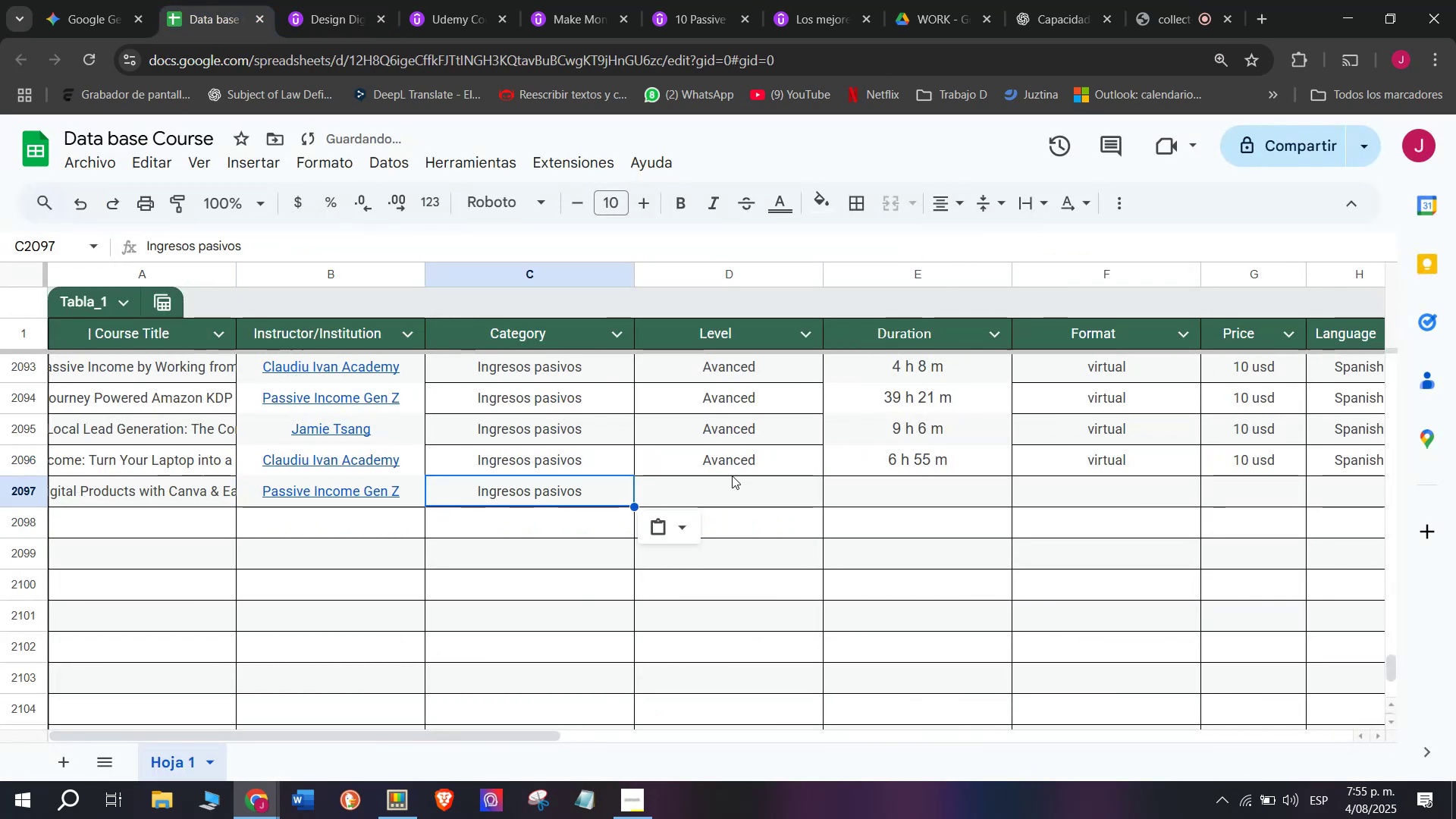 
key(Control+ControlLeft)
 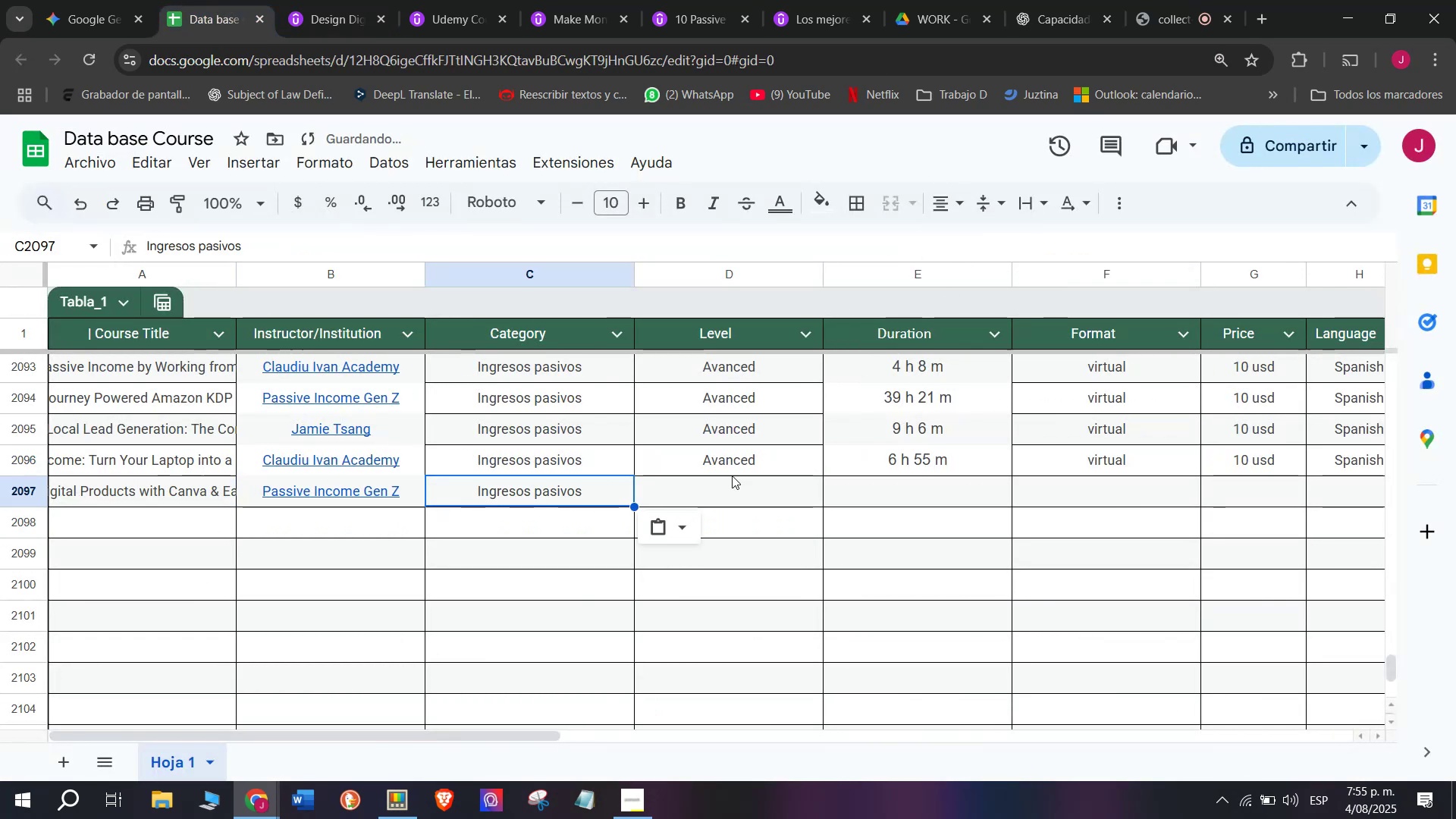 
key(Control+C)
 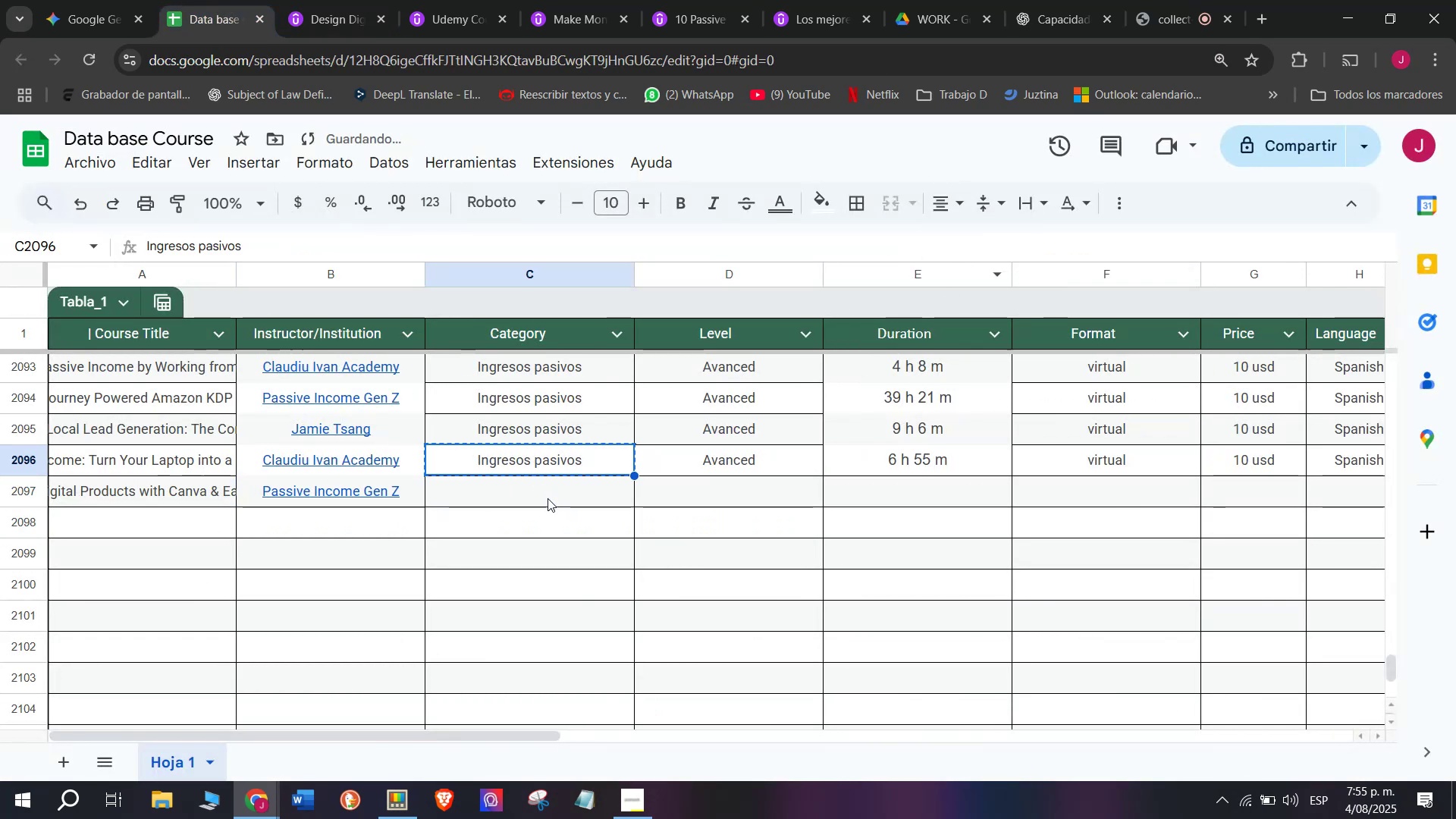 
double_click([548, 498])
 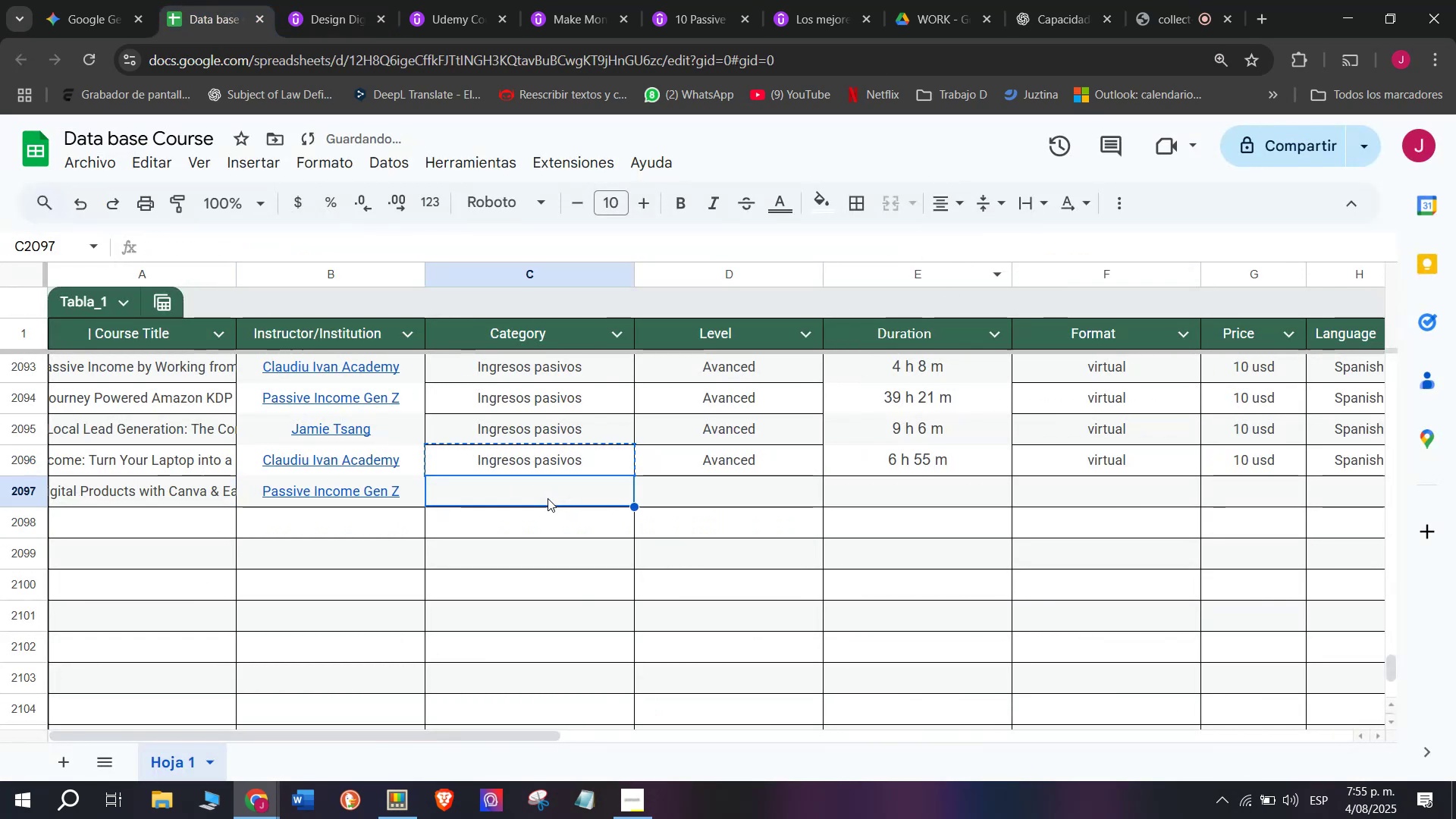 
key(Control+ControlLeft)
 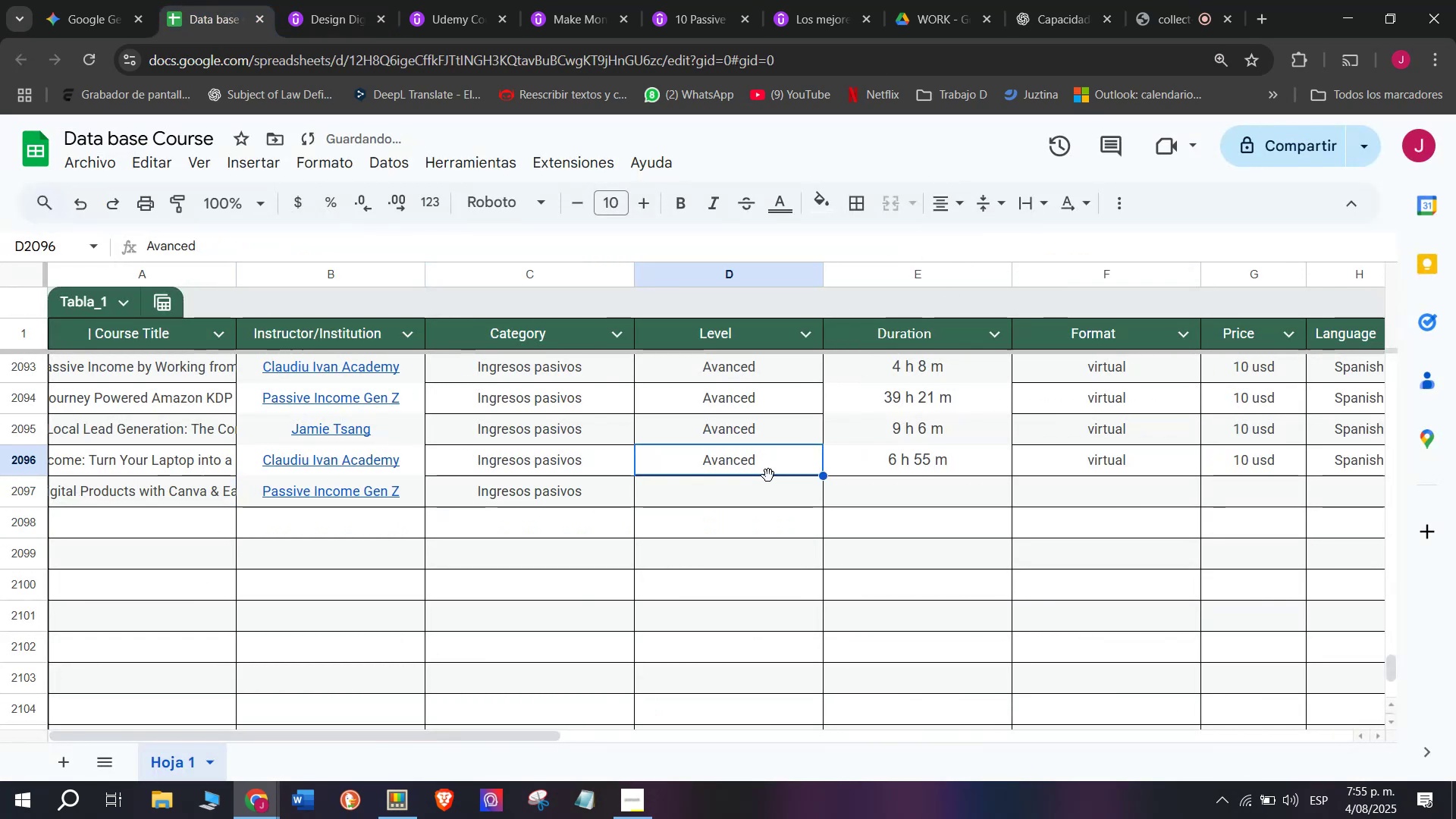 
key(Z)
 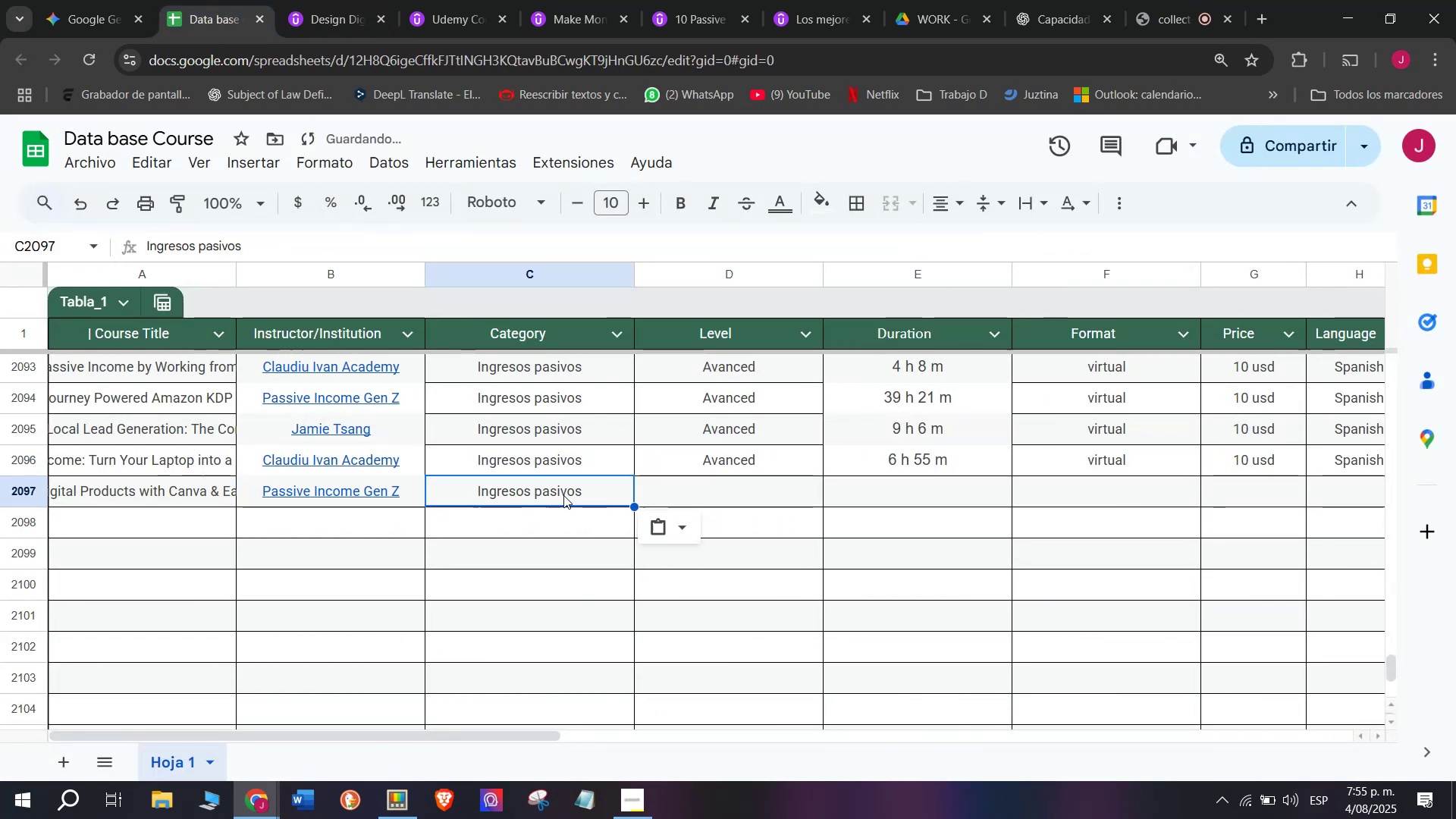 
key(Control+V)
 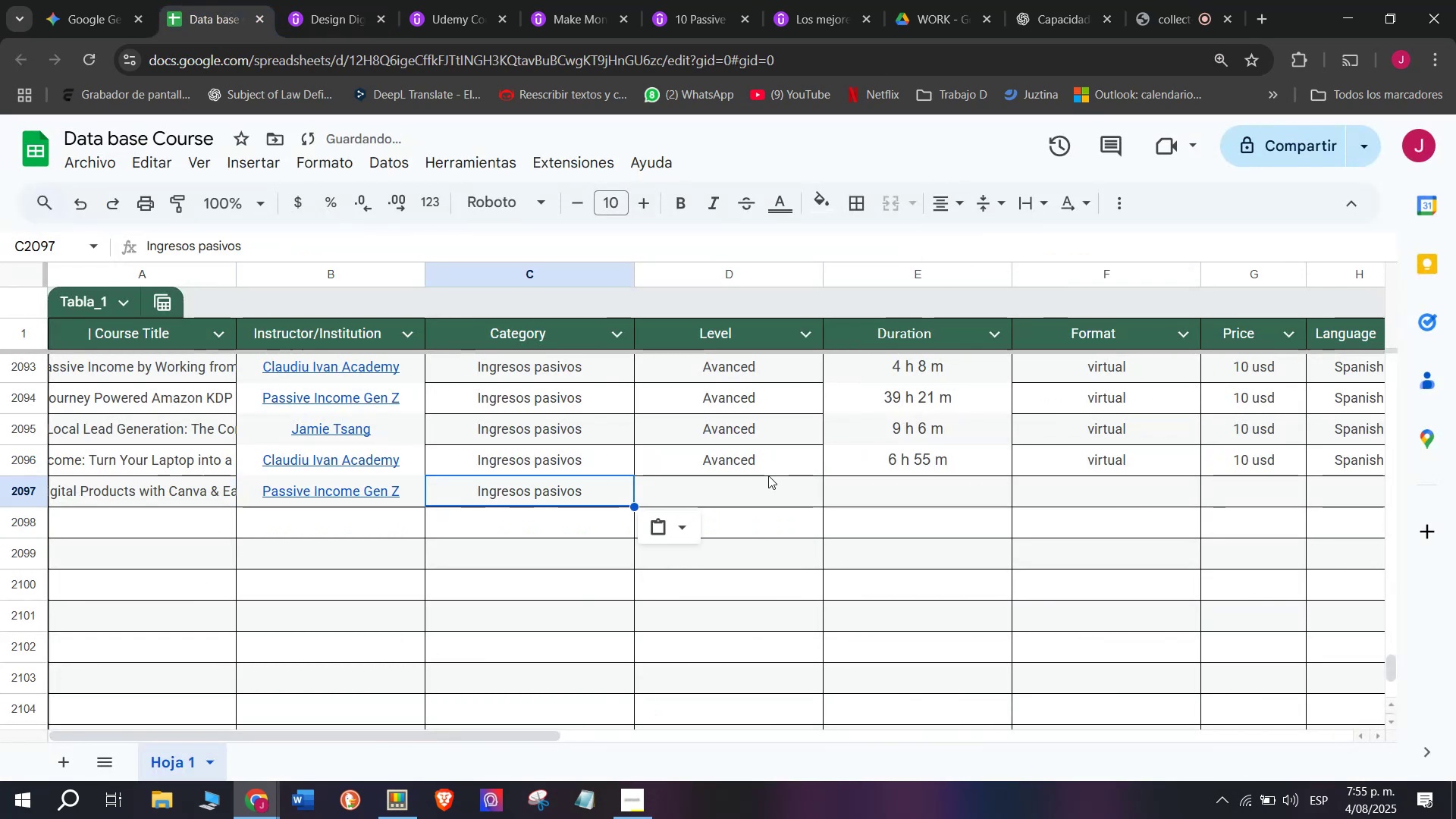 
triple_click([768, 475])
 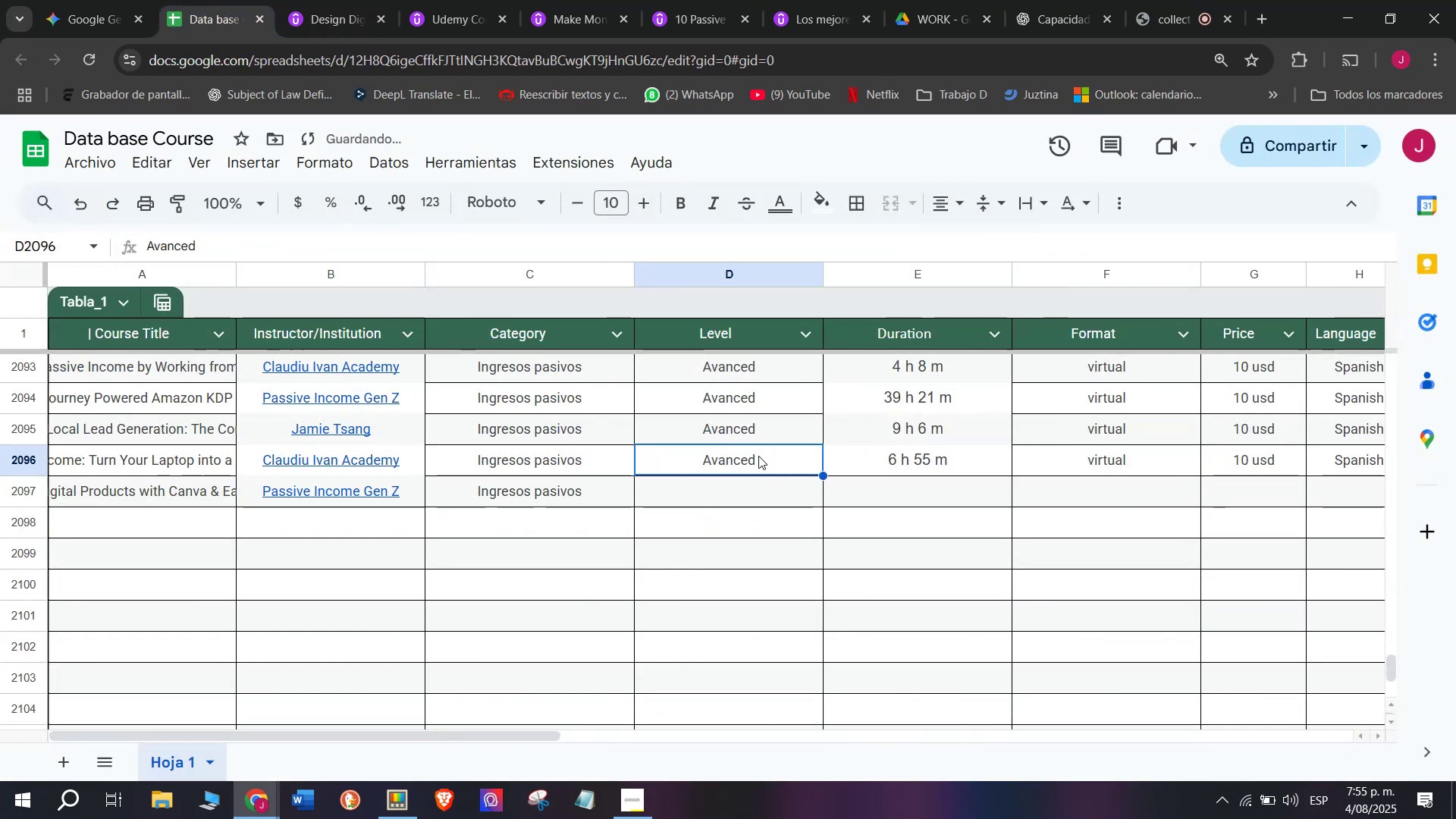 
key(Break)
 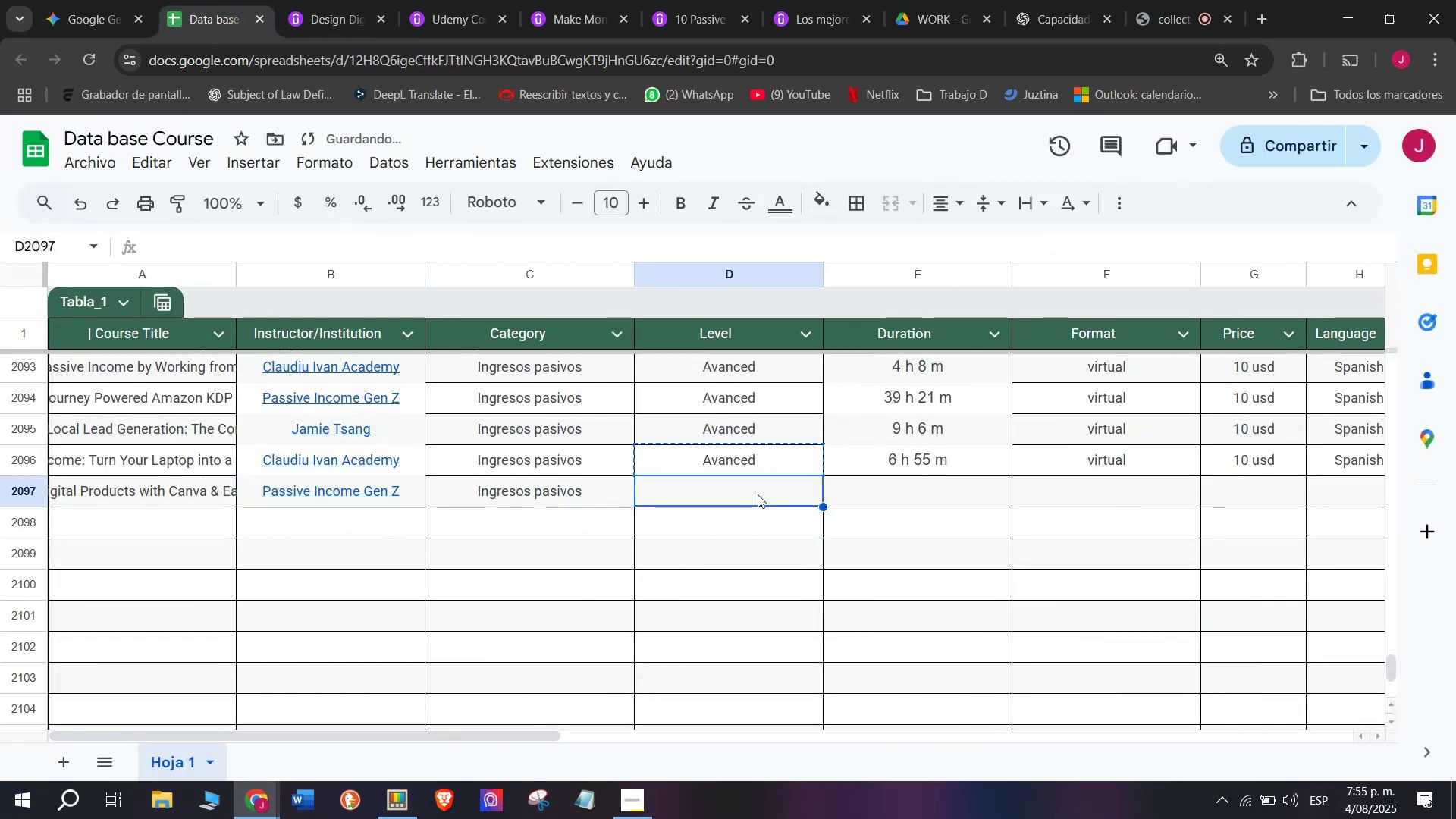 
key(Control+ControlLeft)
 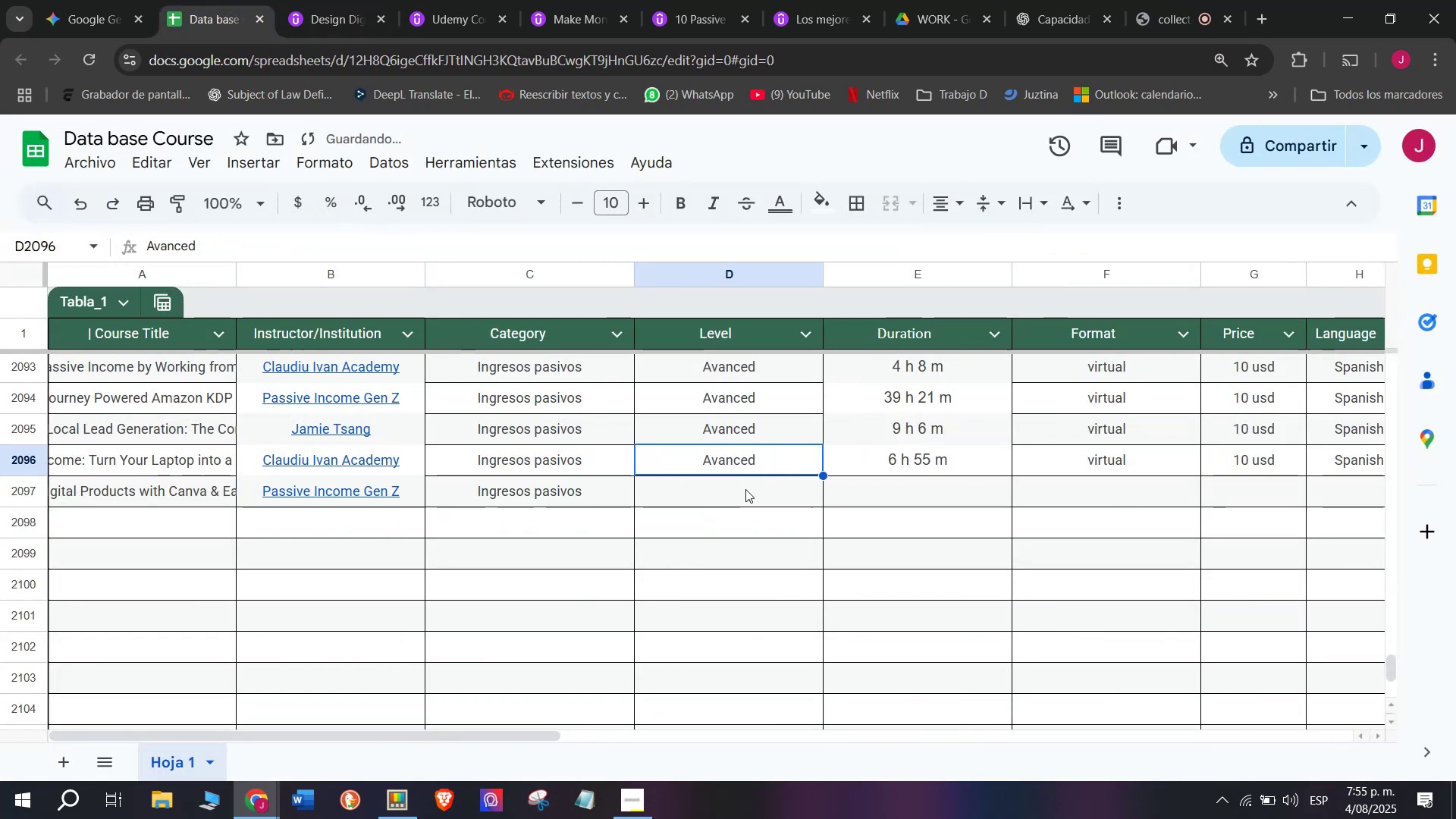 
key(Control+C)
 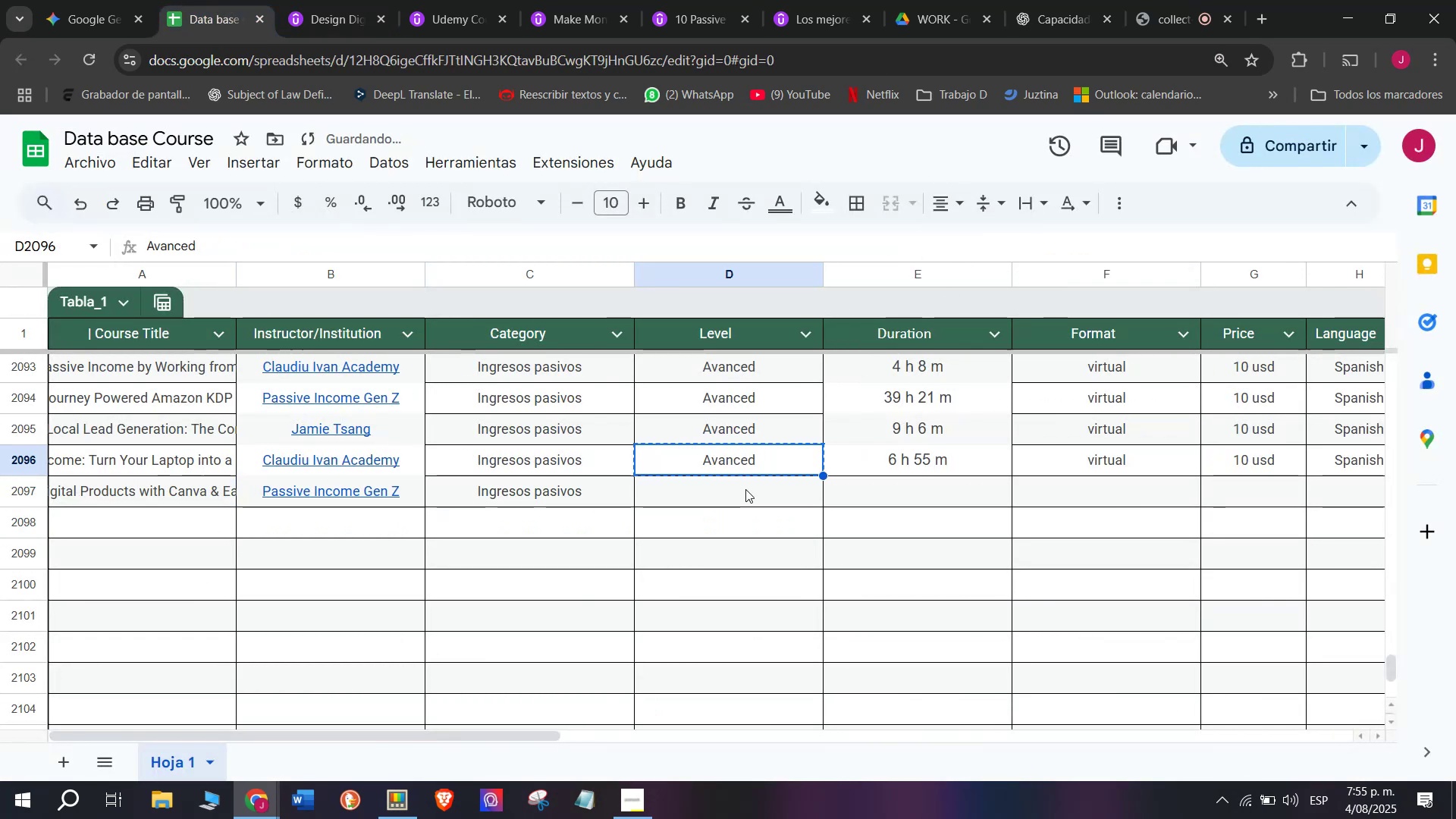 
left_click([745, 489])
 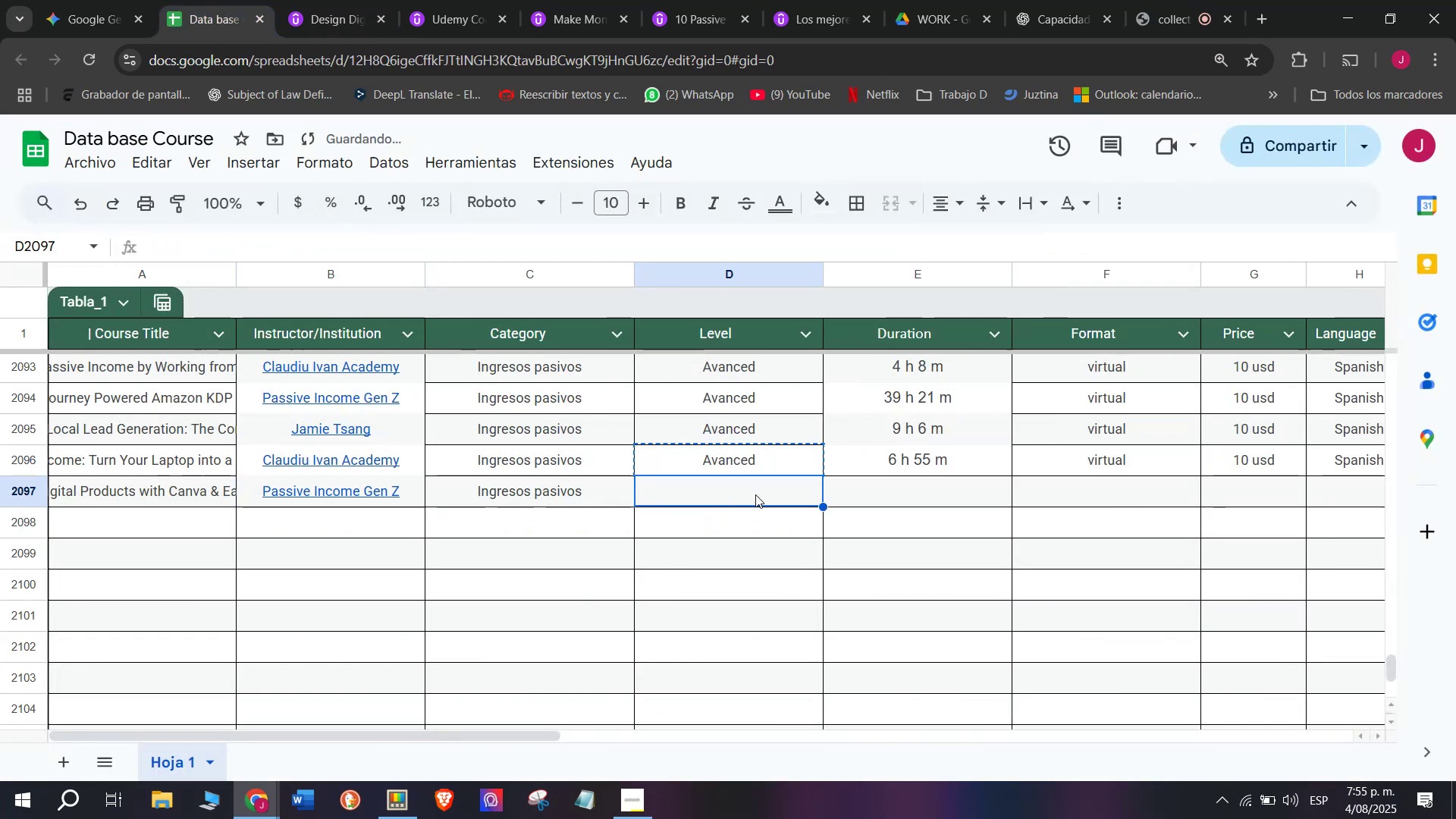 
key(Z)
 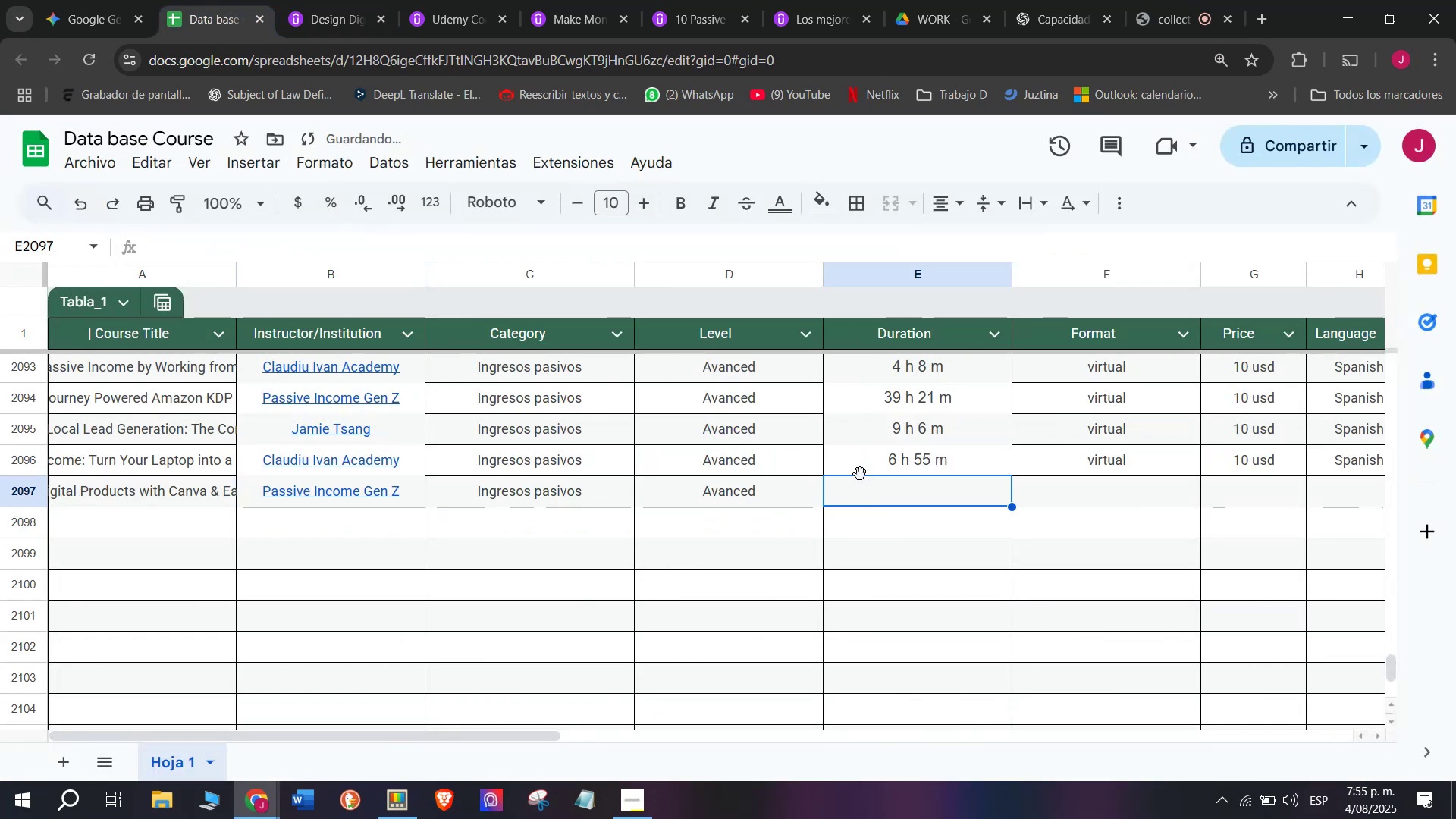 
key(Control+ControlLeft)
 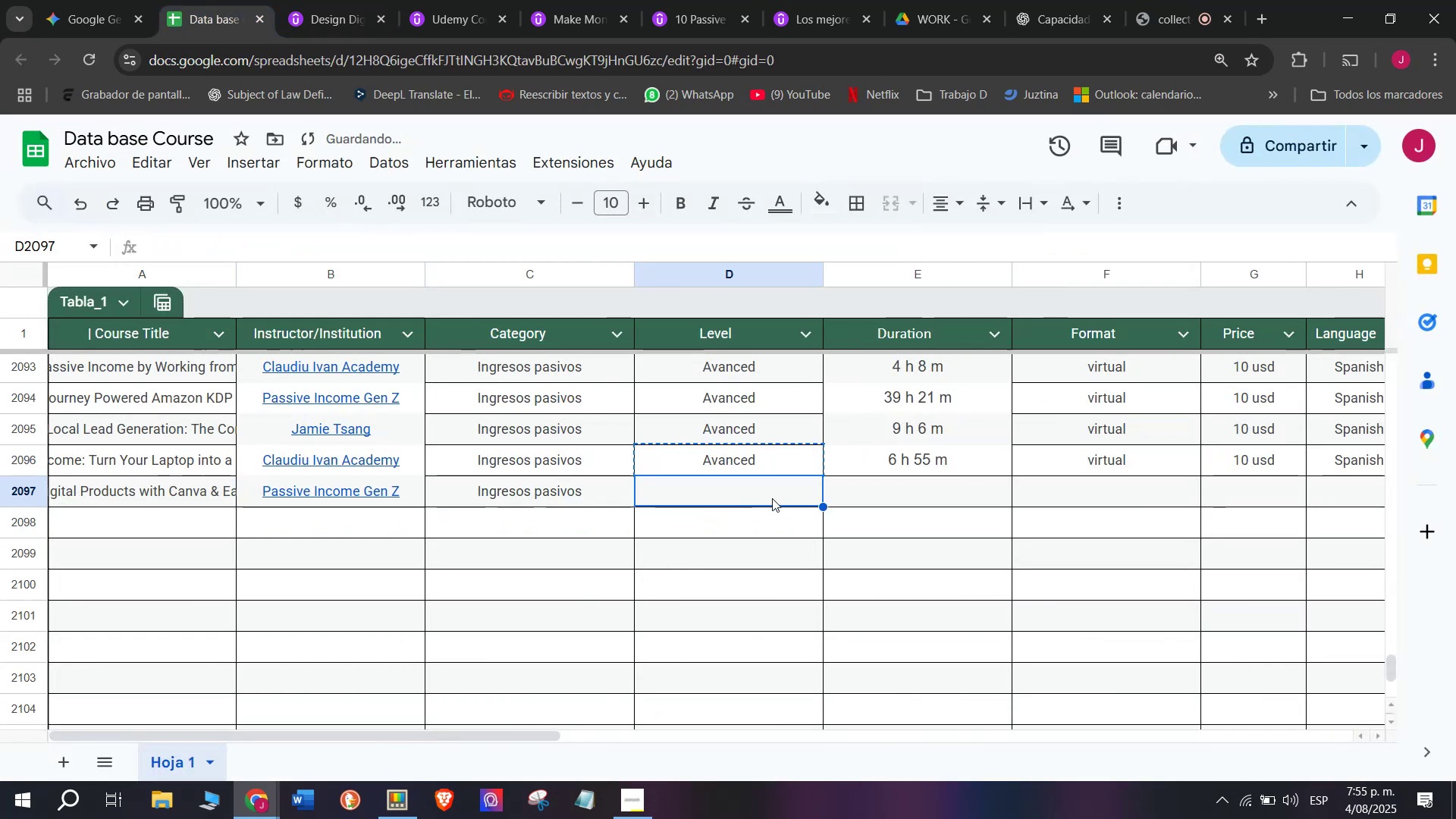 
key(Control+V)
 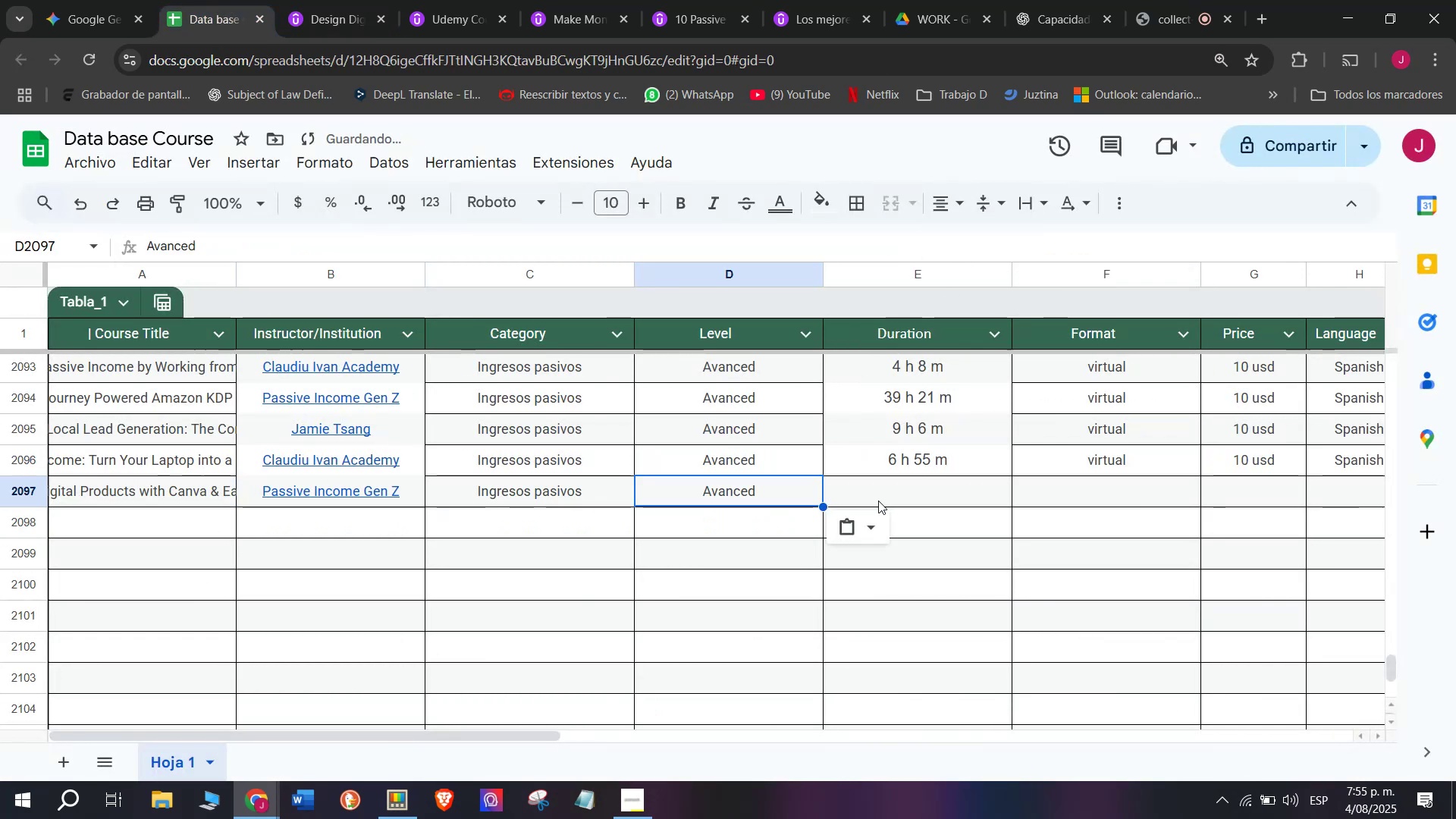 
left_click([878, 500])
 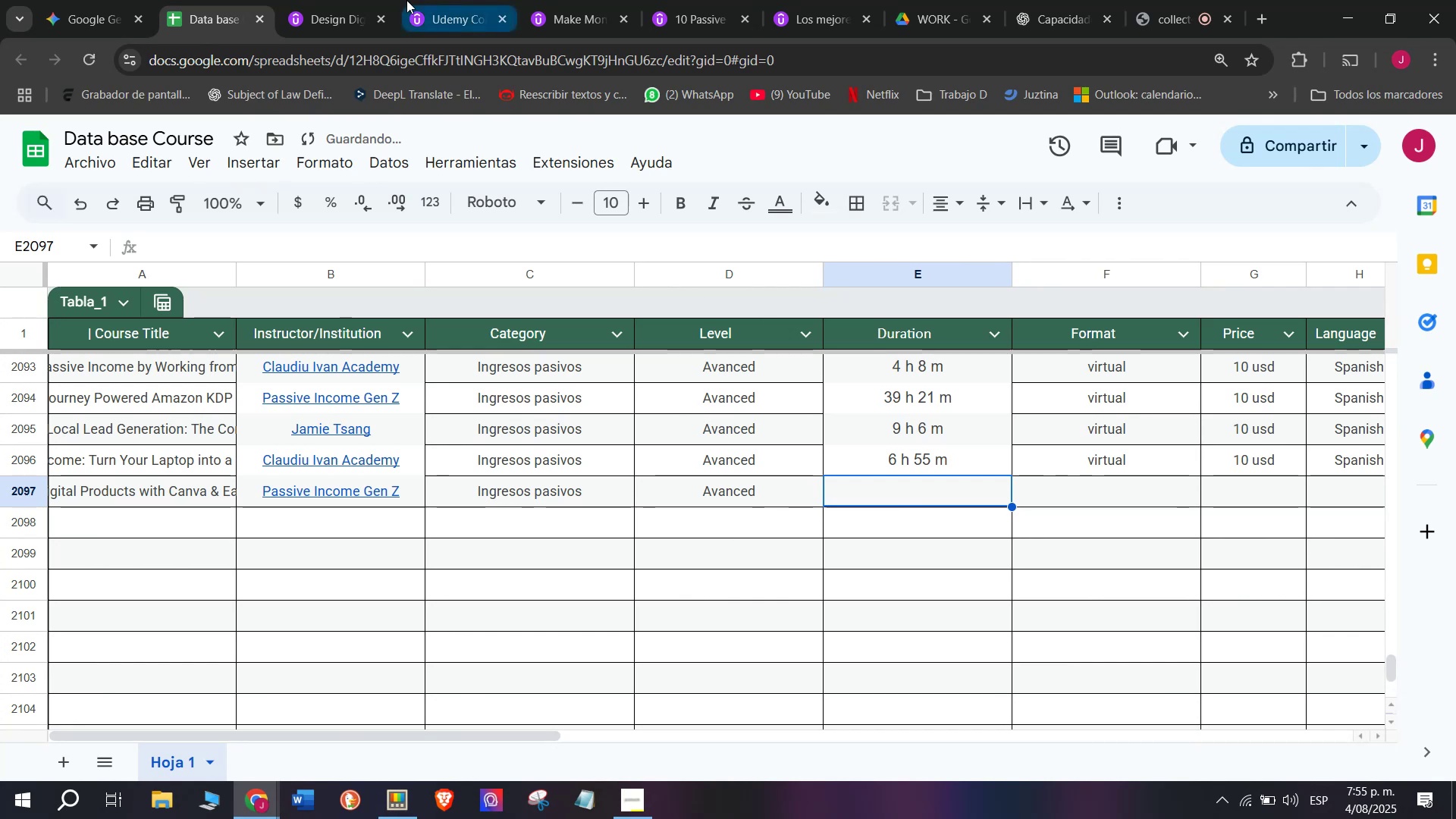 
left_click([331, 0])
 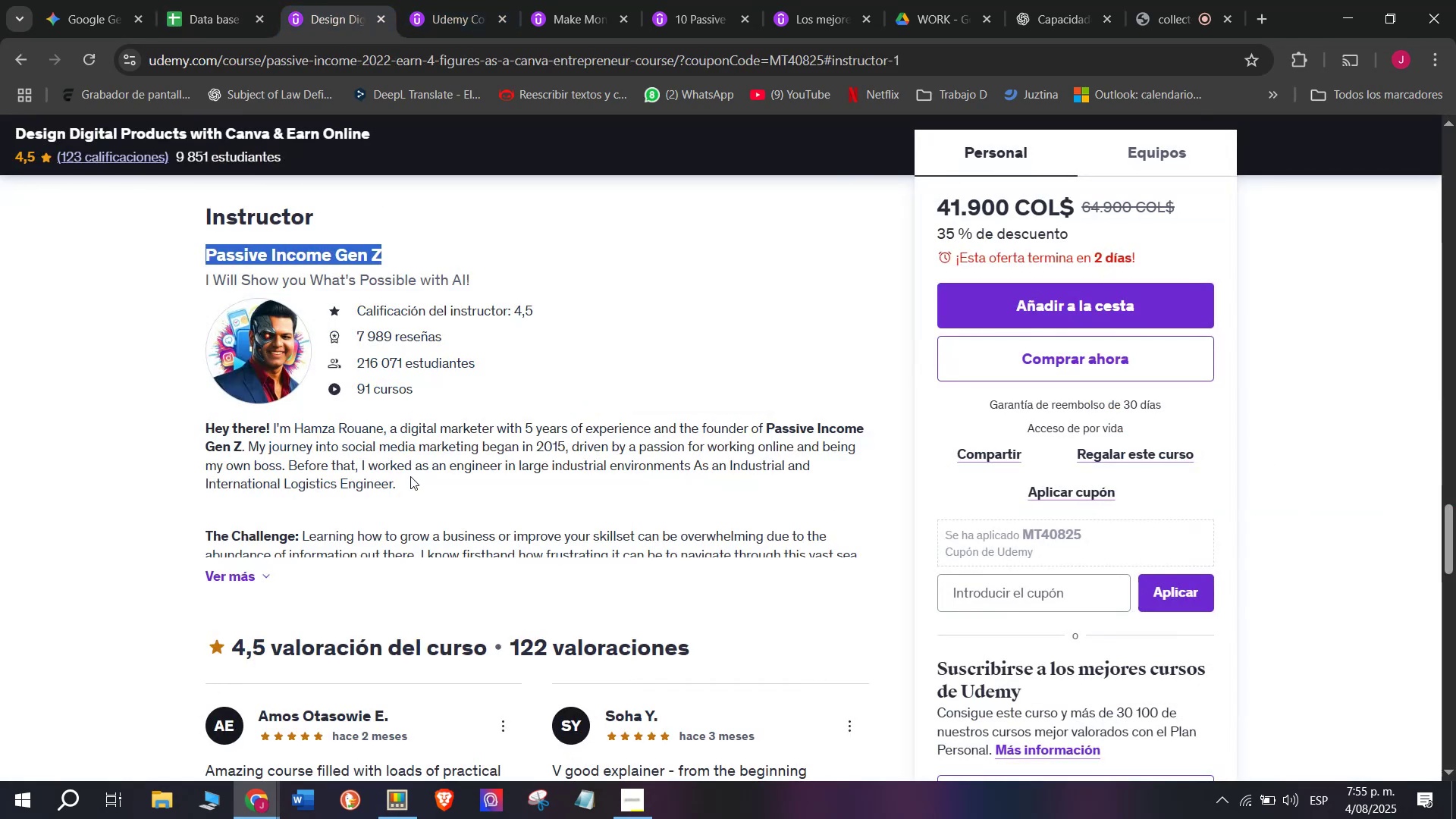 
scroll: coordinate [379, 625], scroll_direction: up, amount: 10.0
 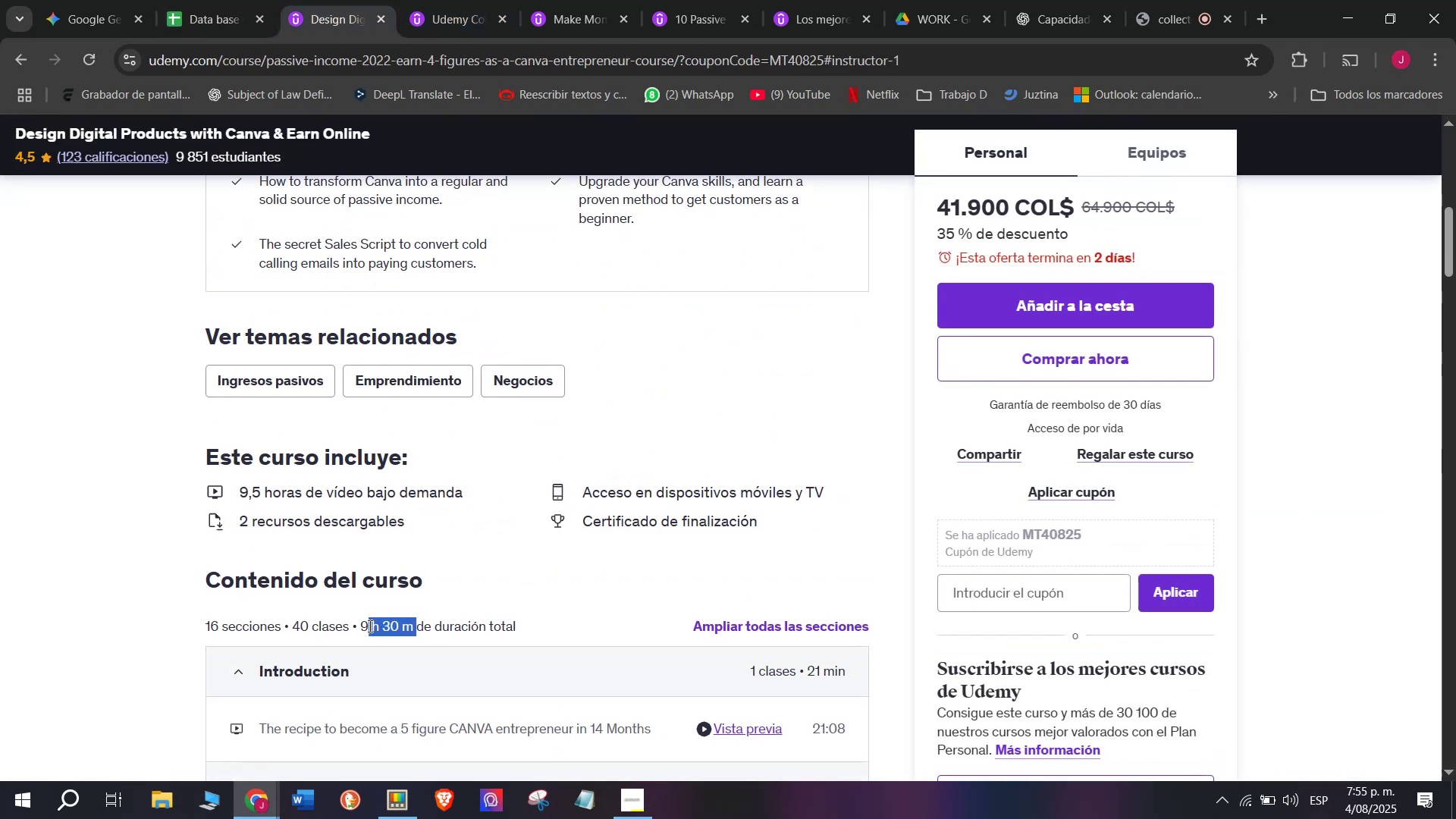 
key(Break)
 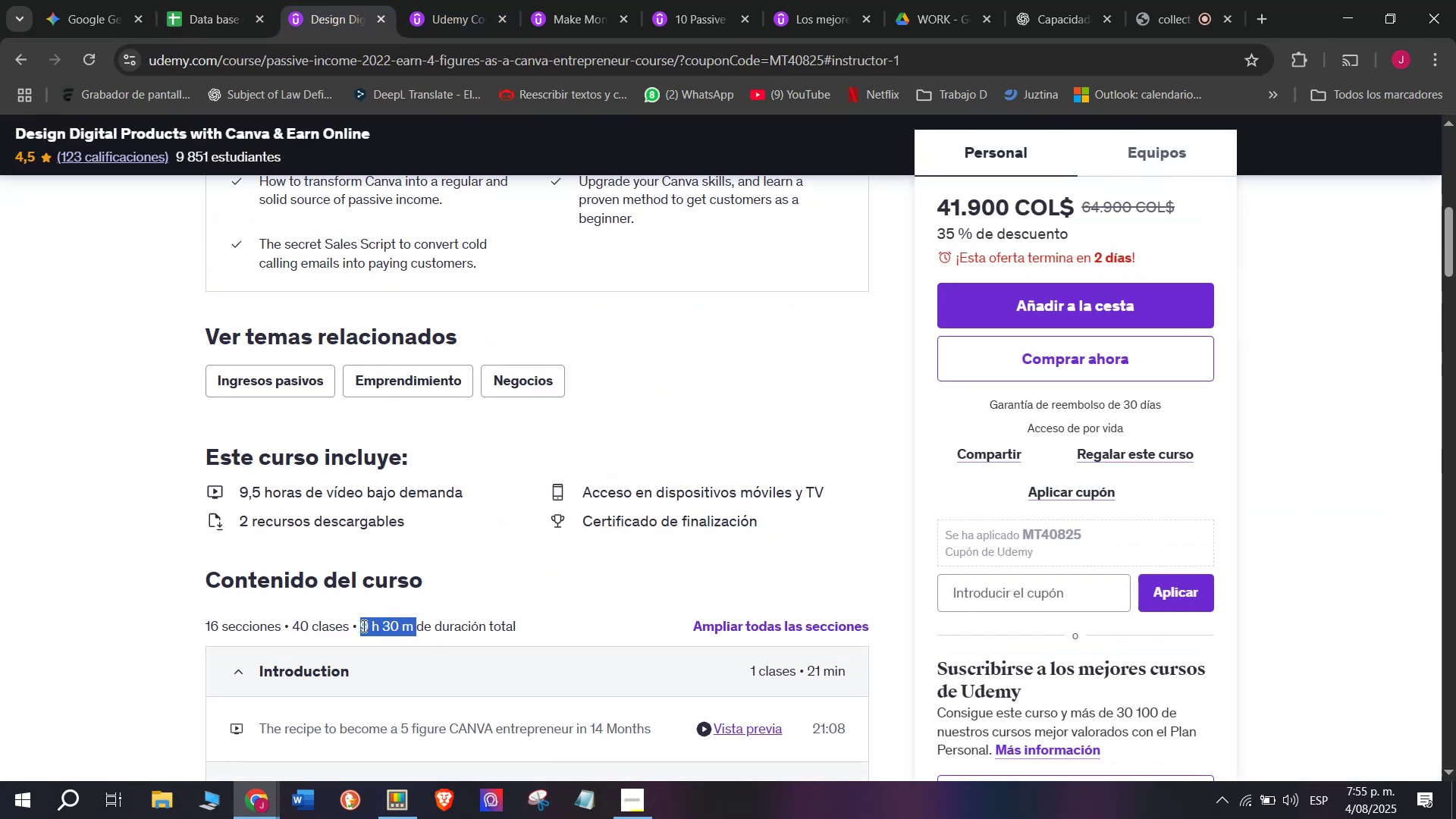 
key(Control+ControlLeft)
 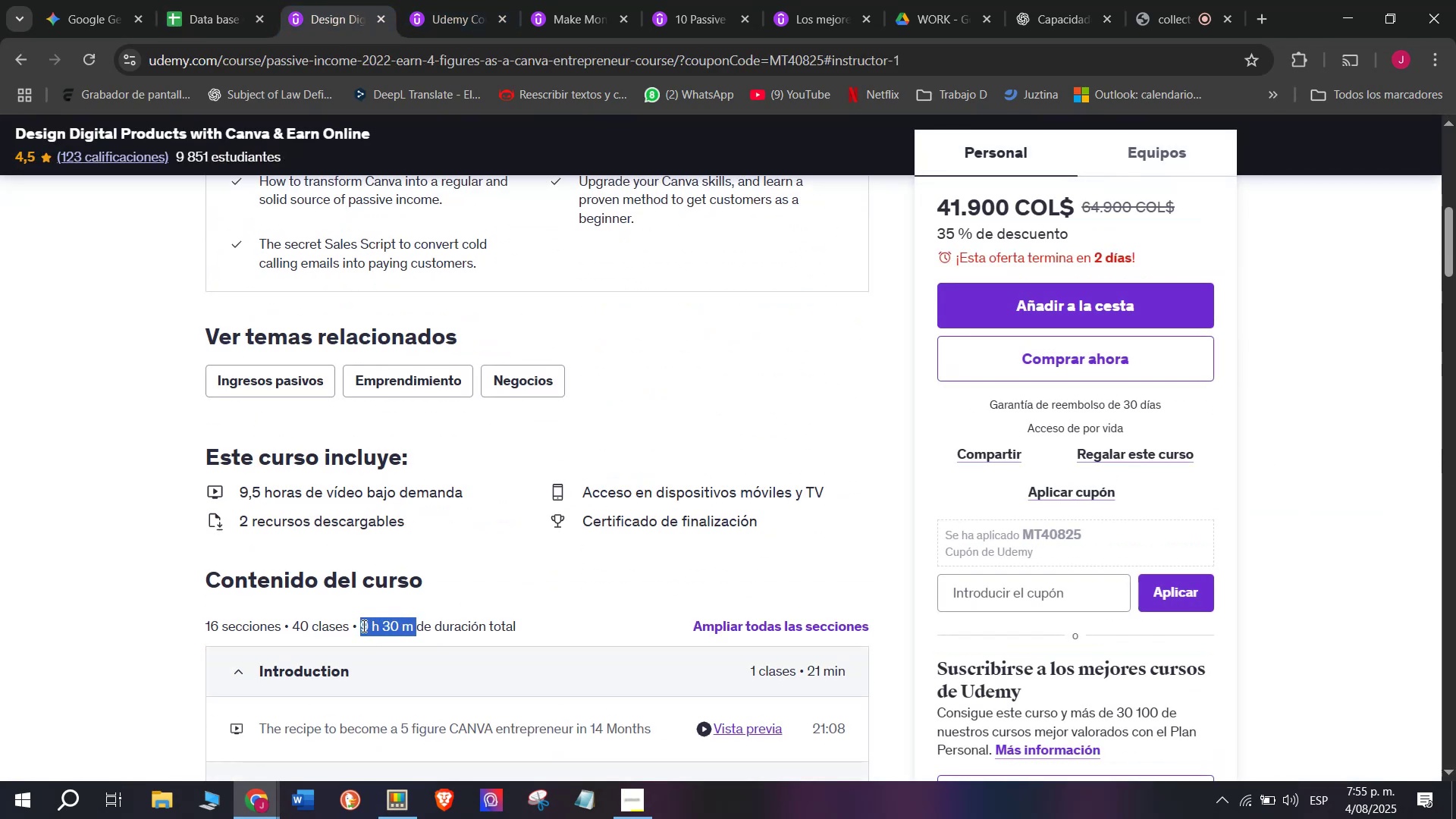 
key(Control+C)
 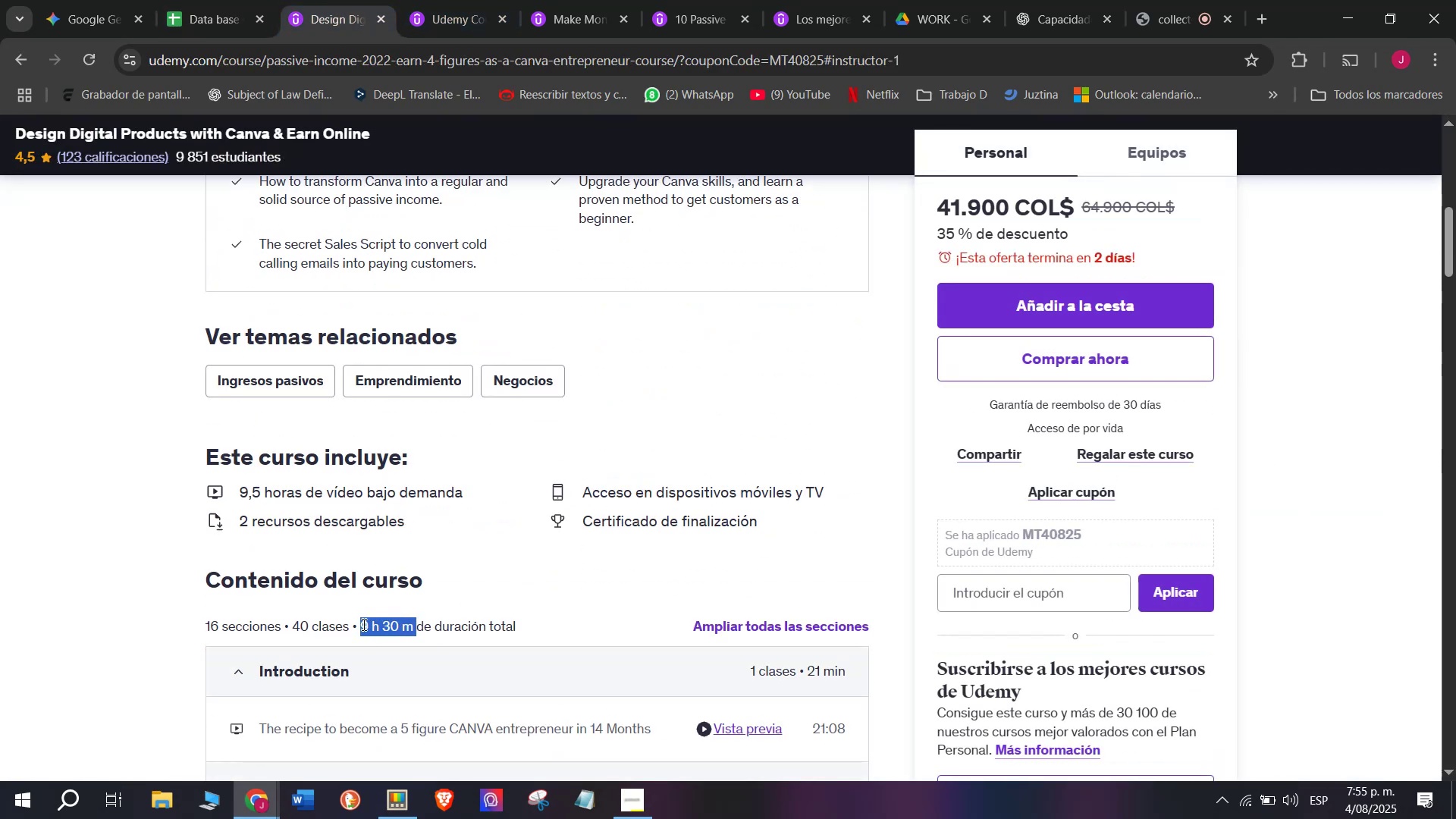 
key(Break)
 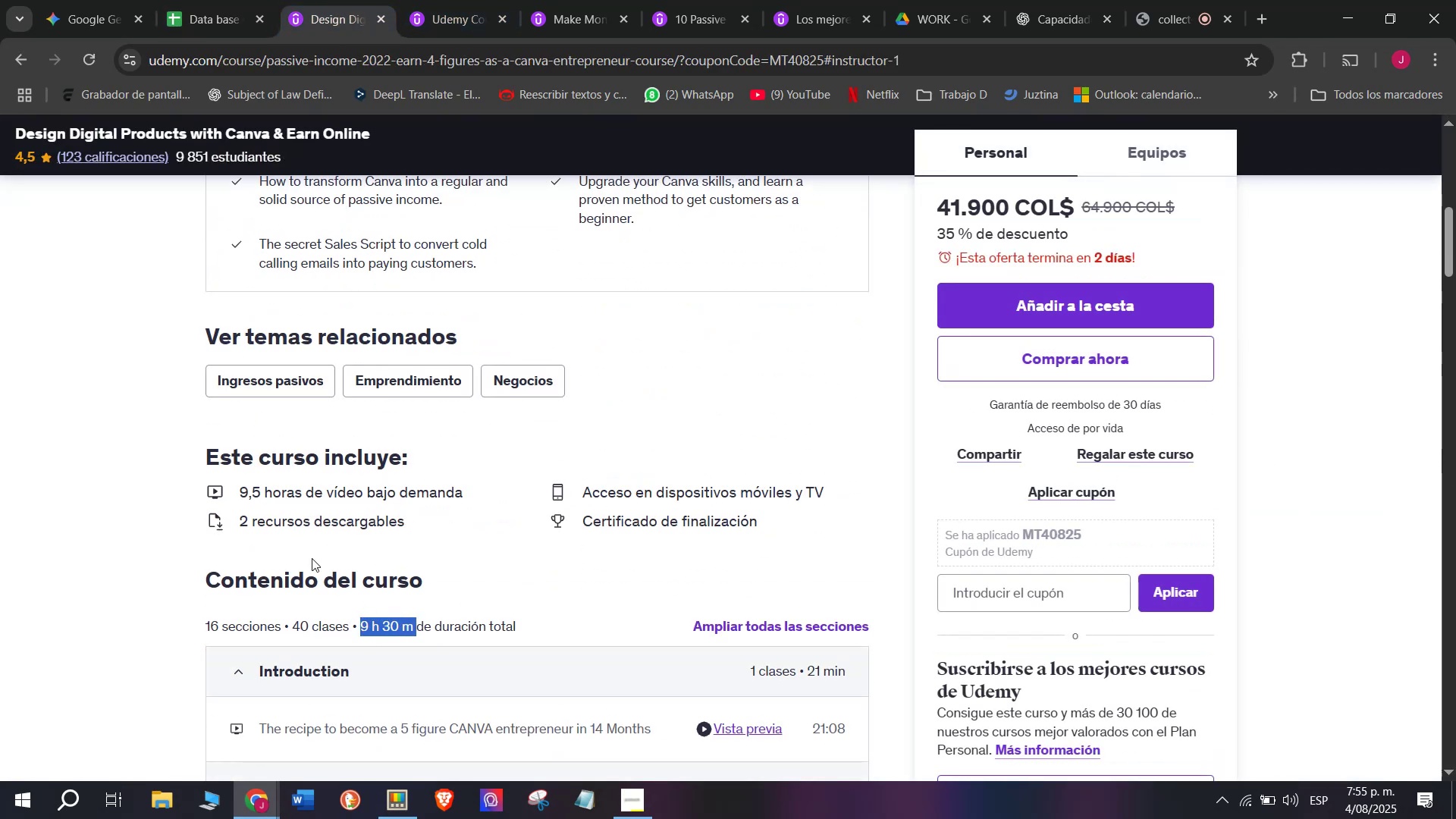 
key(Control+ControlLeft)
 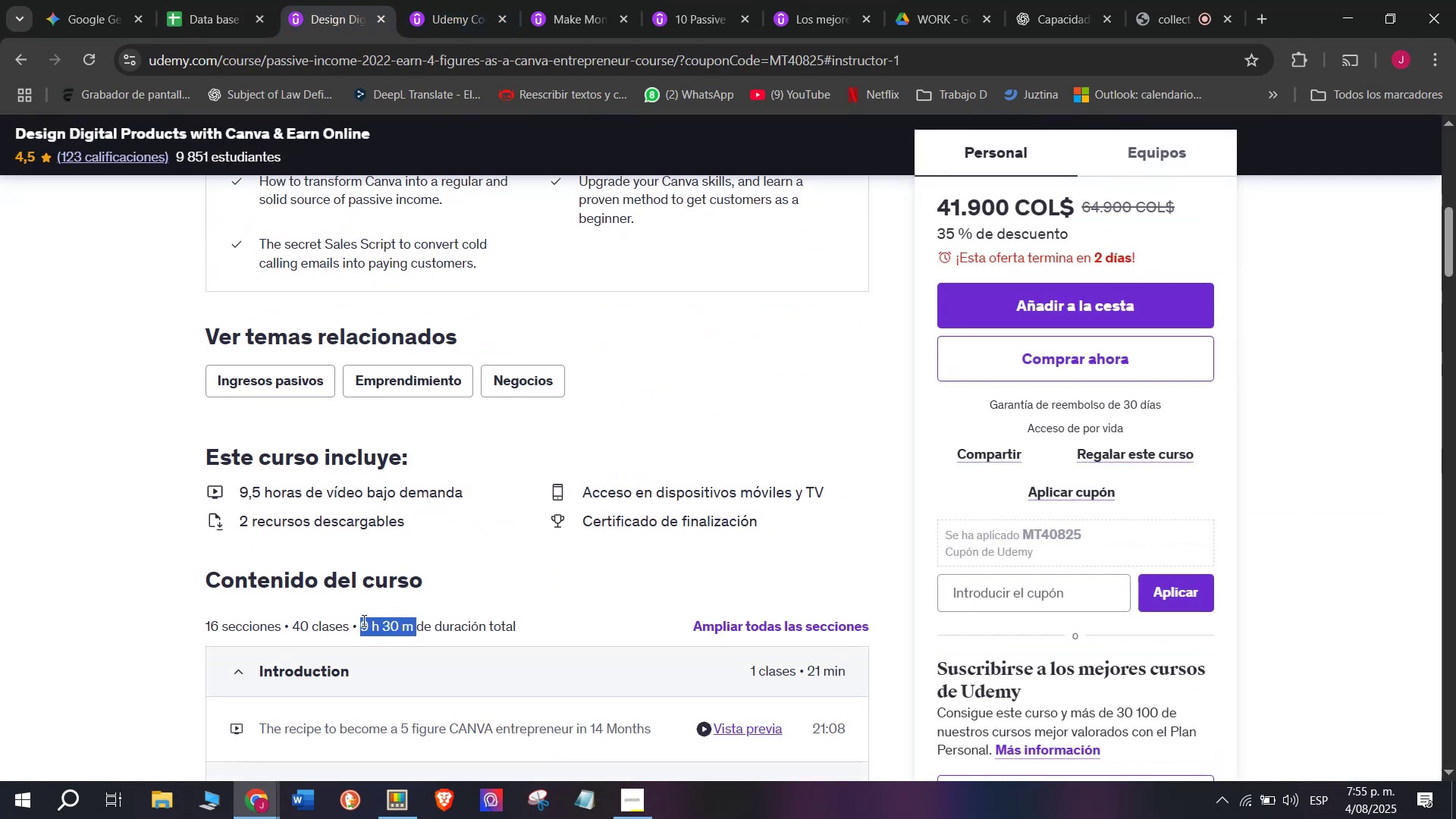 
key(Control+C)
 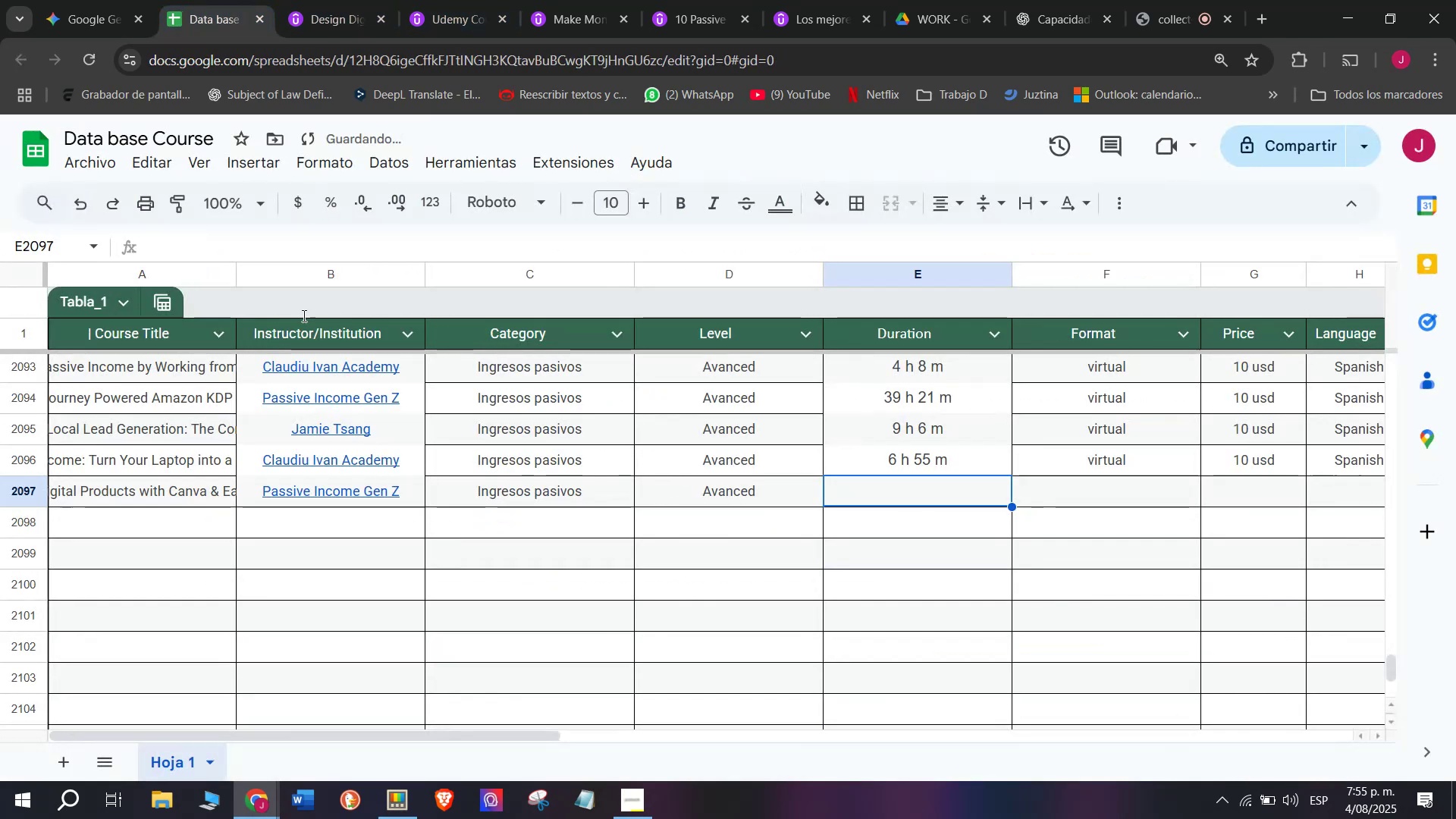 
key(Control+ControlLeft)
 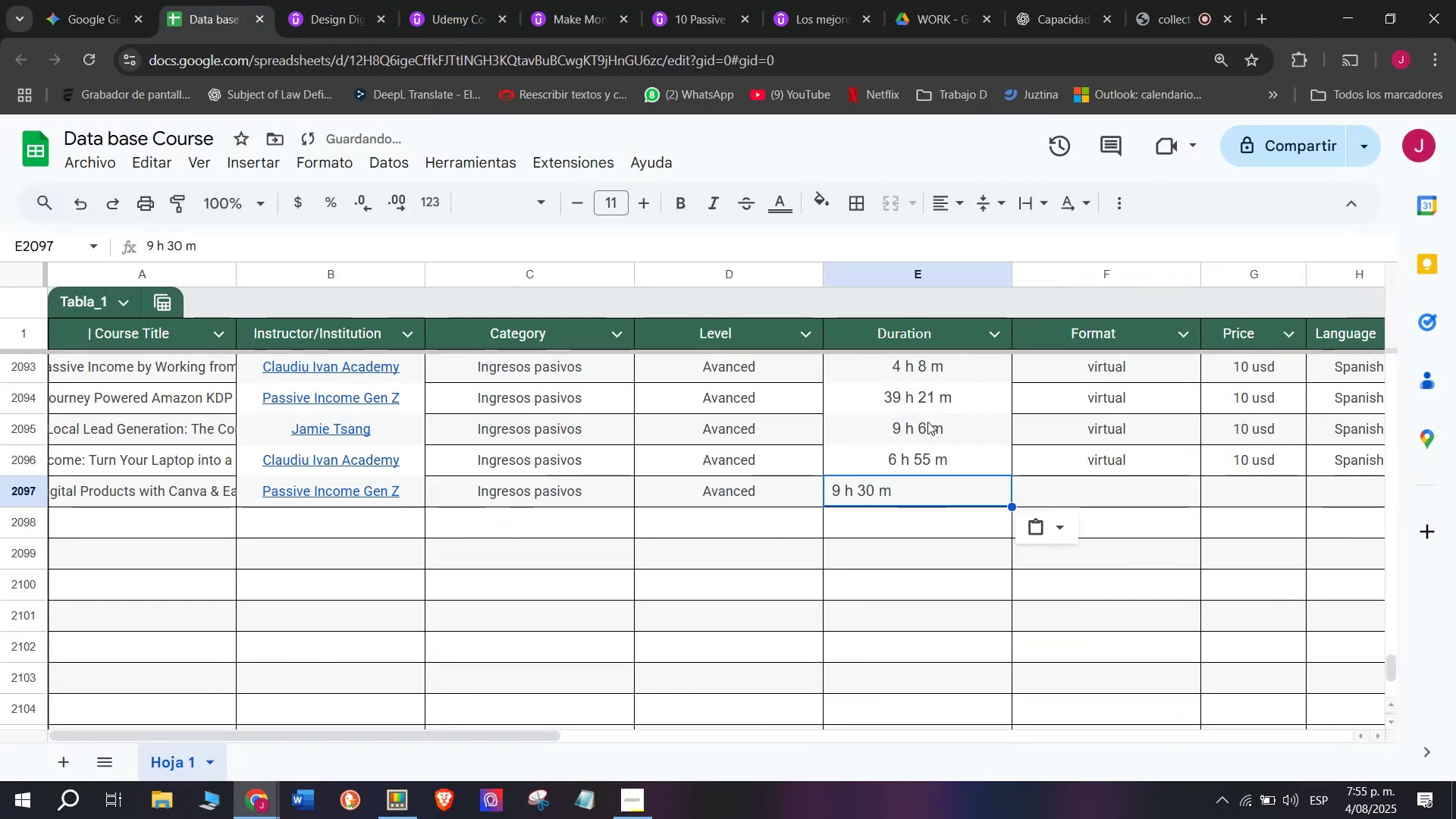 
key(Z)
 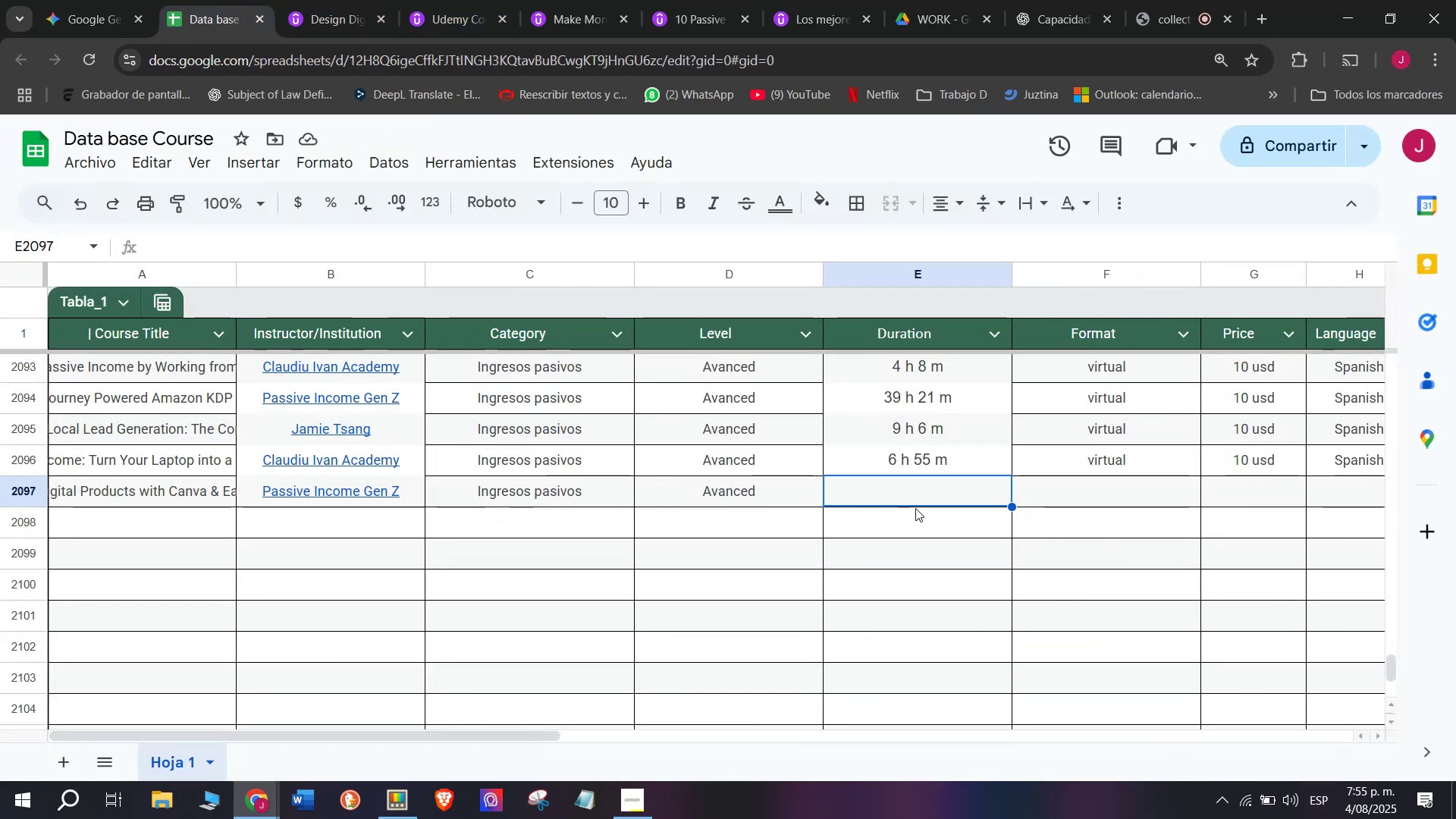 
key(Control+V)
 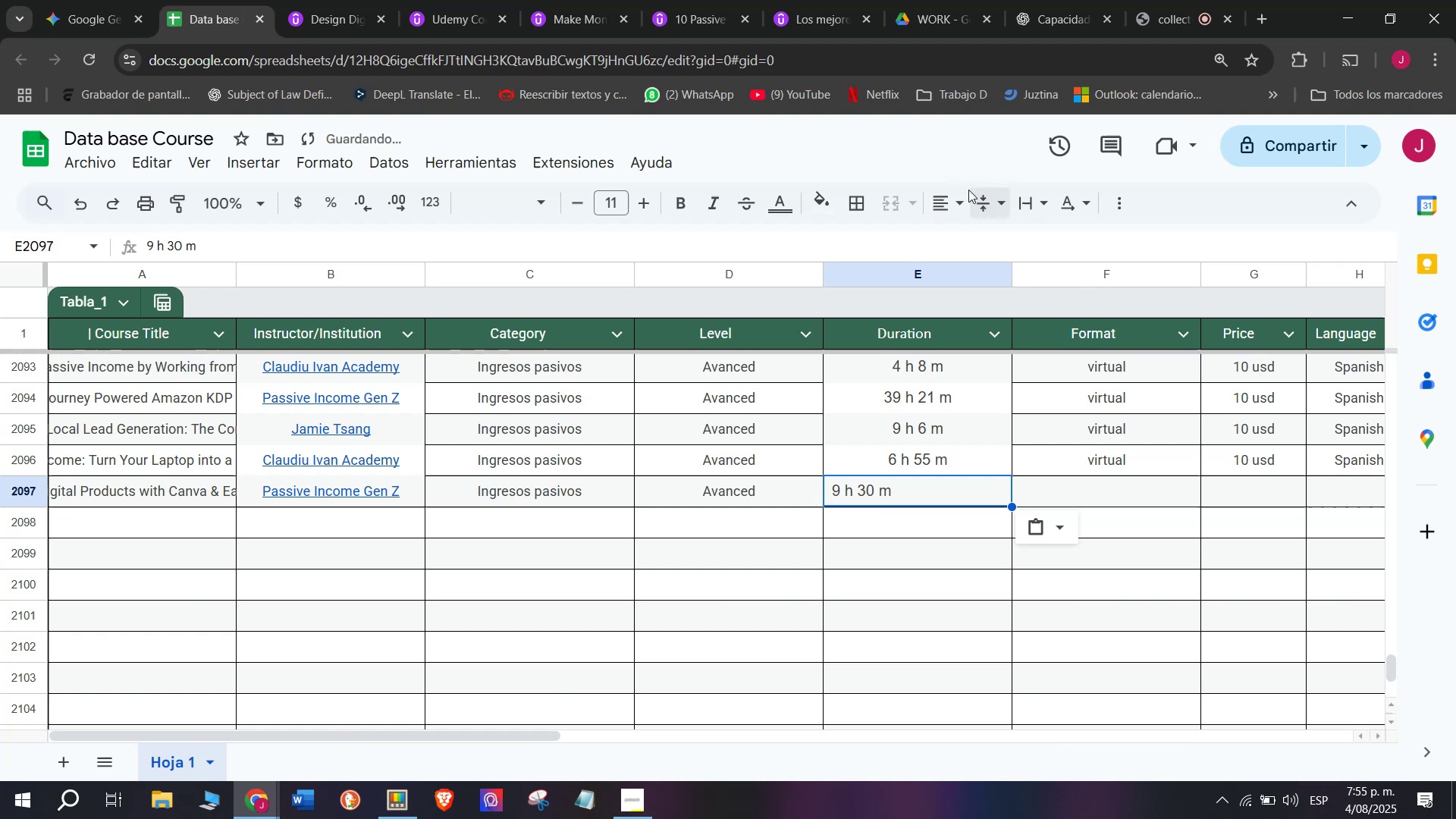 
left_click([947, 197])
 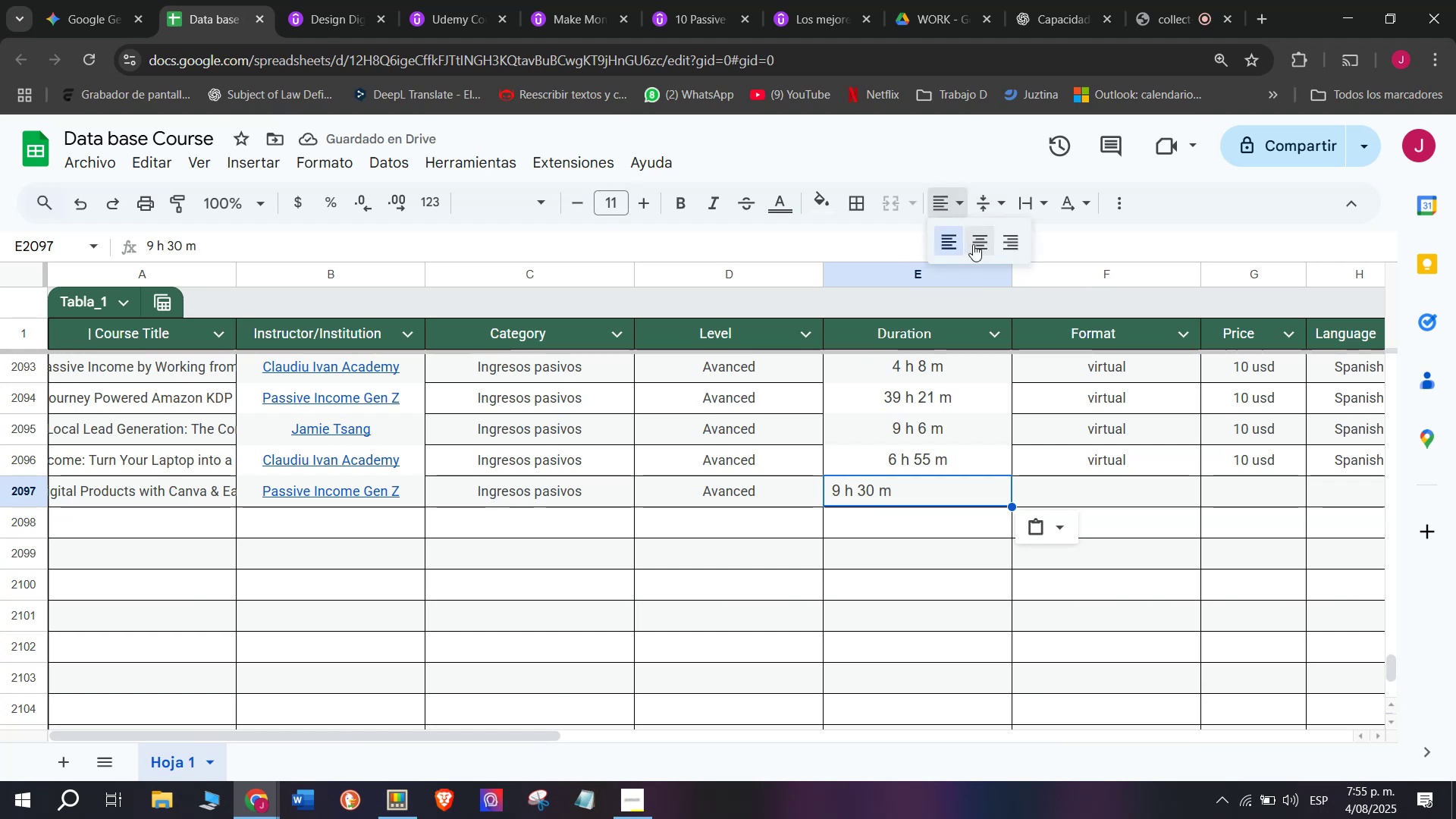 
left_click([973, 244])
 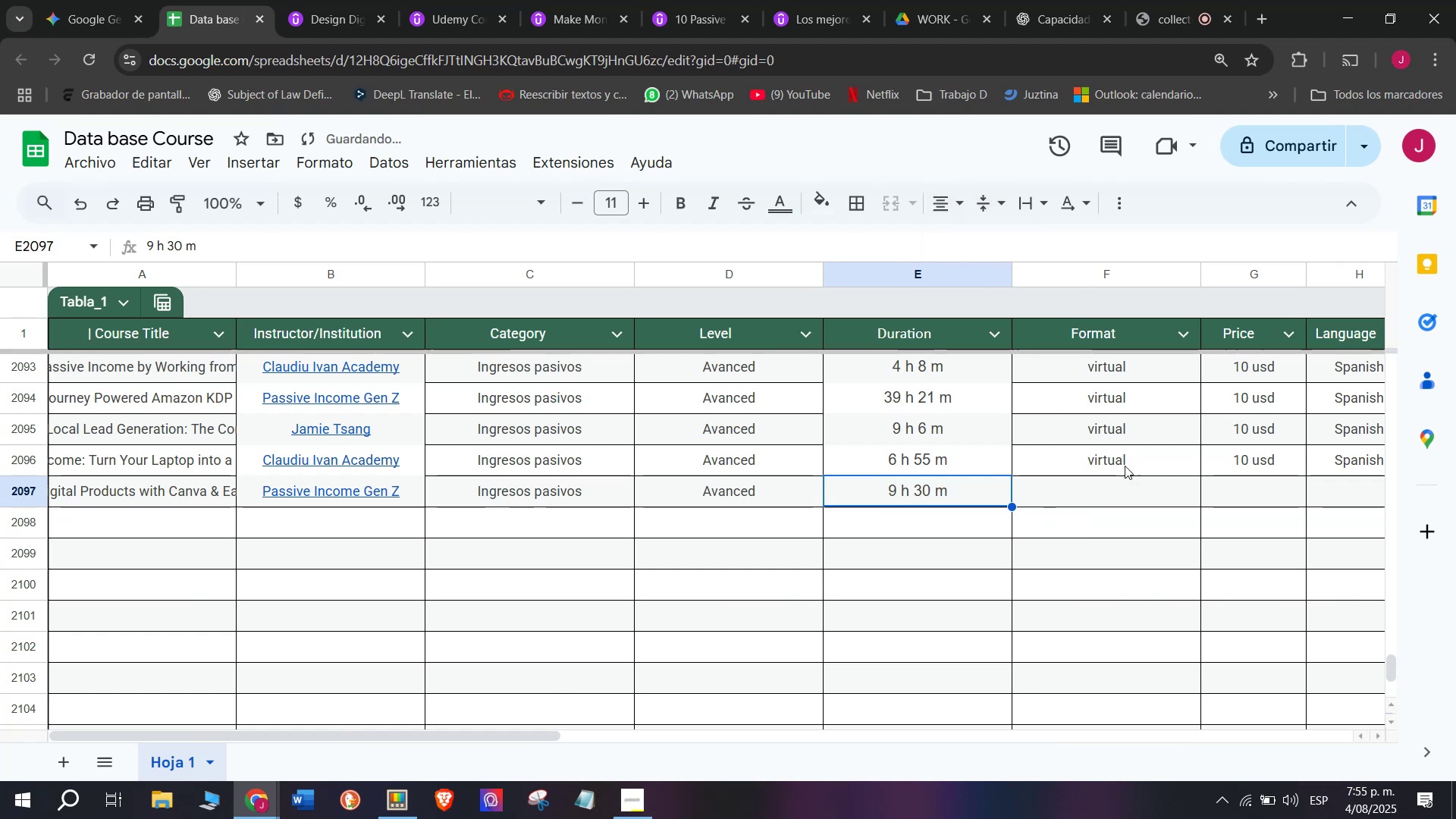 
key(Control+ControlLeft)
 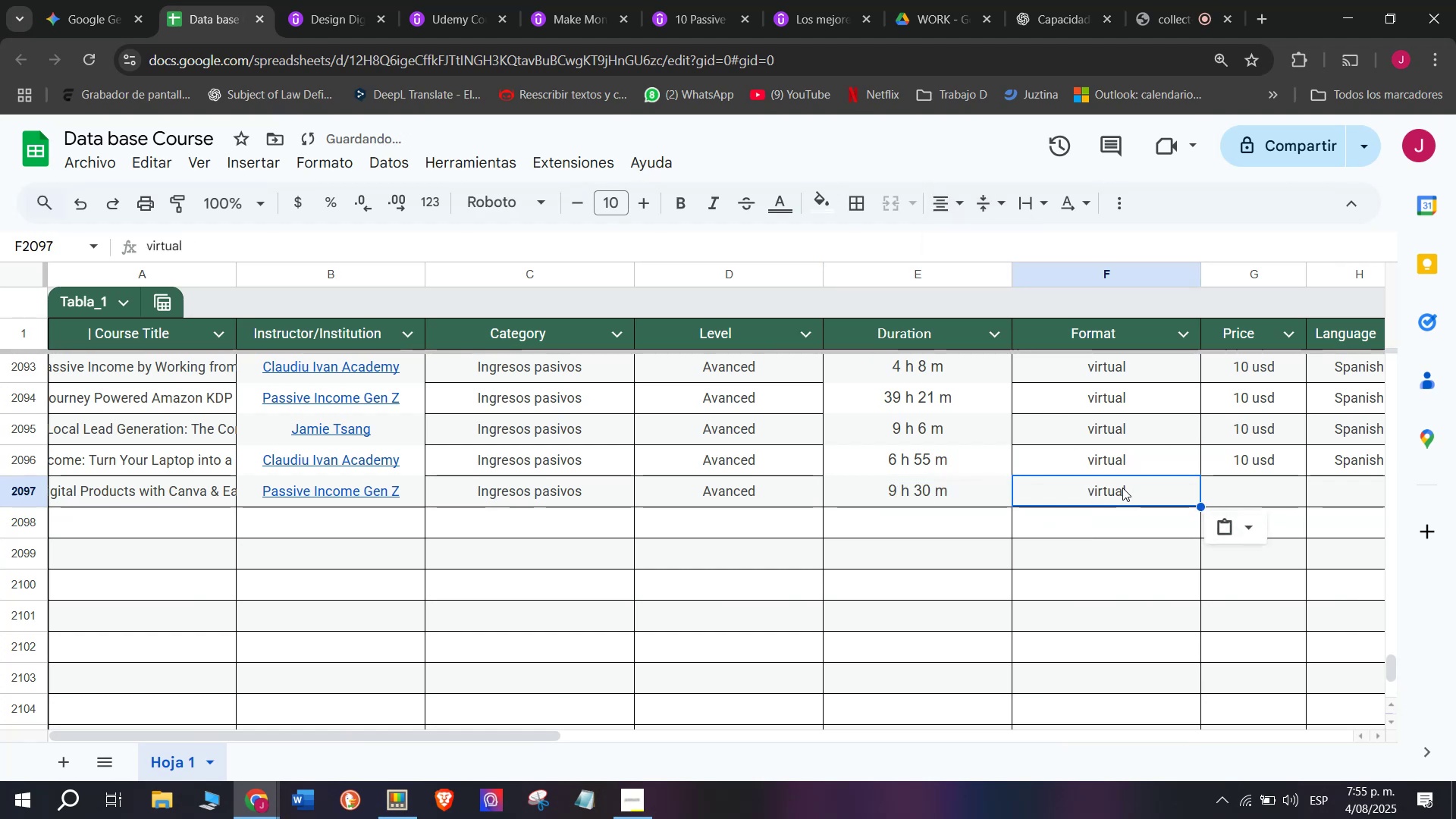 
key(Break)
 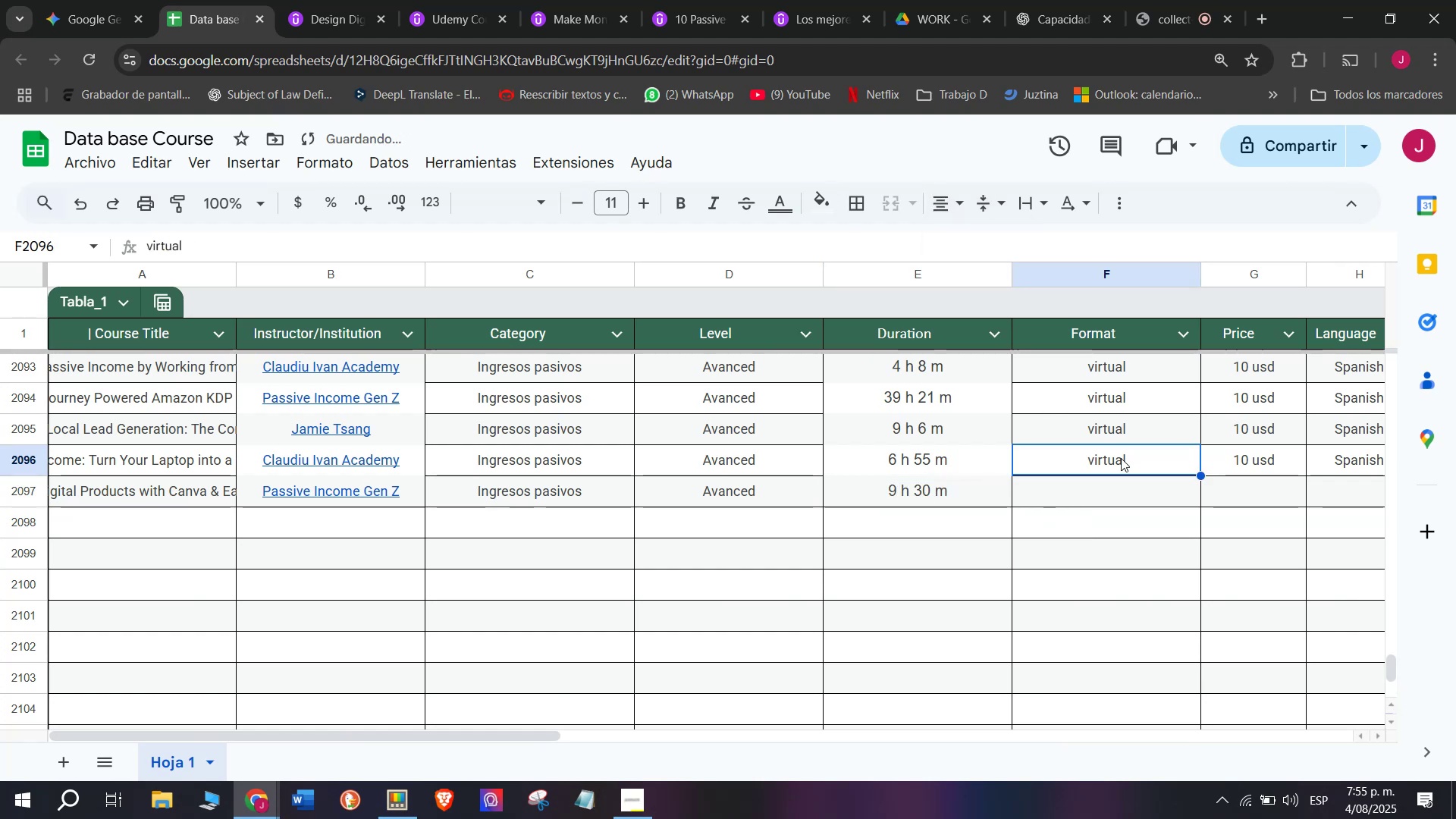 
key(Control+C)
 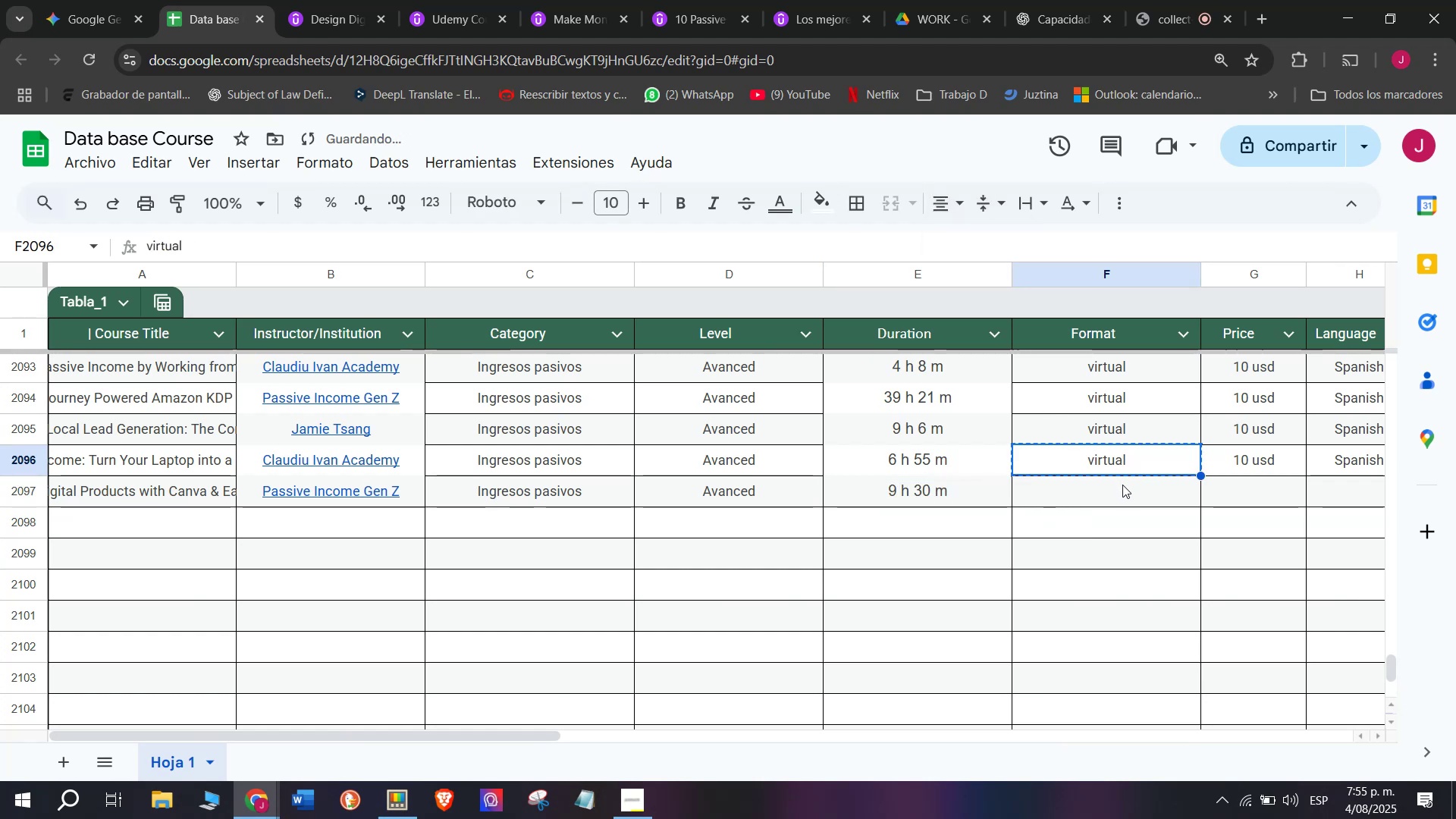 
key(Z)
 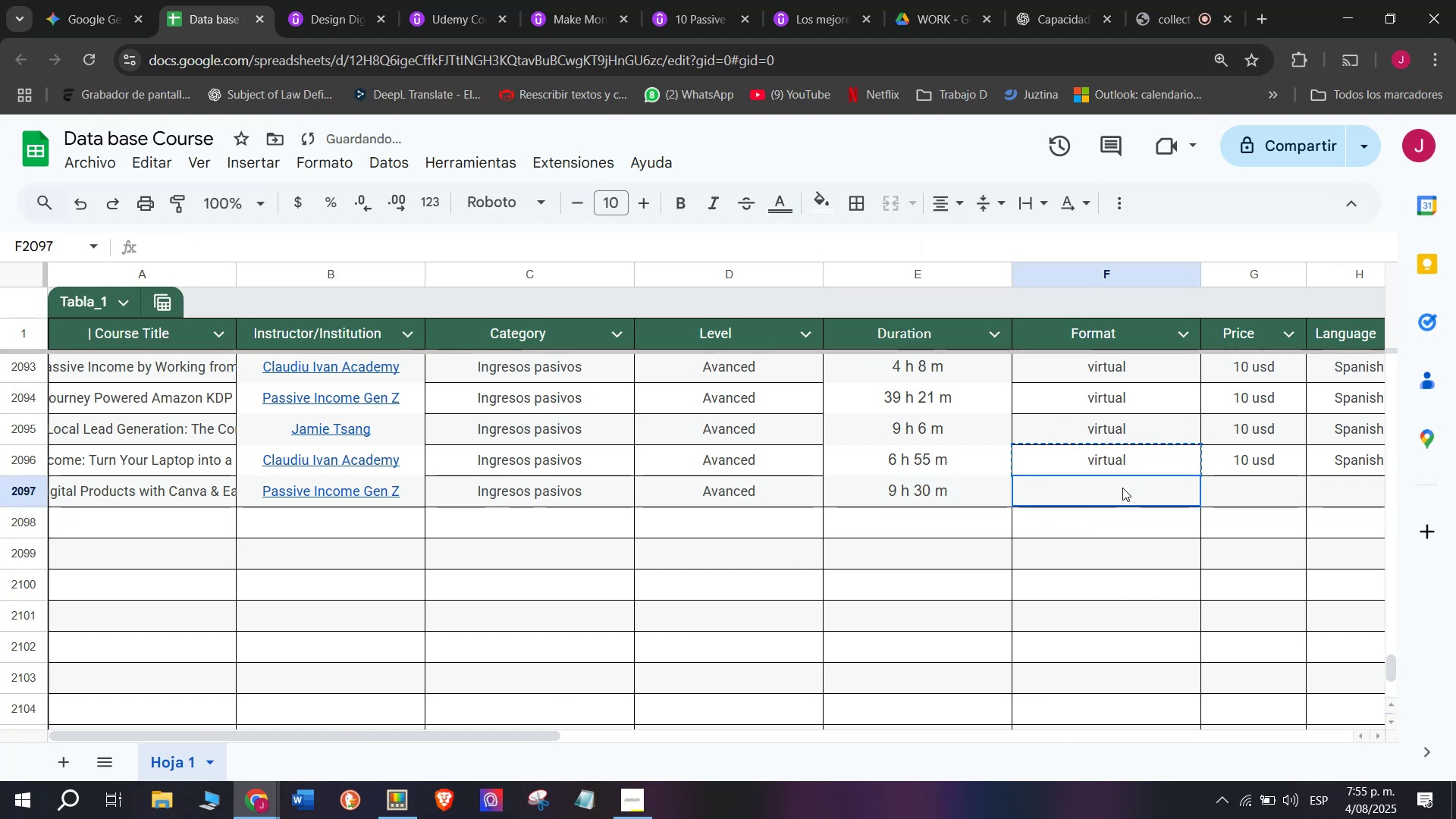 
key(Control+ControlLeft)
 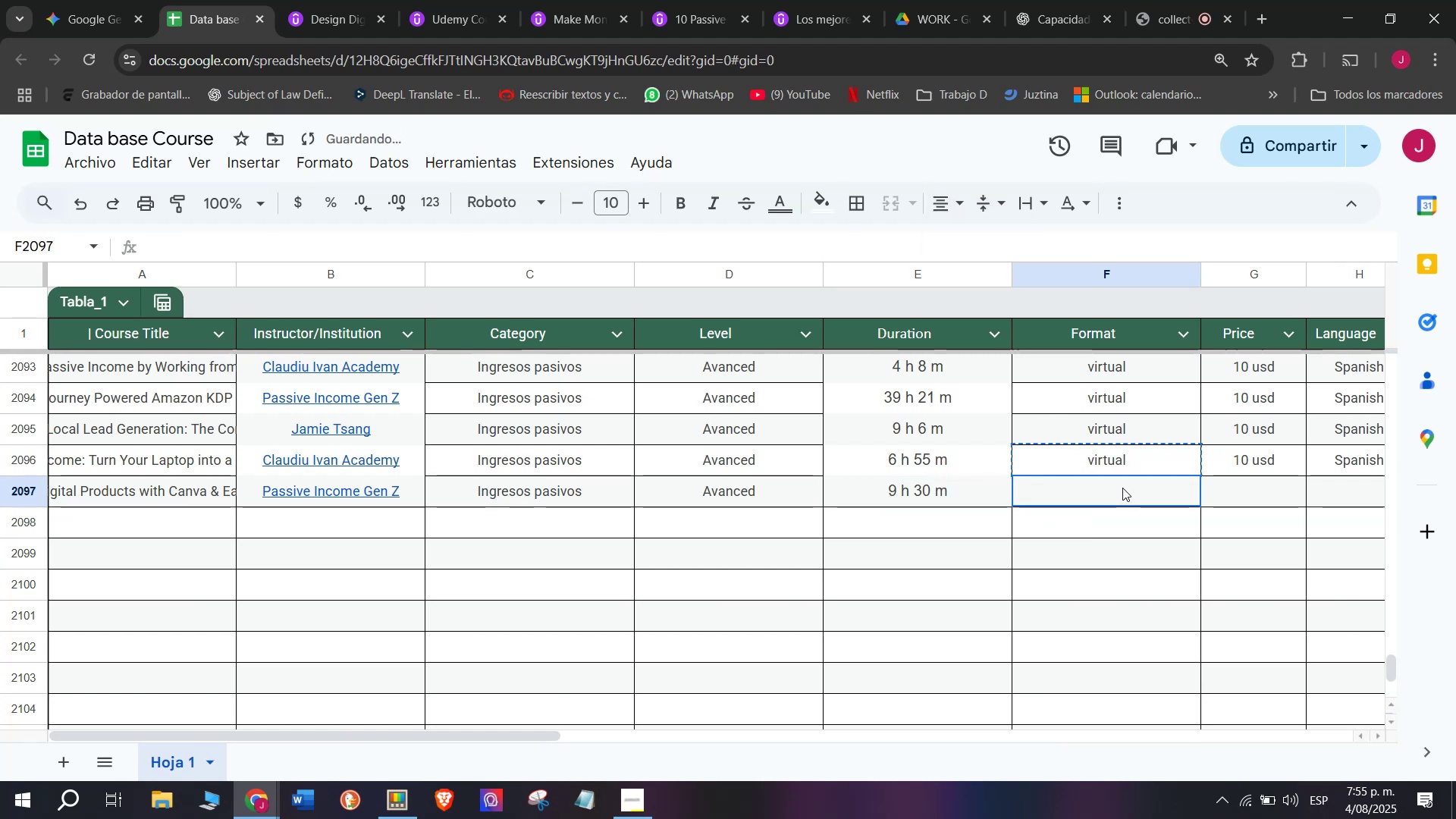 
key(Control+V)
 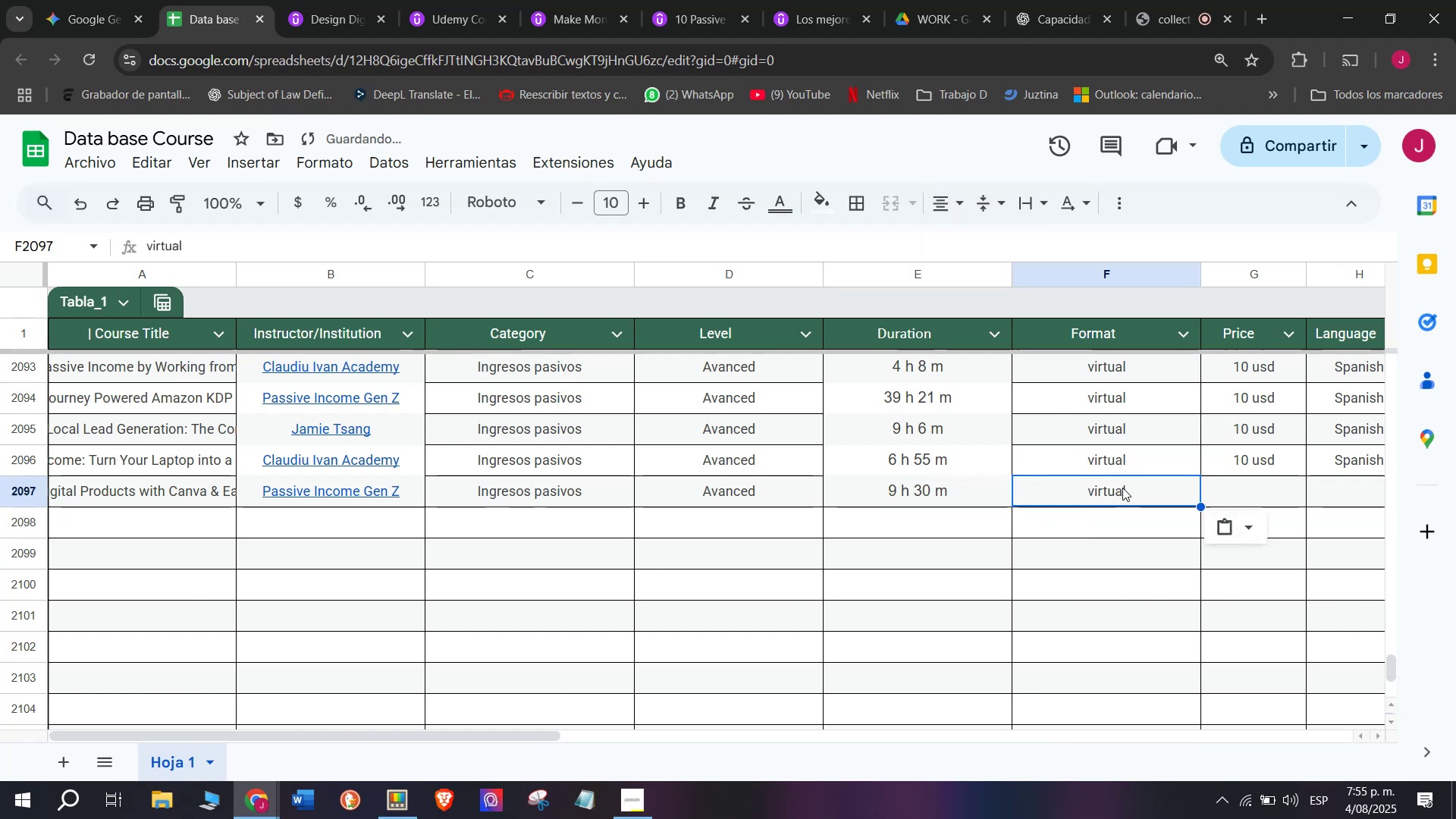 
double_click([1122, 488])
 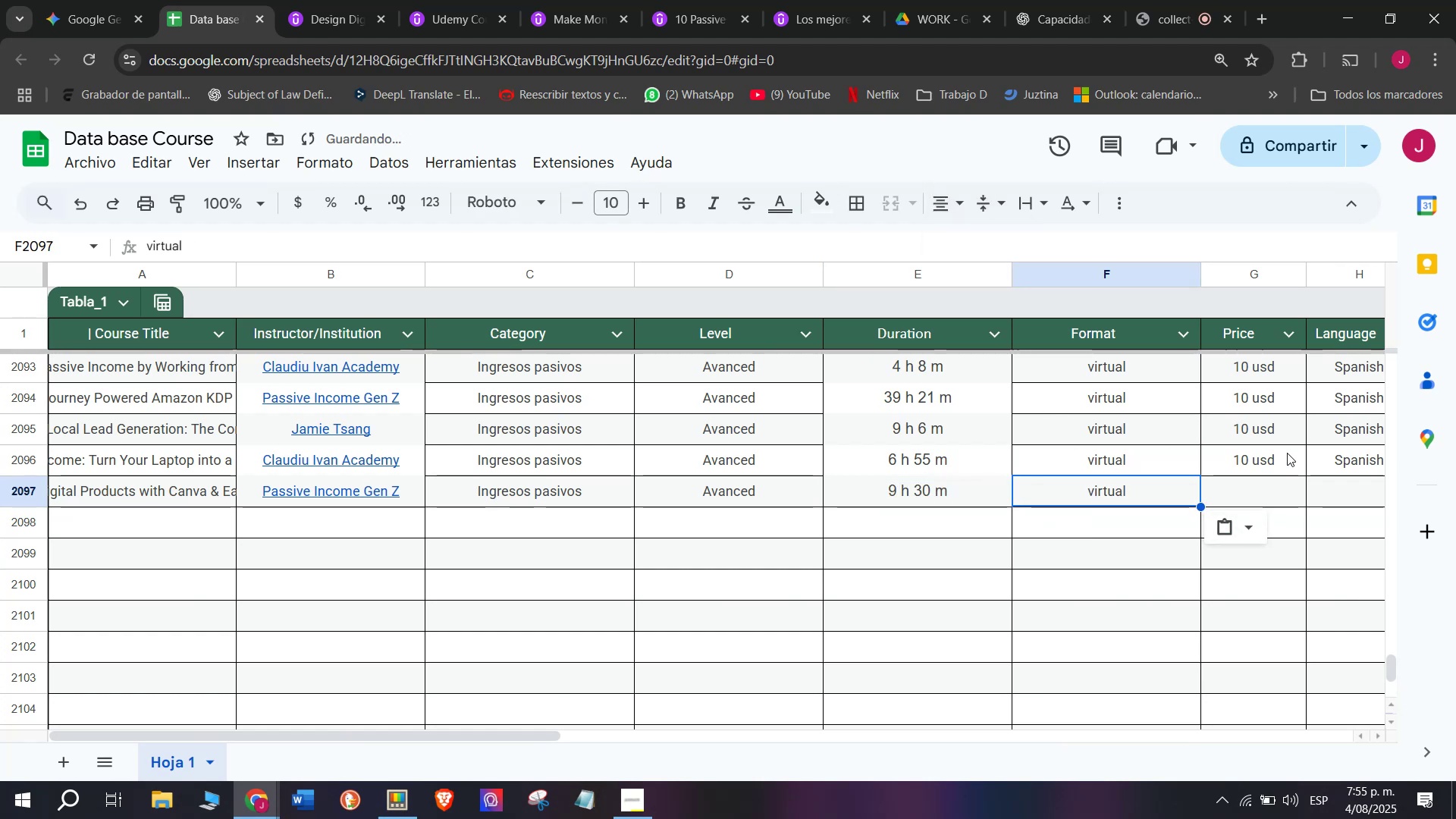 
left_click([1270, 463])
 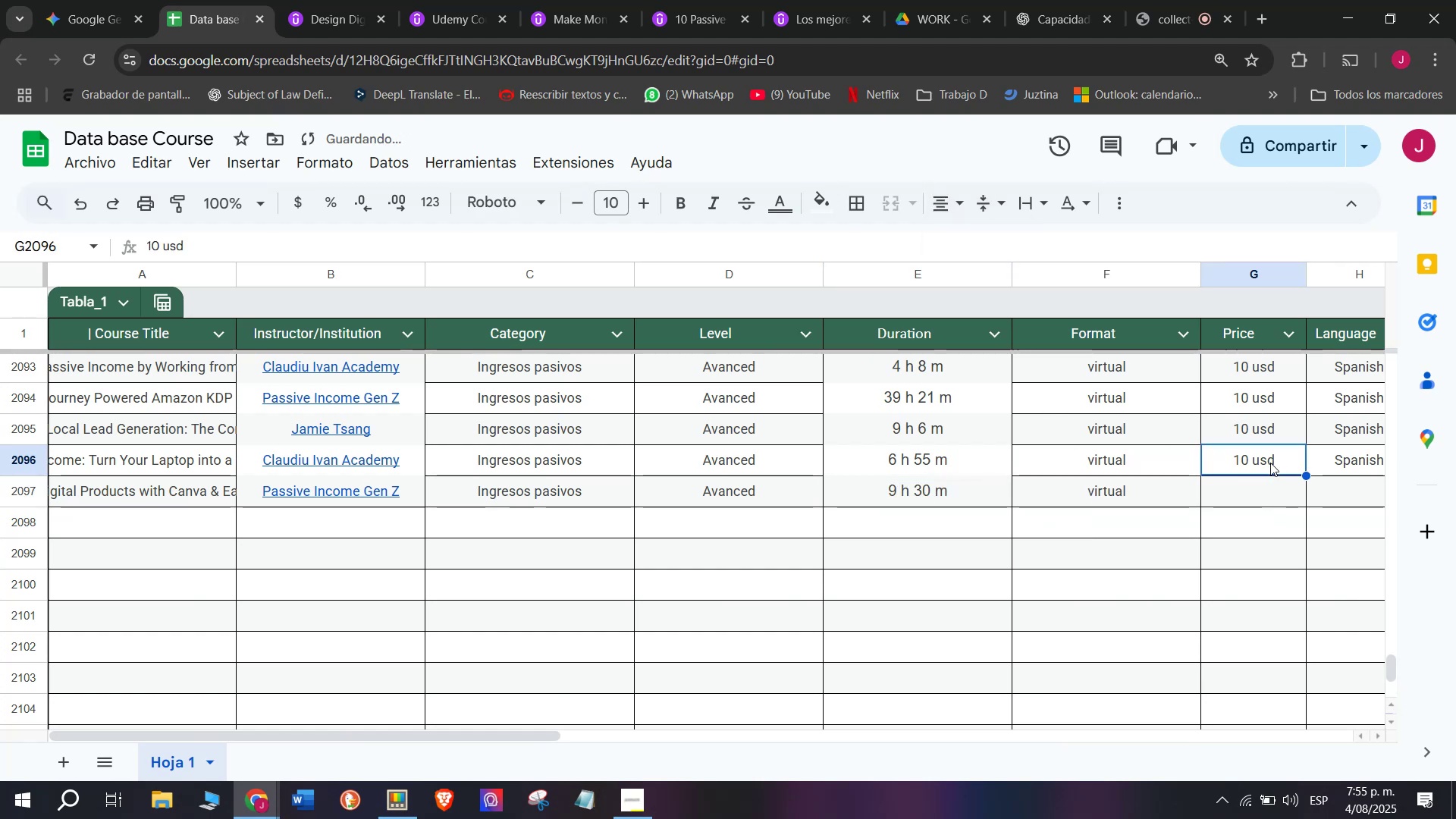 
key(Break)
 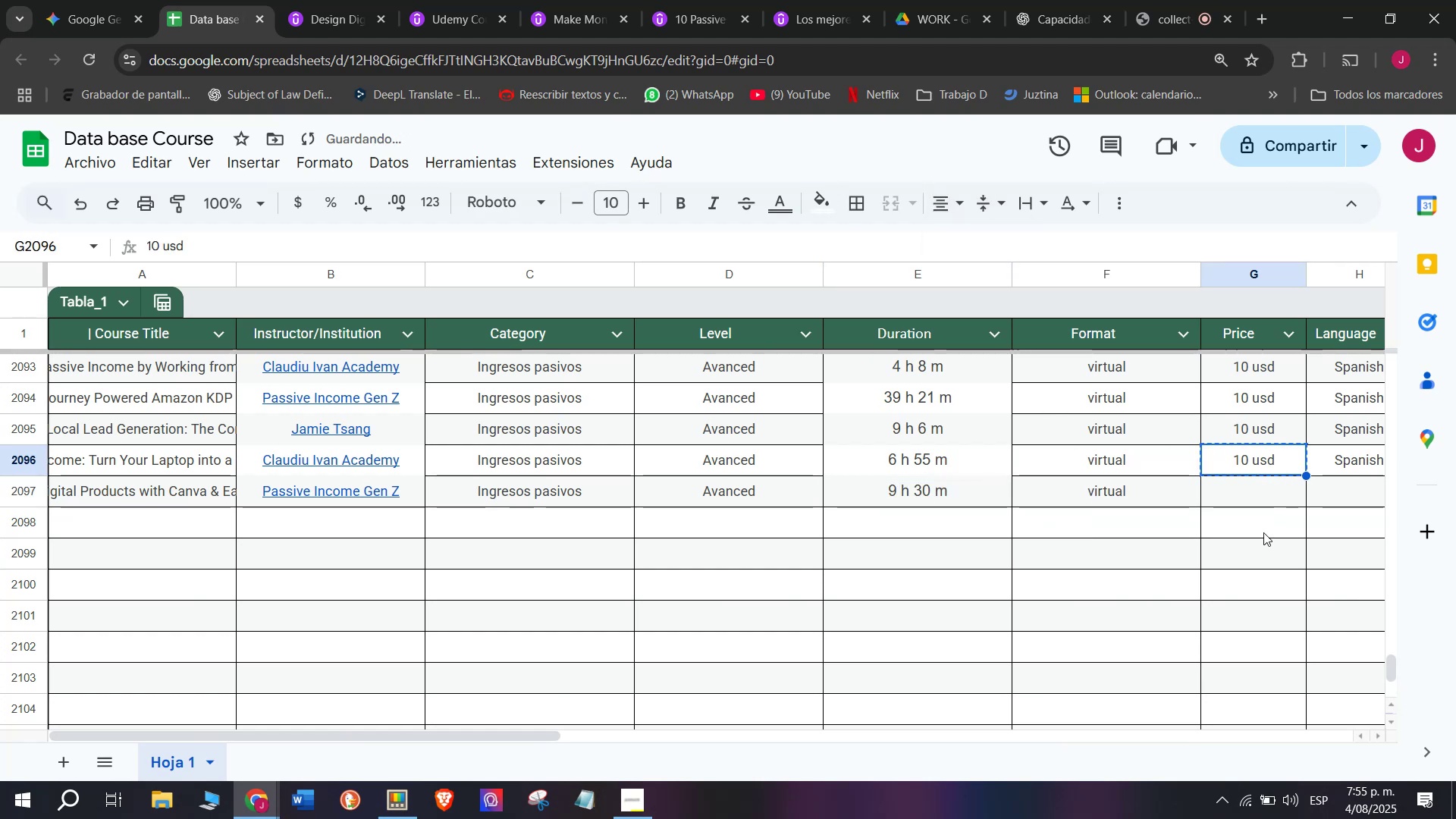 
key(Control+ControlLeft)
 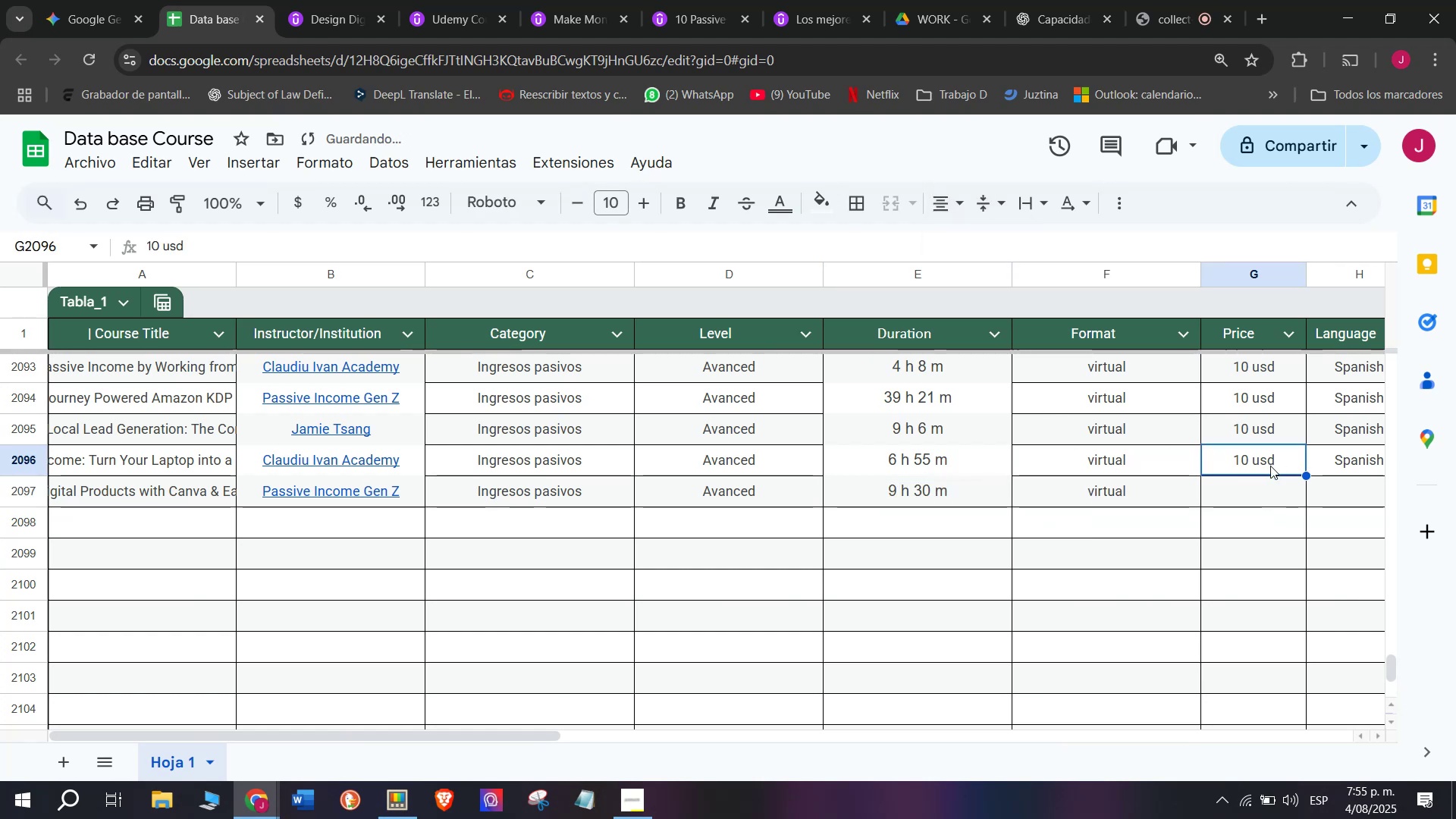 
key(Control+C)
 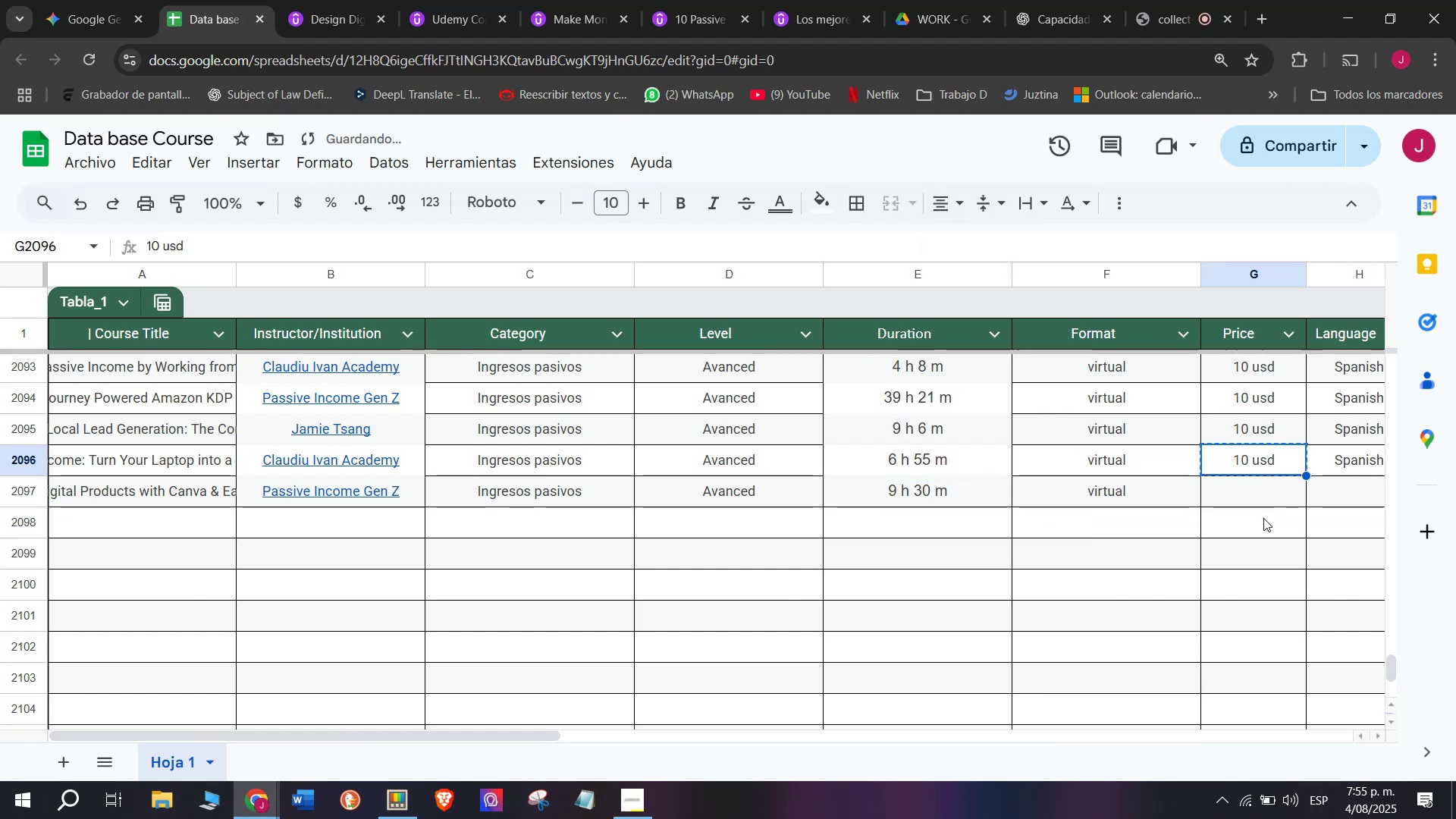 
key(Z)
 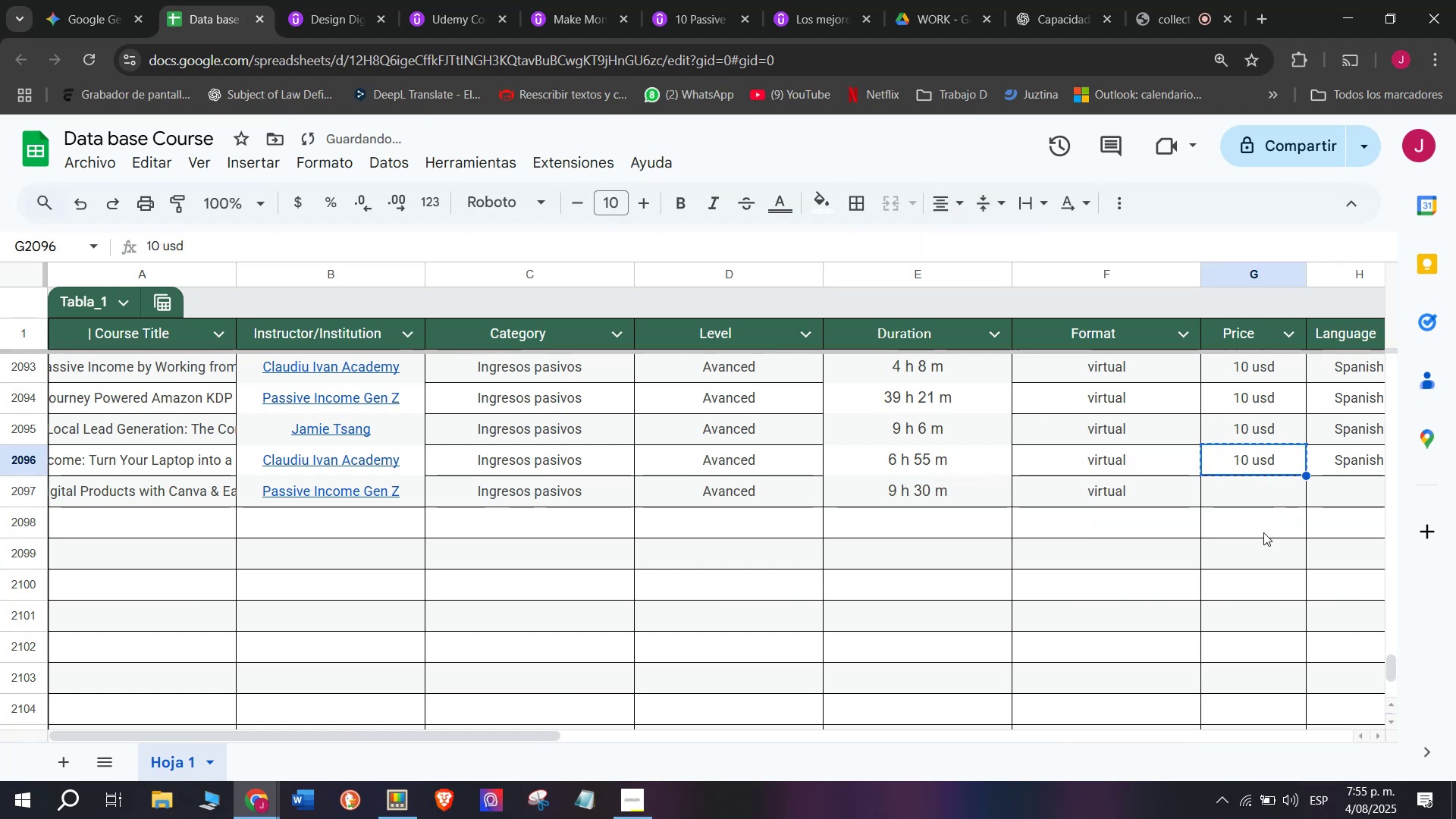 
key(Control+ControlLeft)
 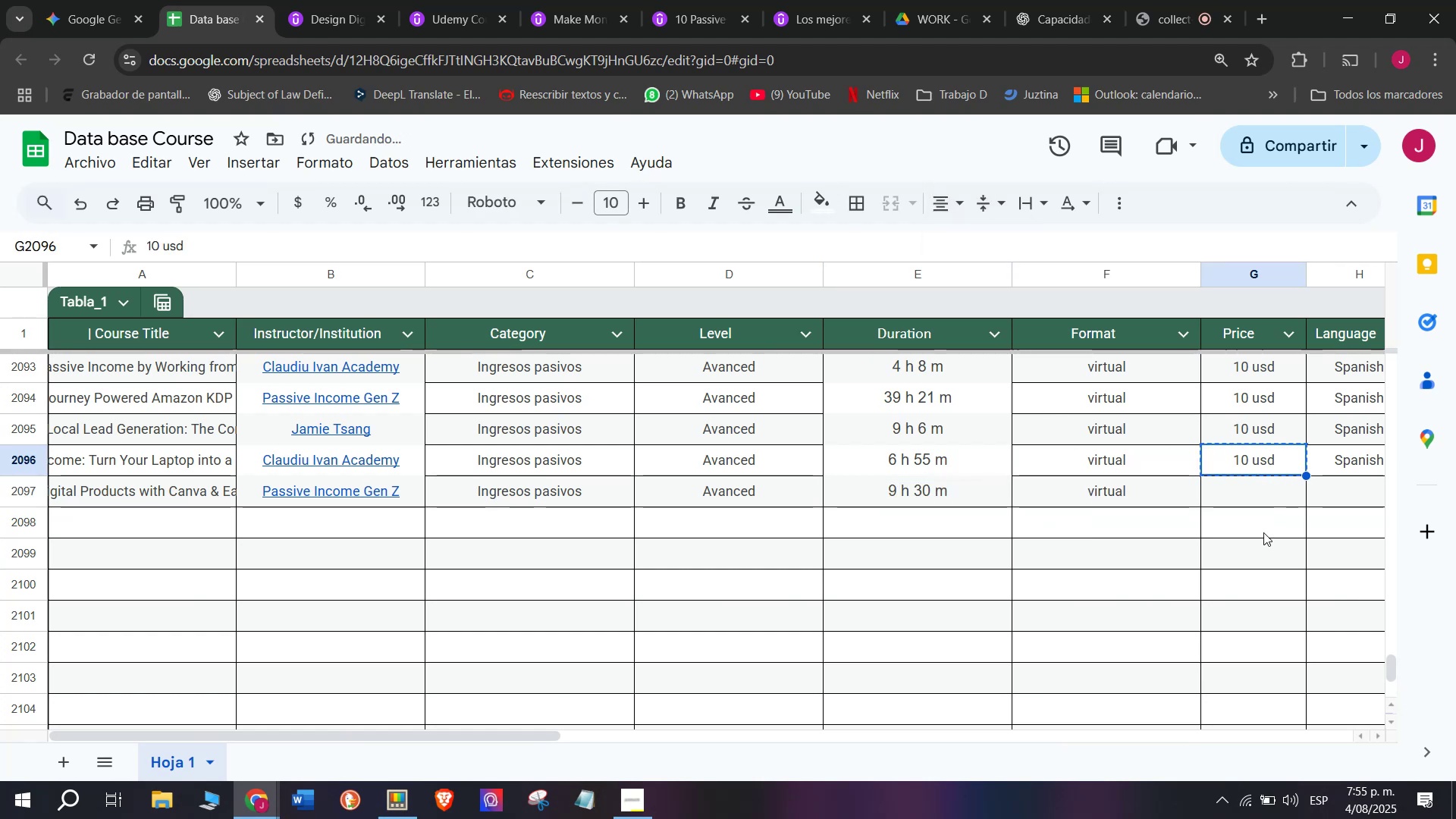 
key(Control+V)
 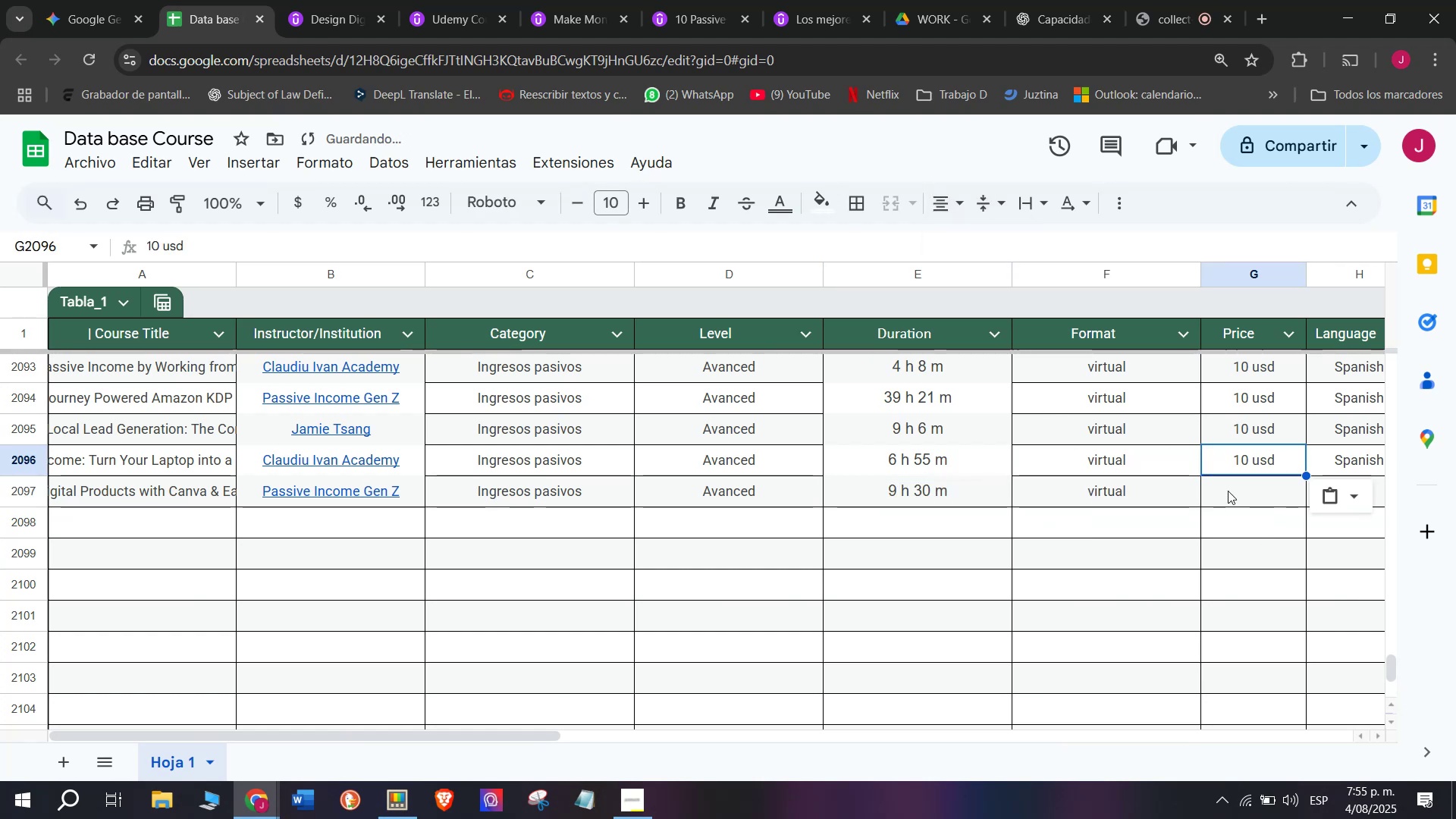 
left_click([1228, 491])
 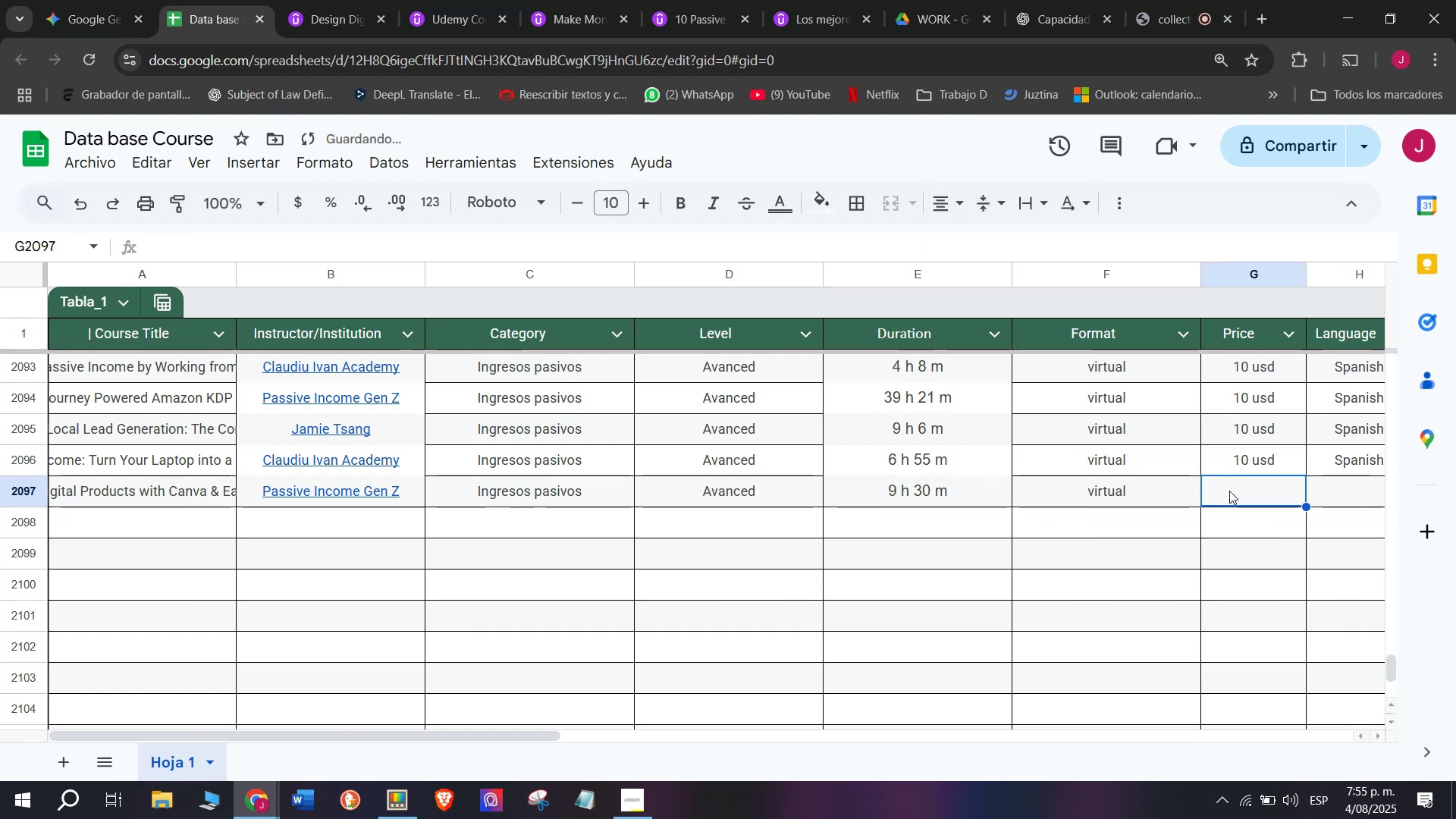 
key(Control+ControlLeft)
 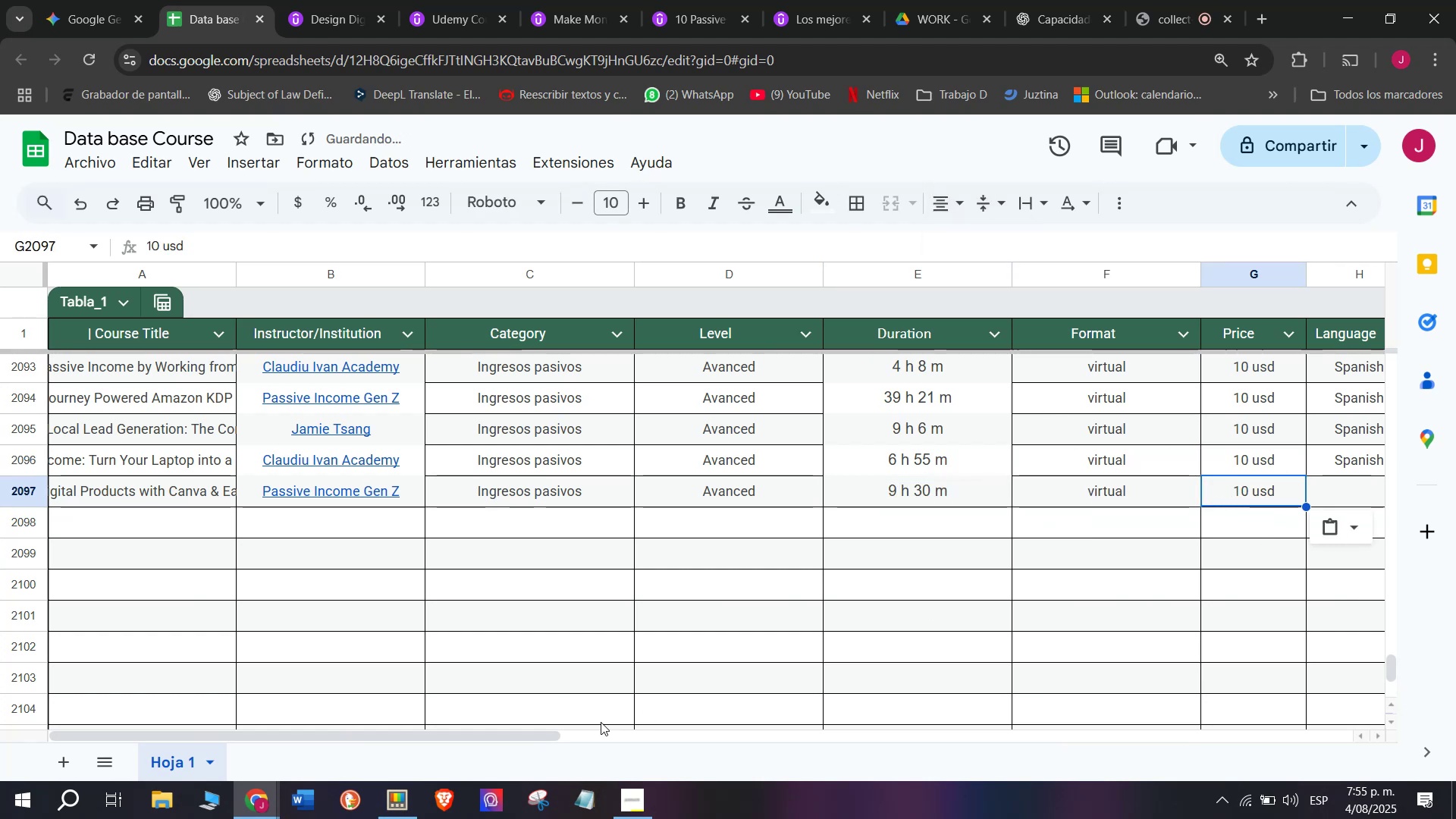 
key(Z)
 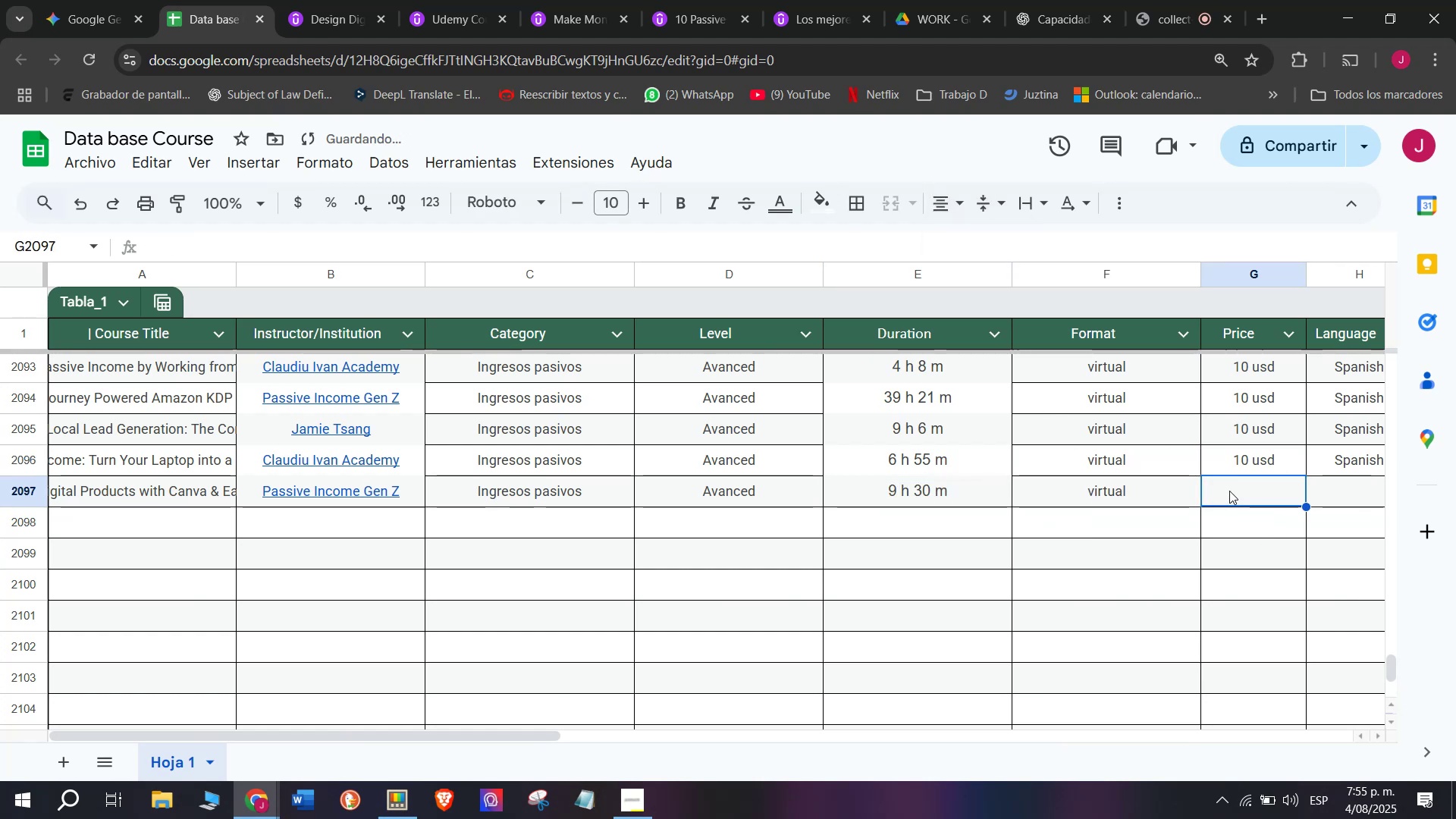 
key(Control+V)
 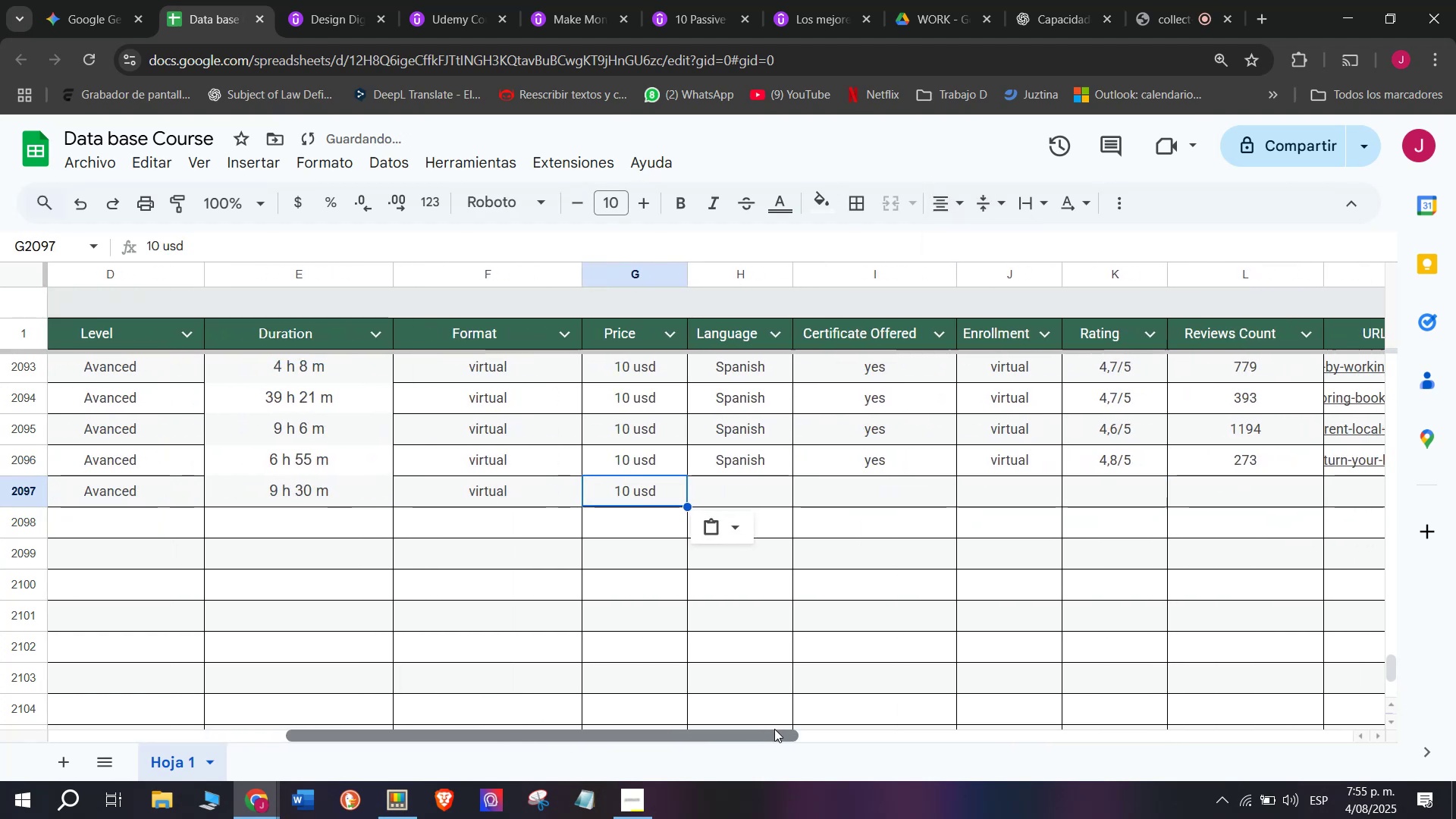 
left_click([724, 461])
 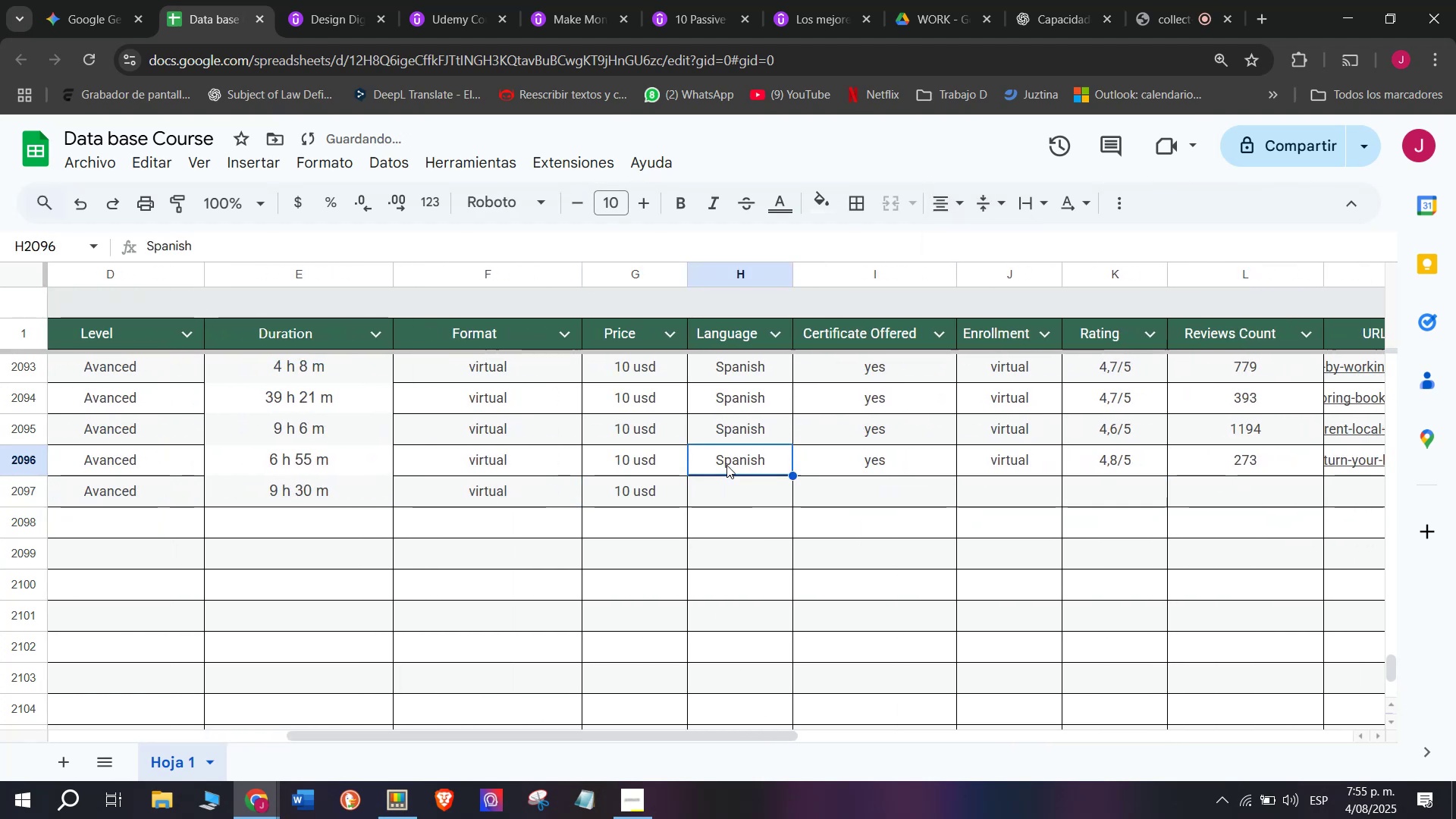 
key(Control+ControlLeft)
 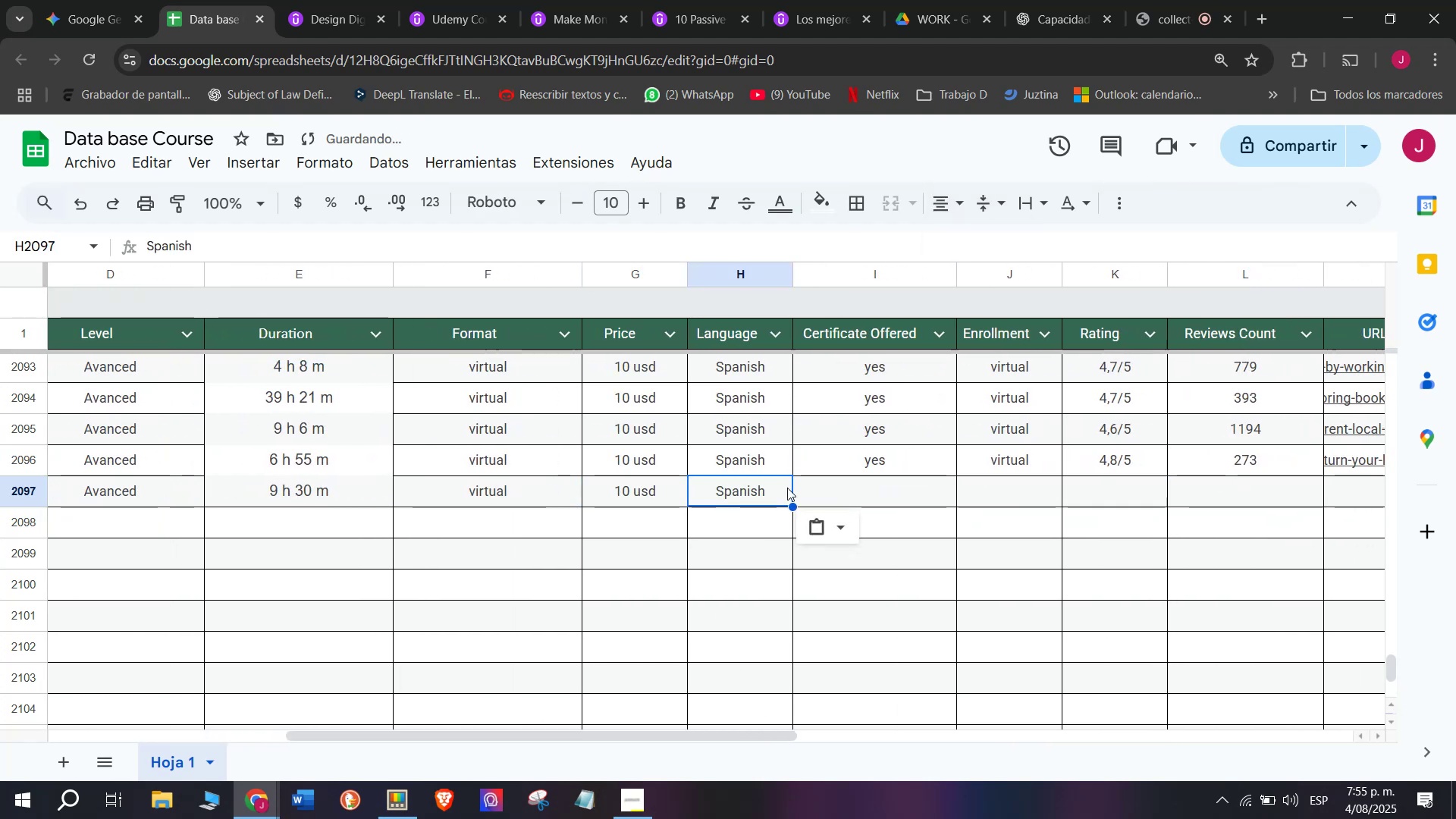 
key(Break)
 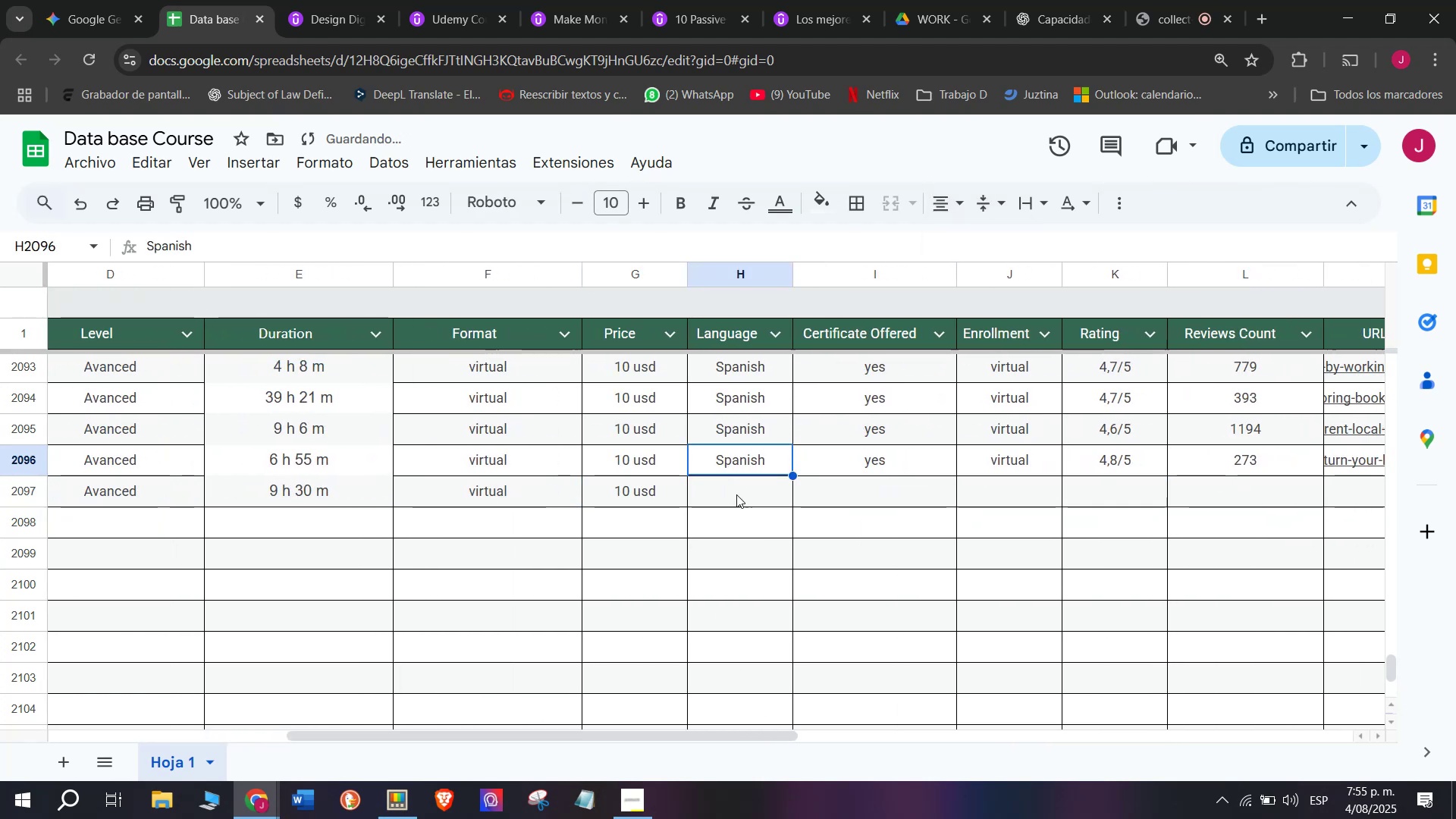 
key(Control+C)
 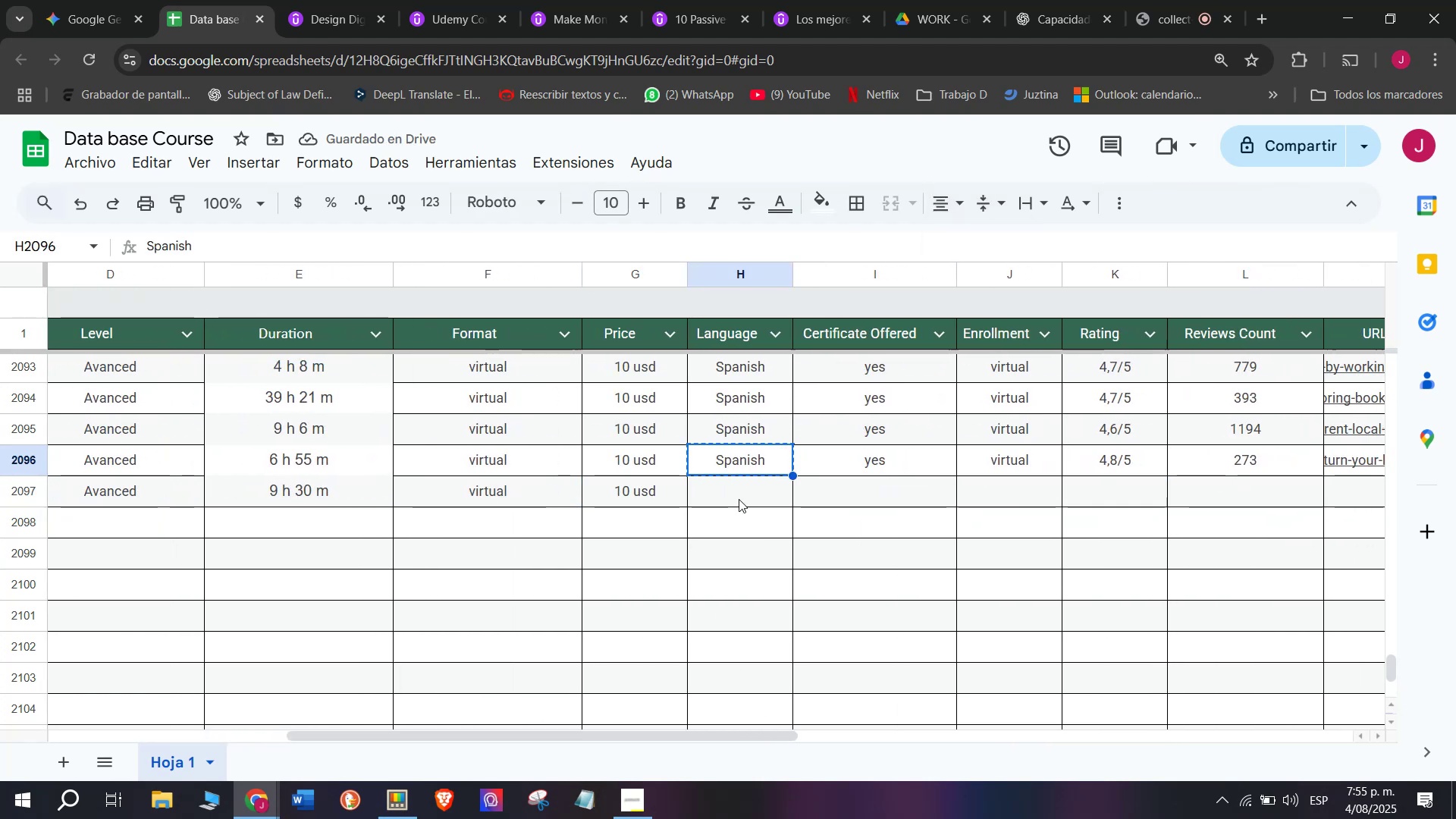 
key(Z)
 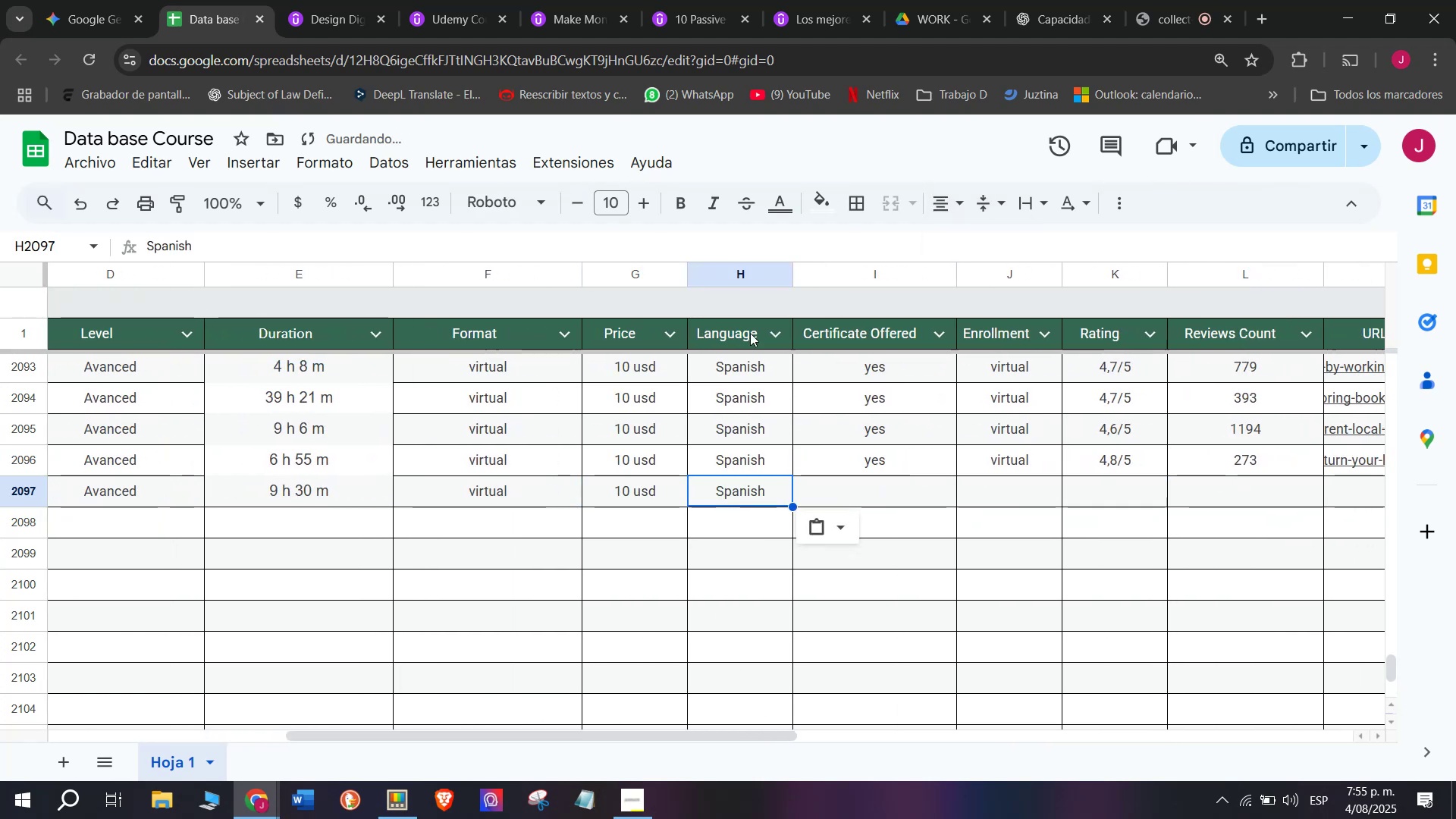 
key(Control+ControlLeft)
 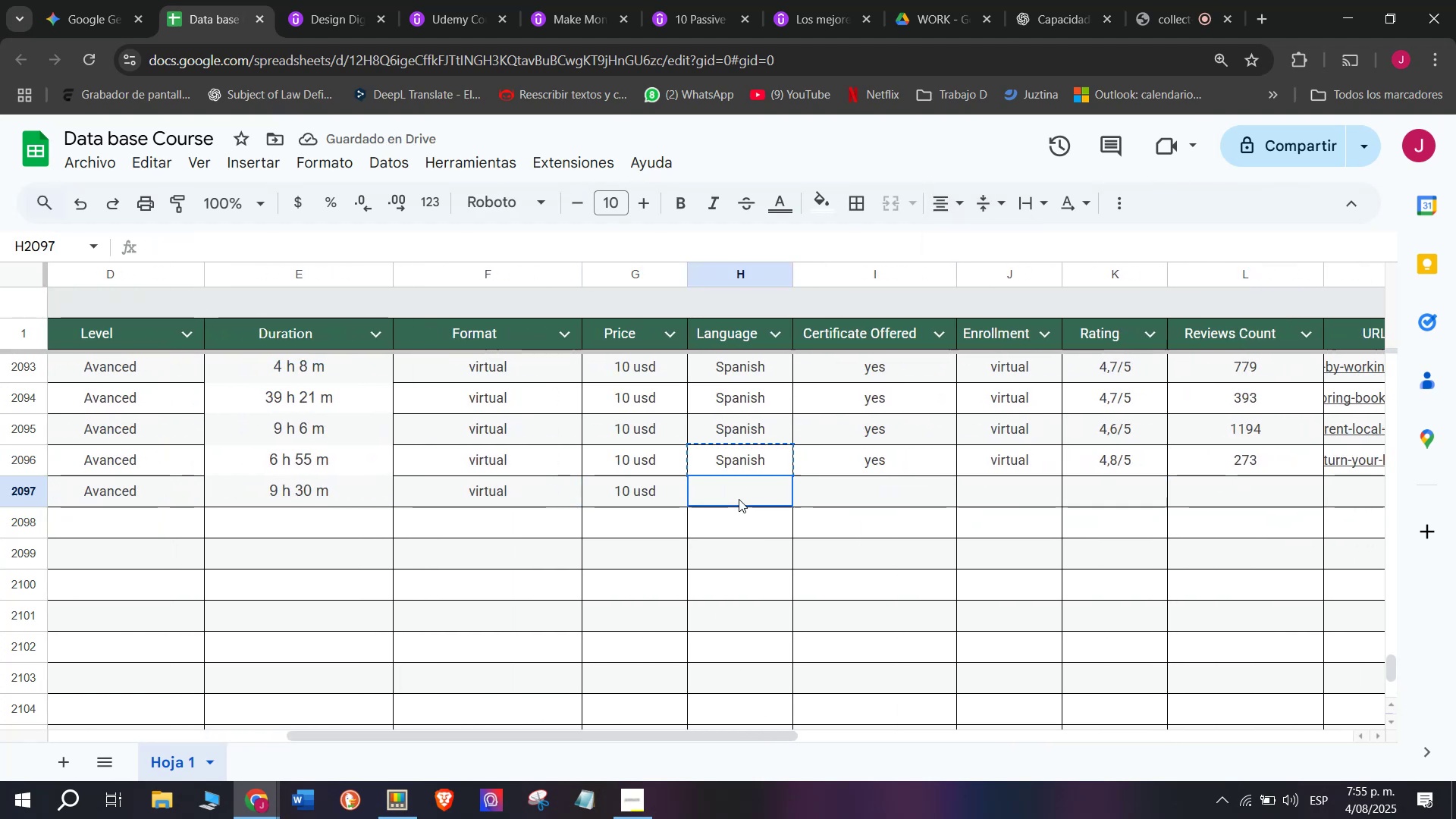 
key(Control+V)
 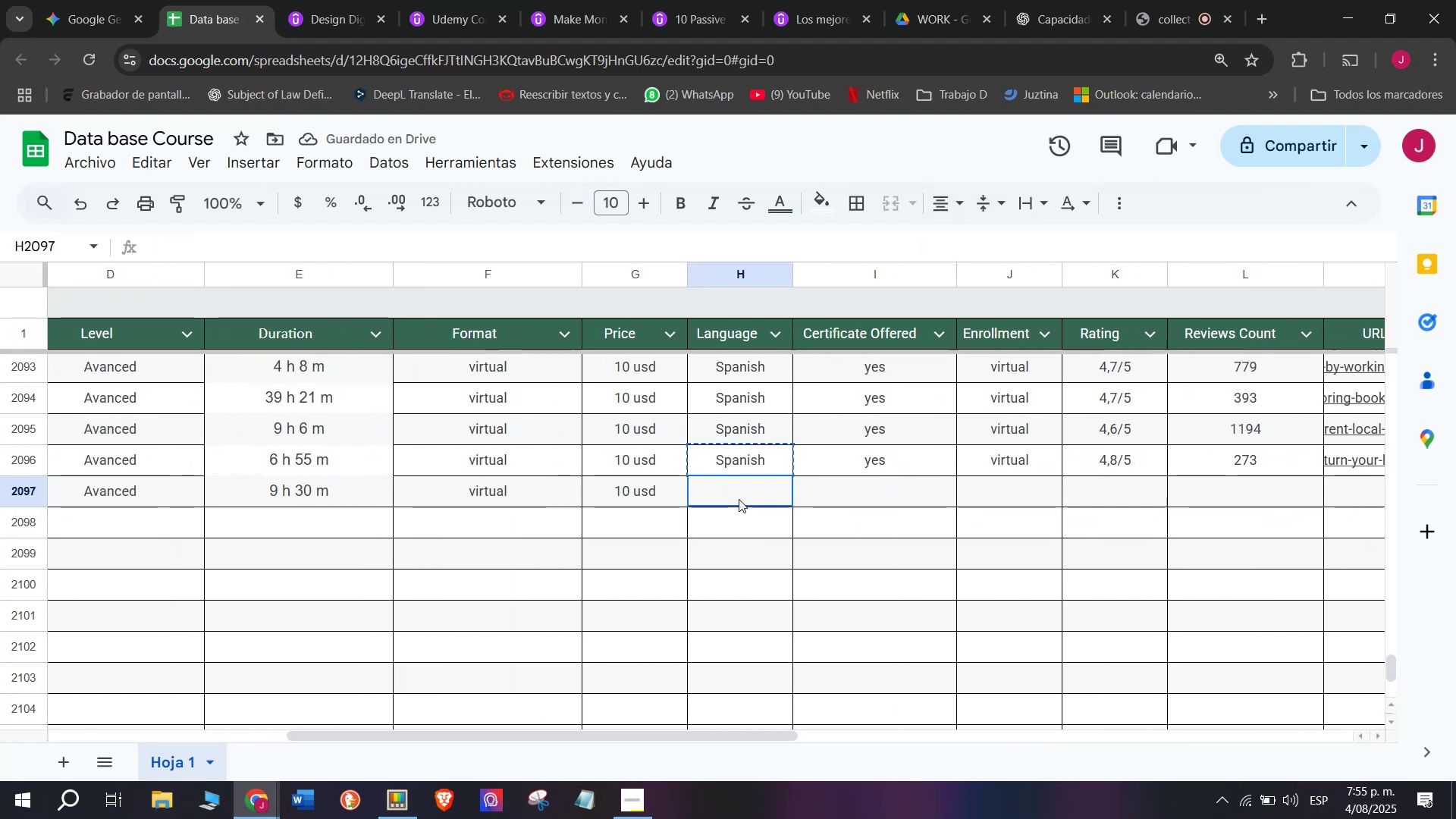 
double_click([739, 499])
 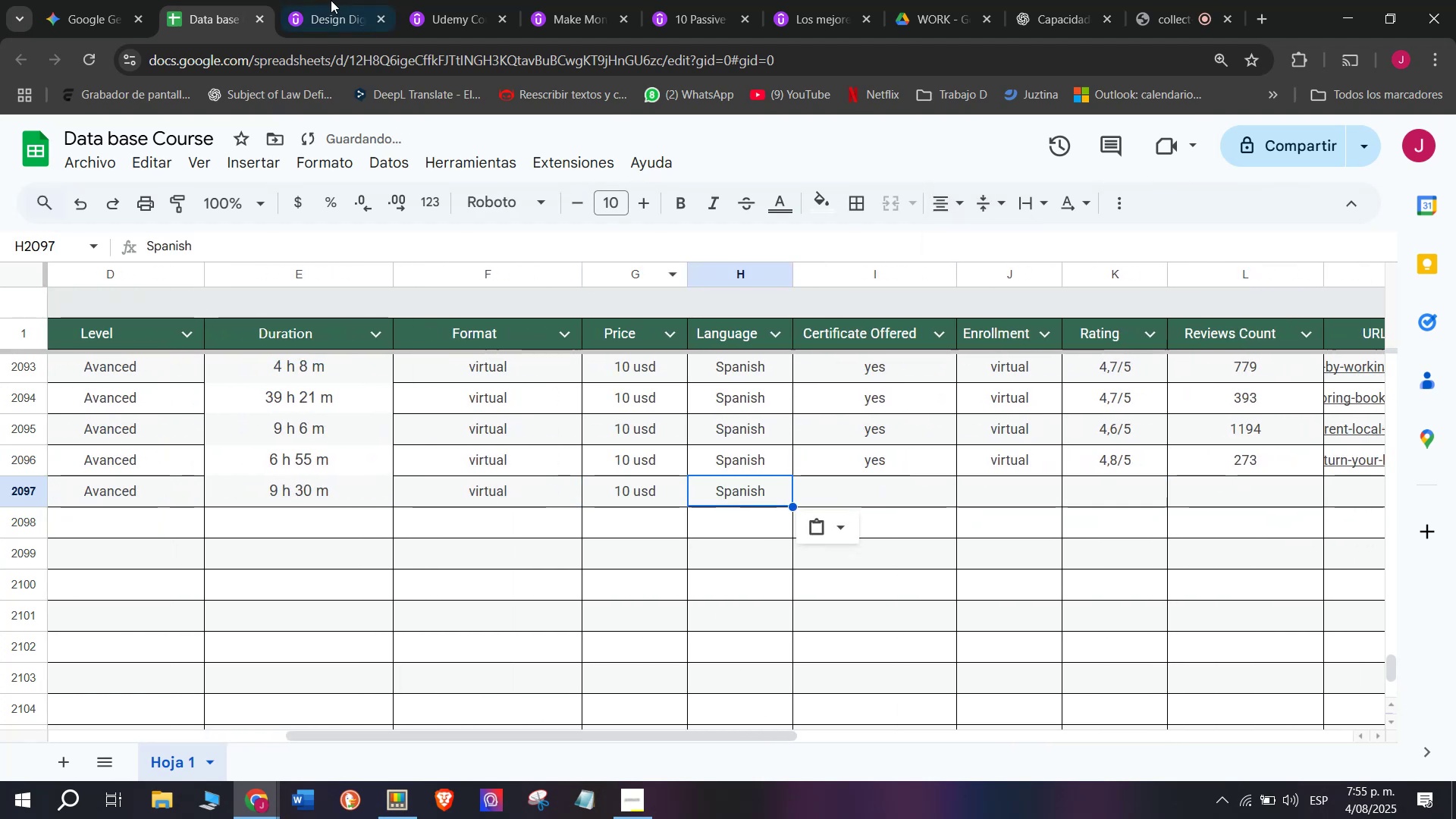 
left_click([327, 0])
 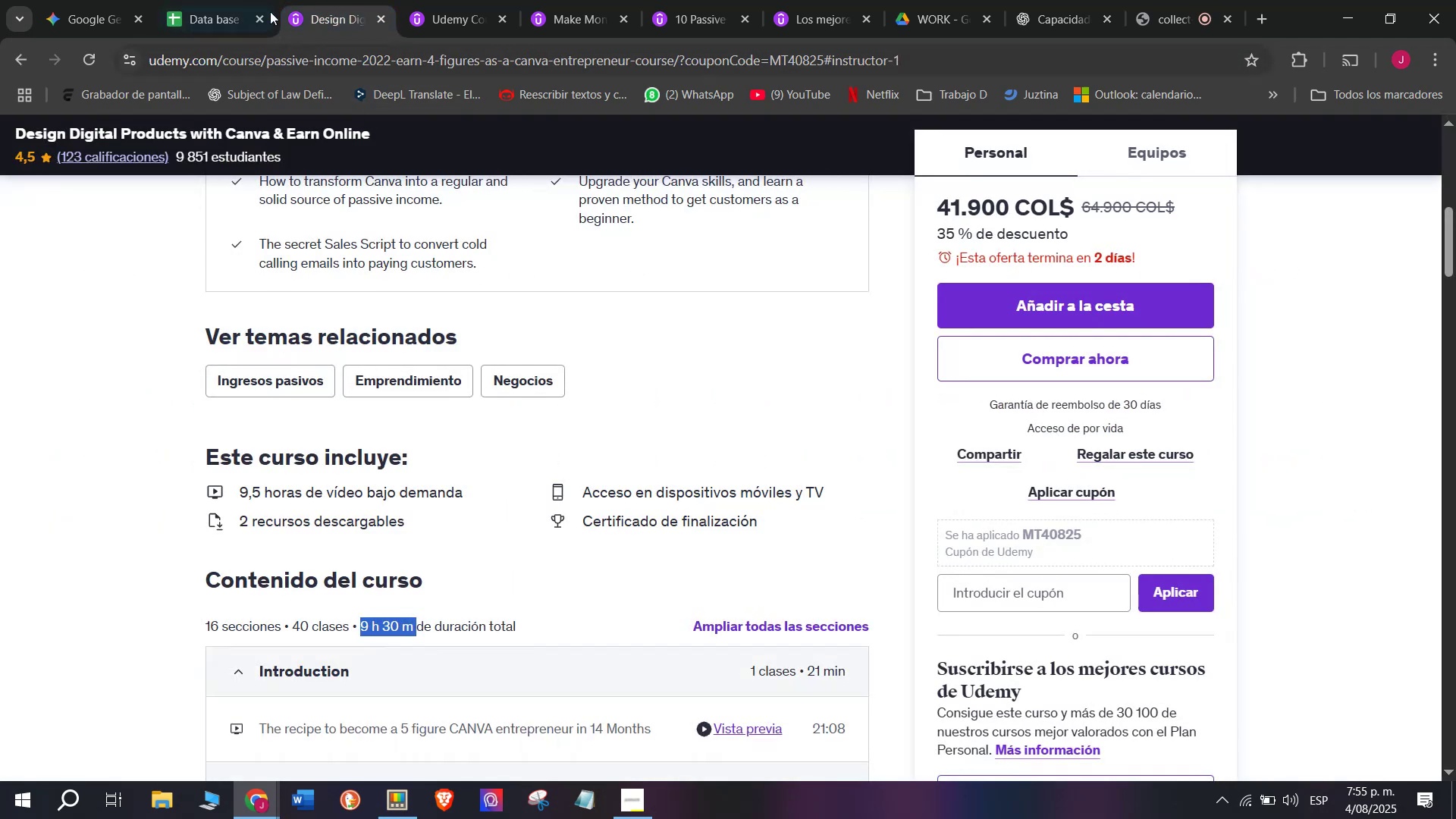 
left_click([245, 0])
 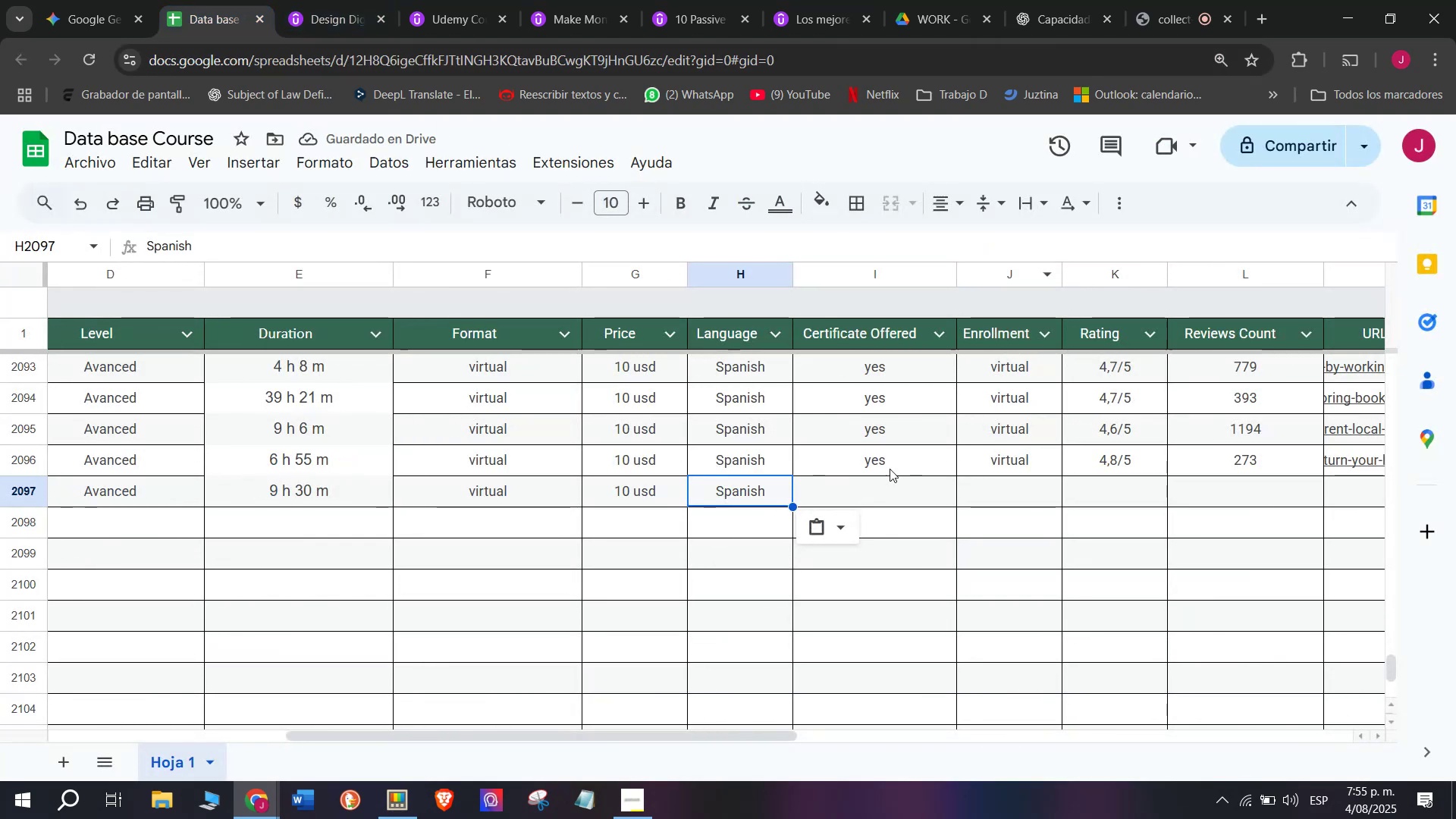 
left_click([868, 444])
 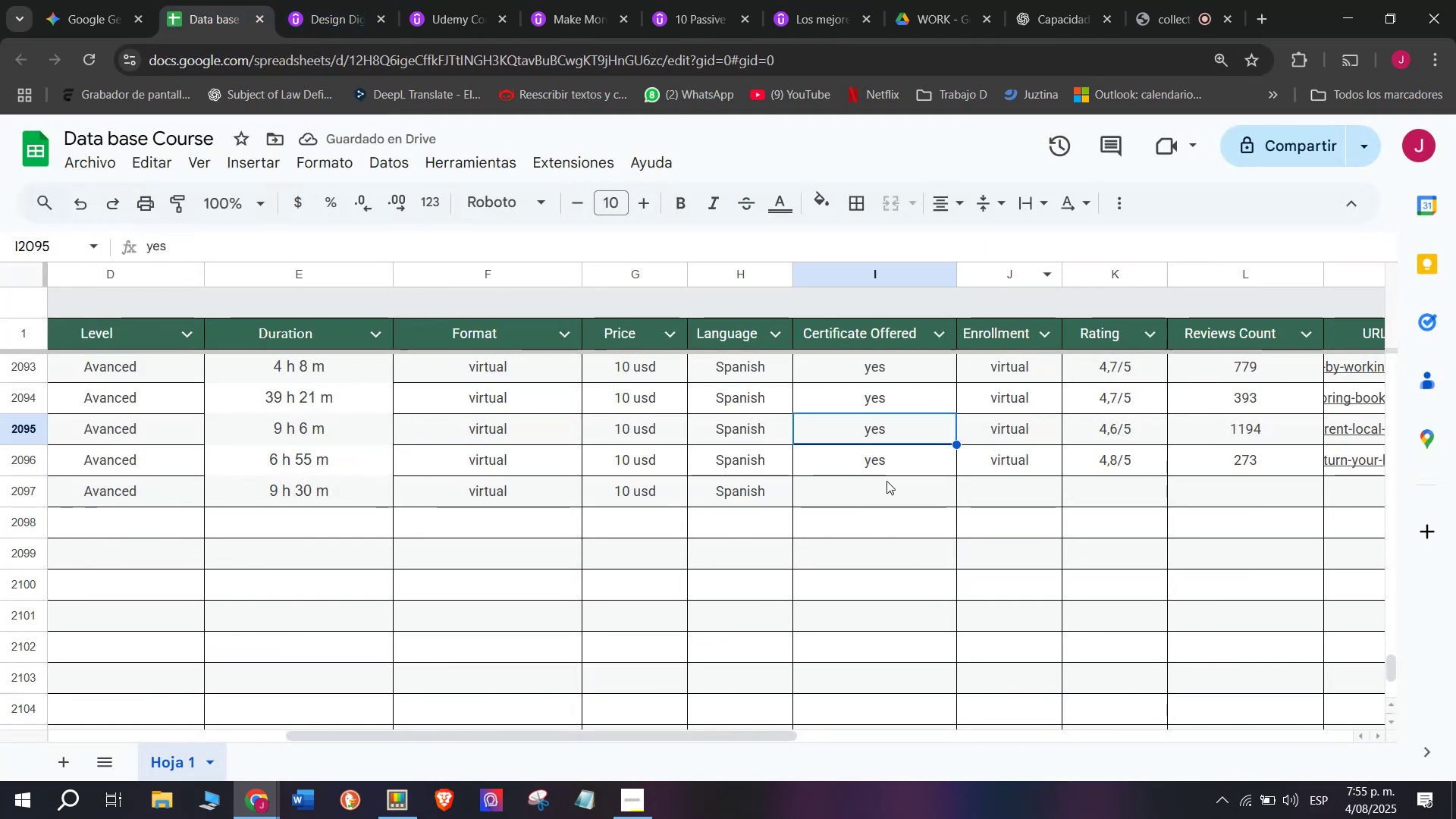 
key(Control+ControlLeft)
 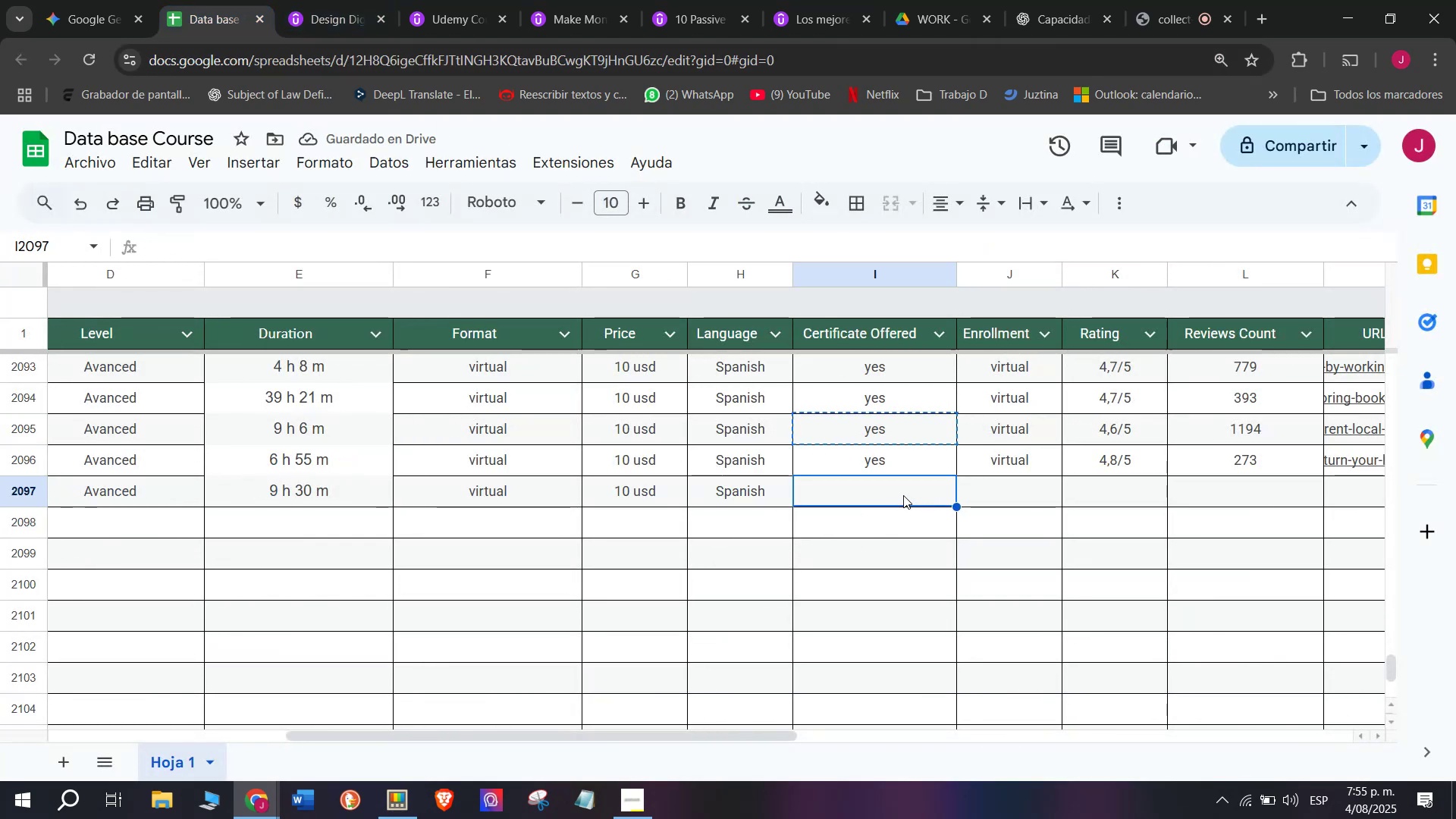 
key(Break)
 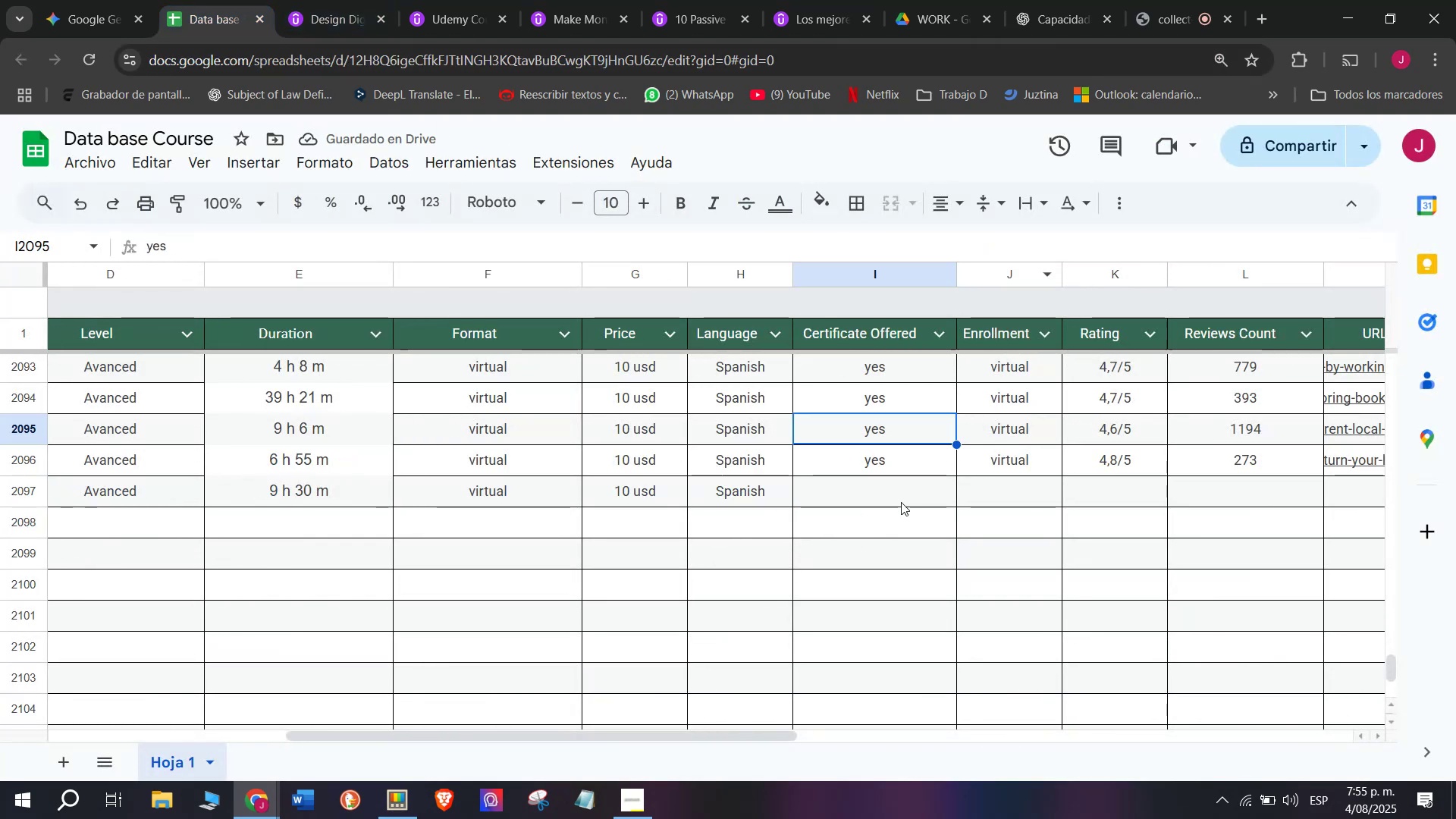 
key(Control+C)
 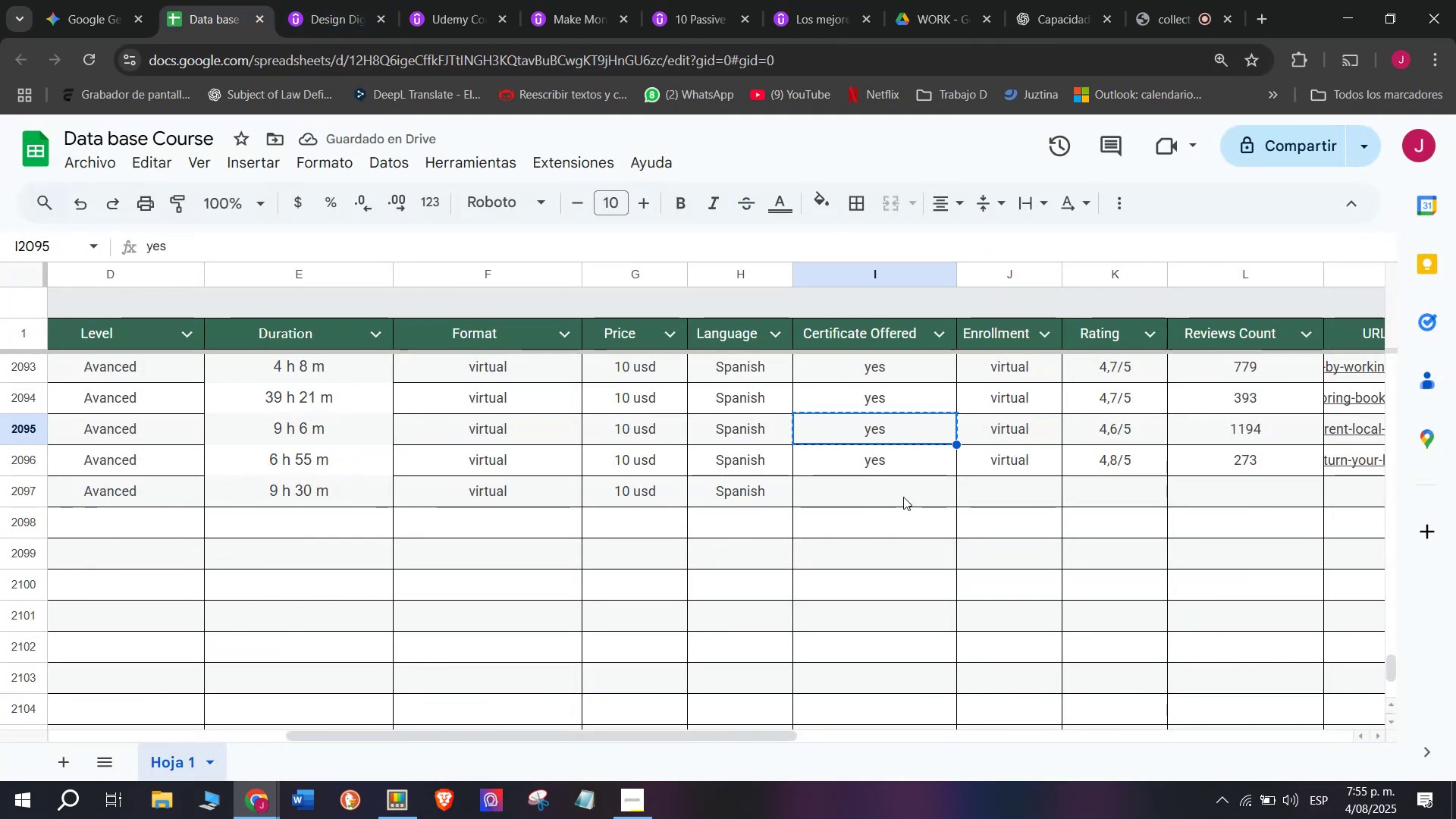 
key(Control+ControlLeft)
 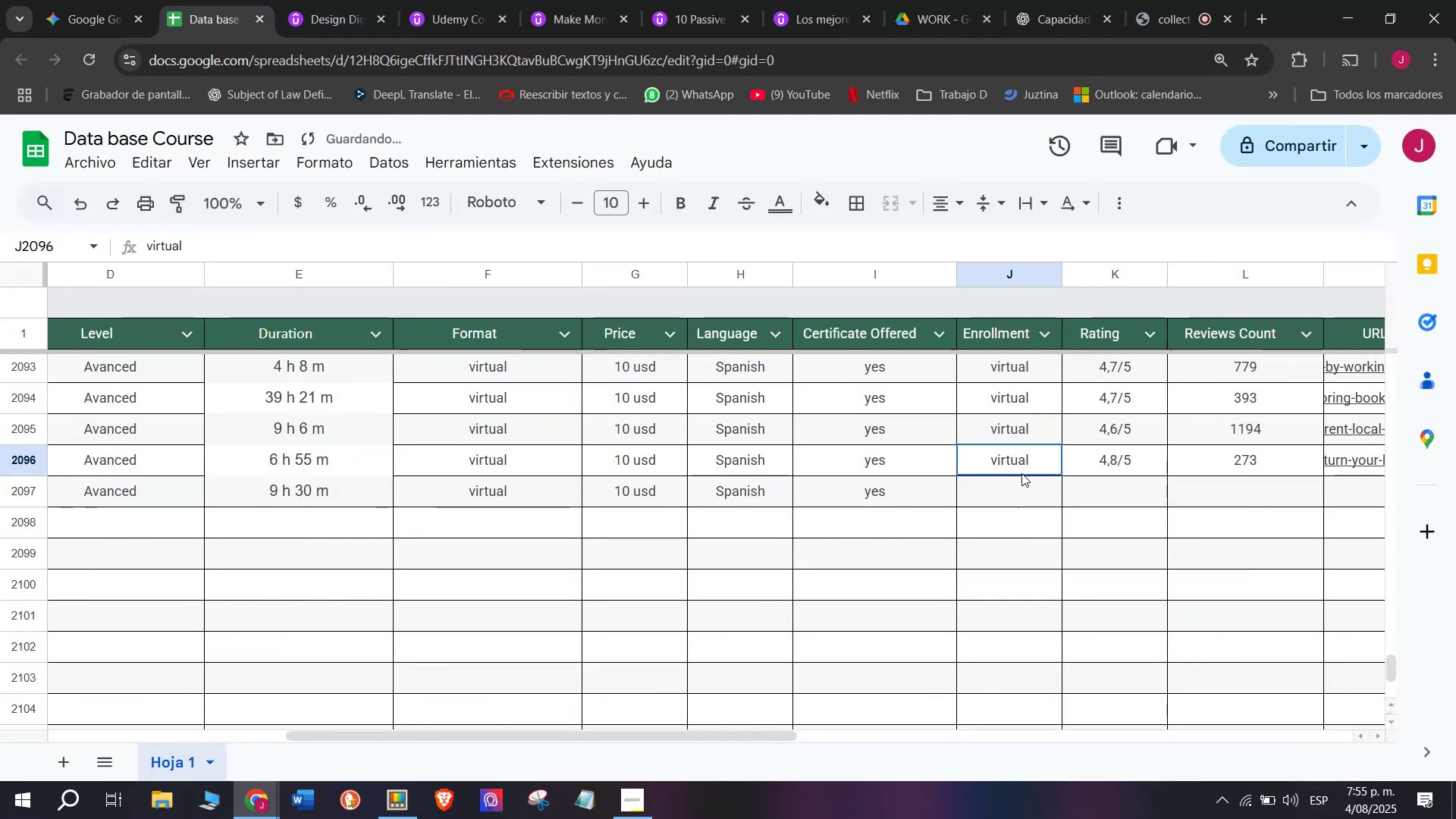 
key(Z)
 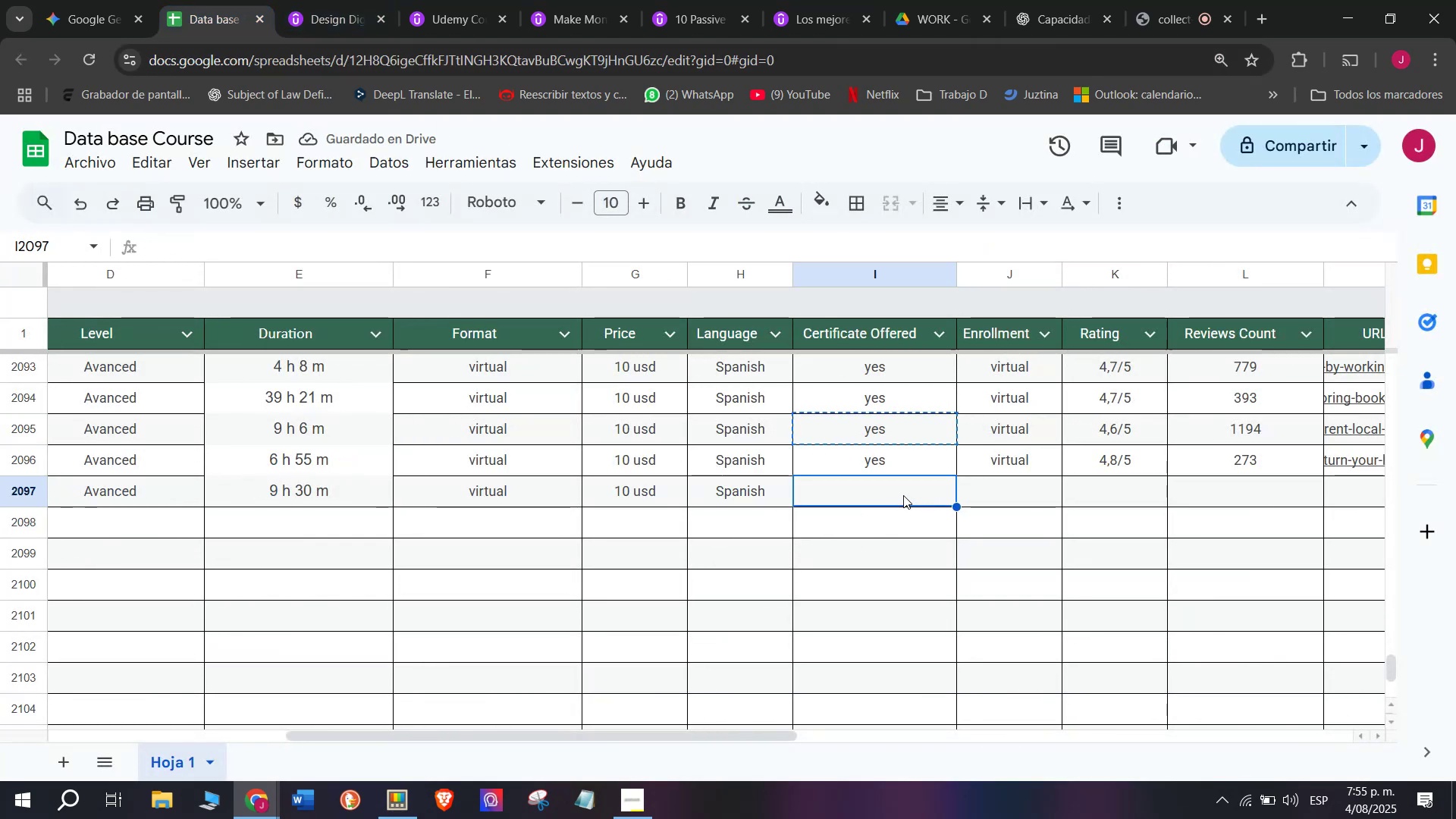 
key(Control+V)
 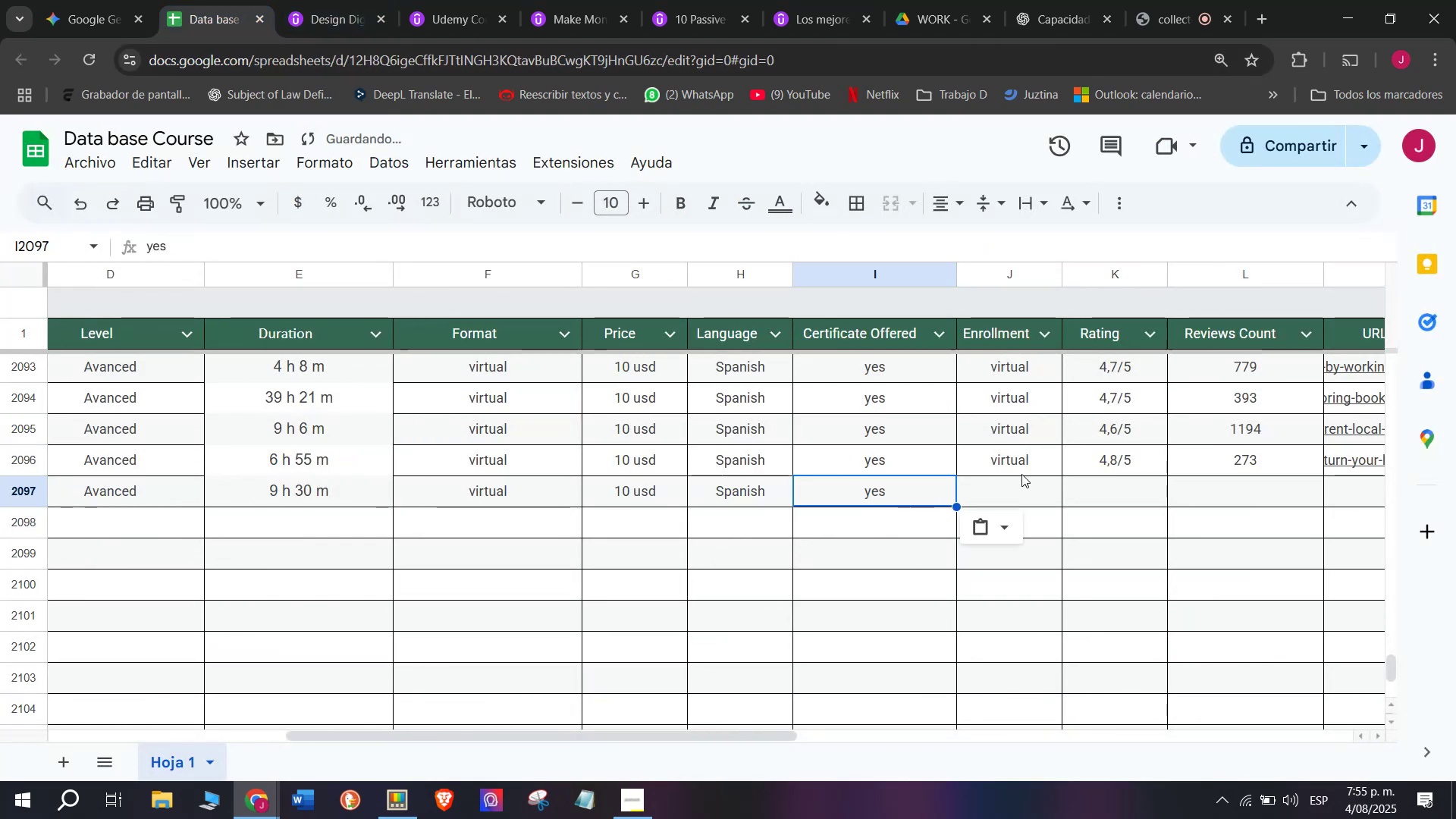 
left_click([1021, 473])
 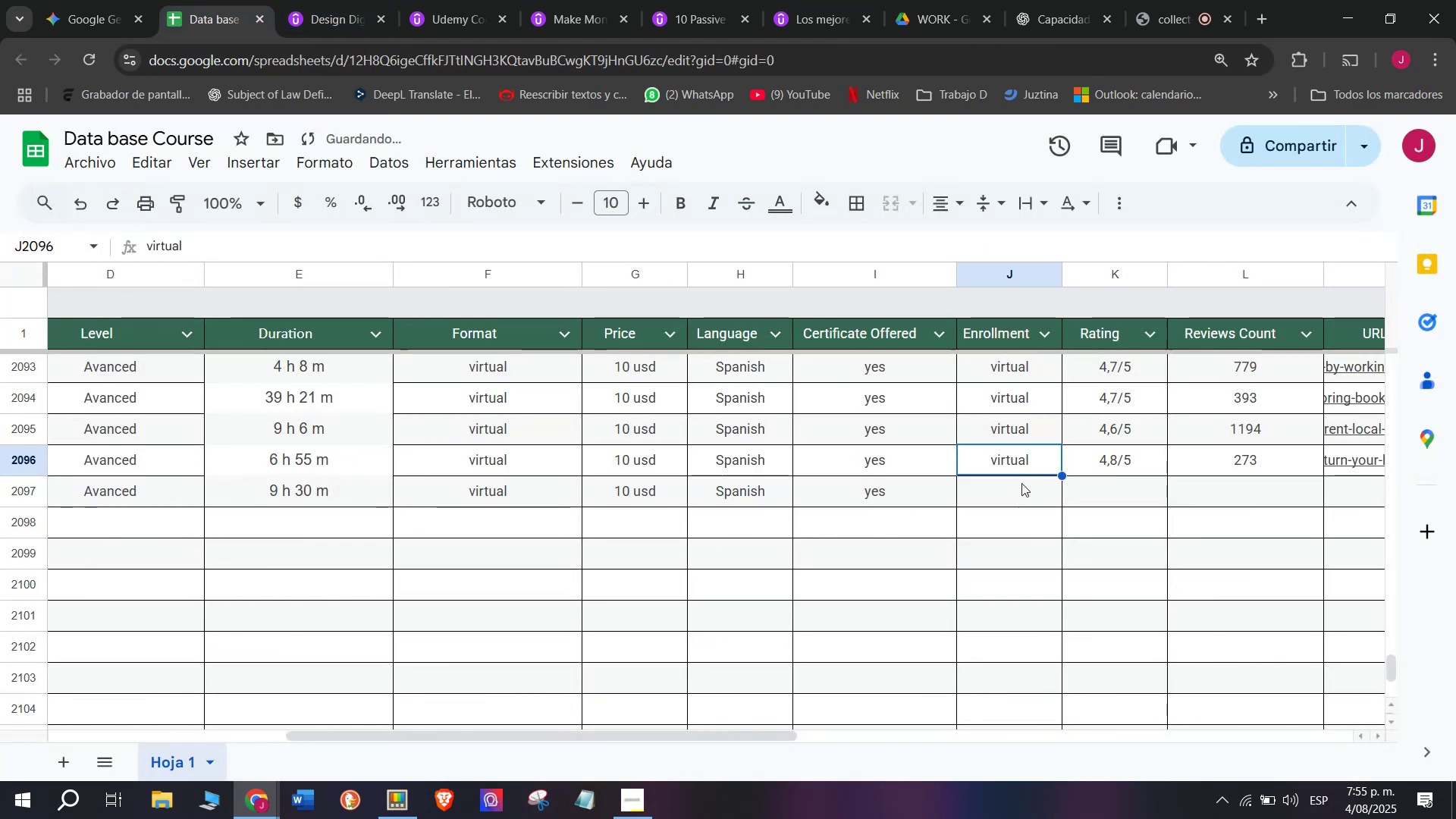 
key(Break)
 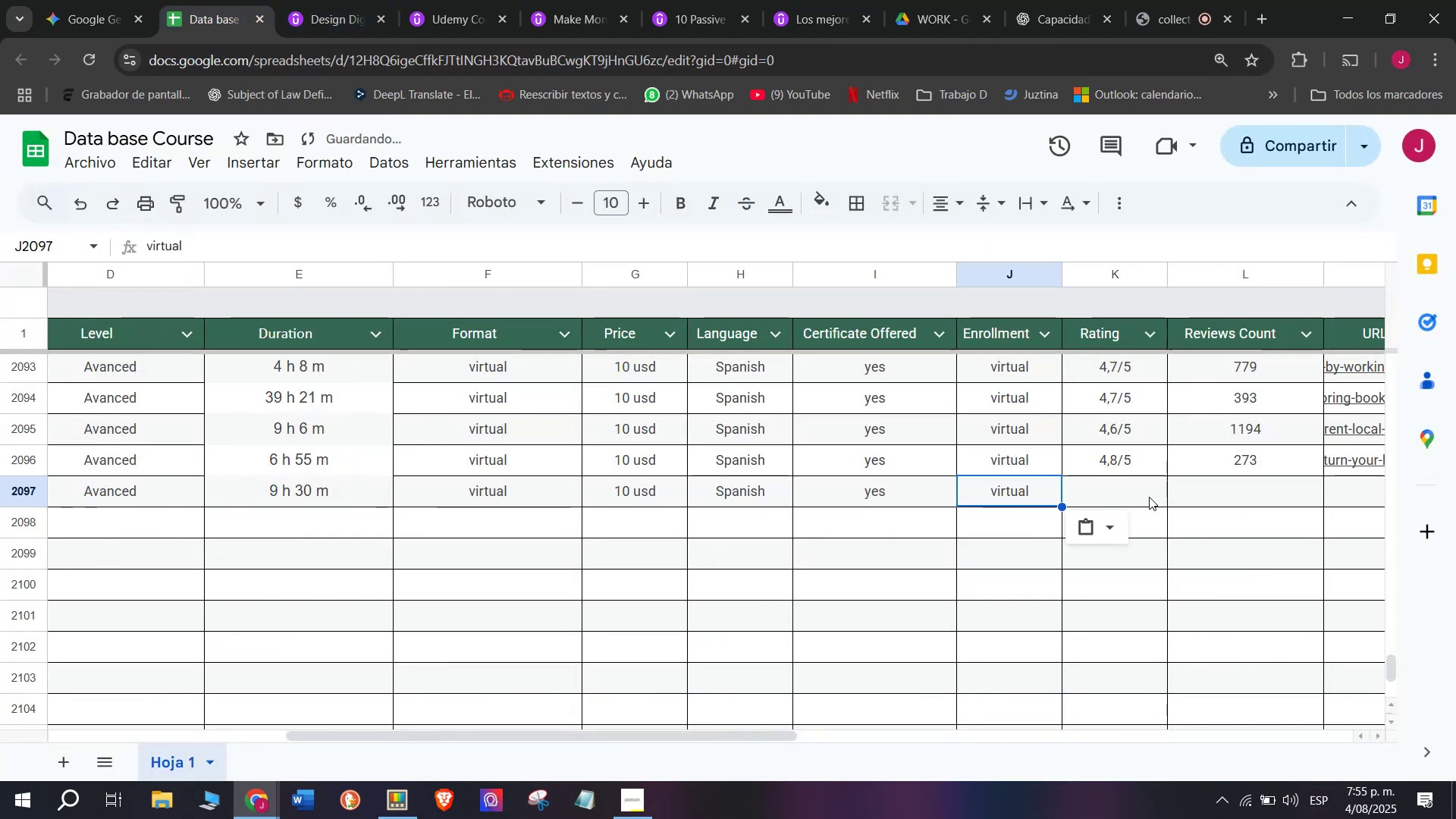 
key(Control+ControlLeft)
 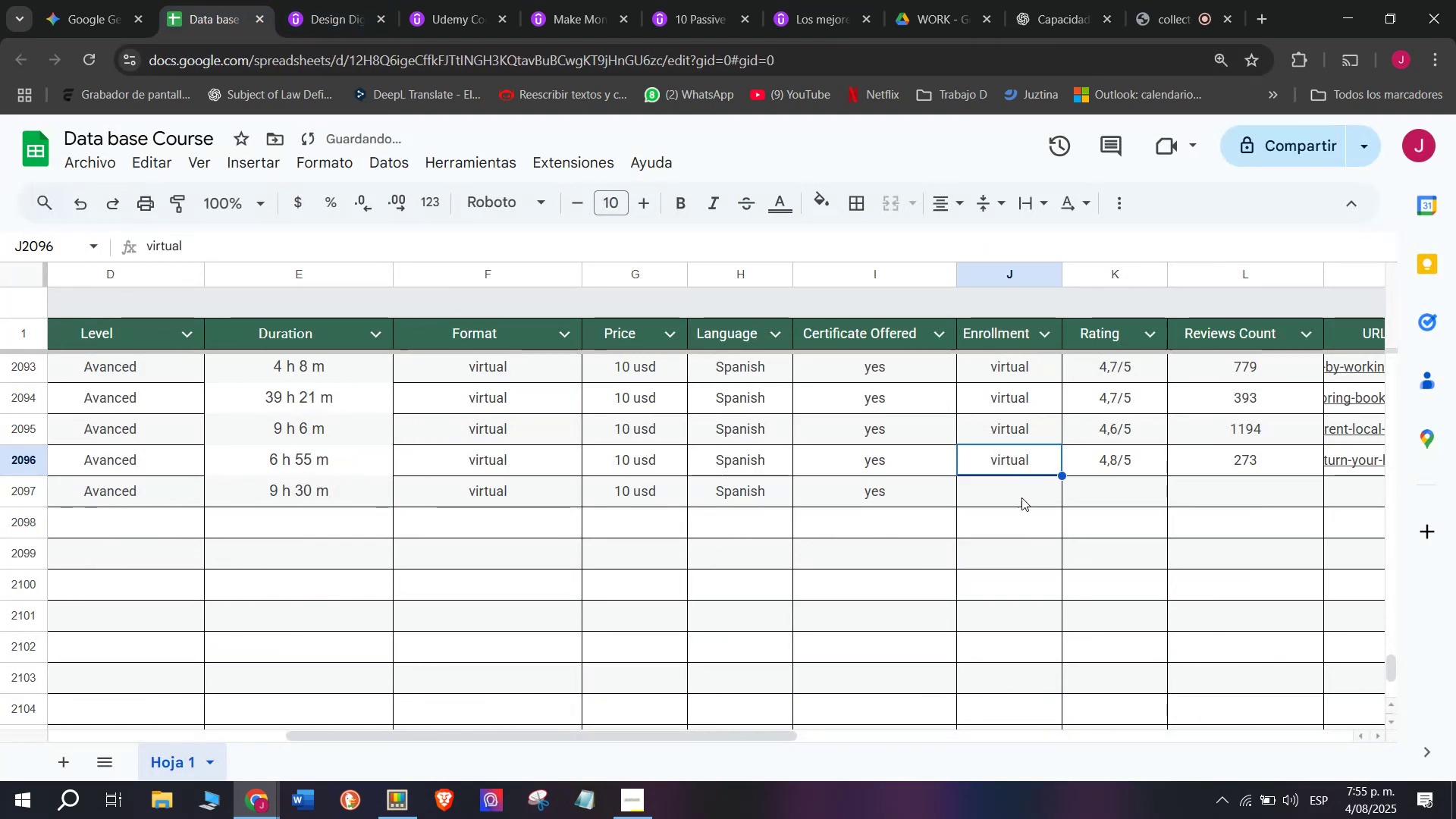 
key(Control+C)
 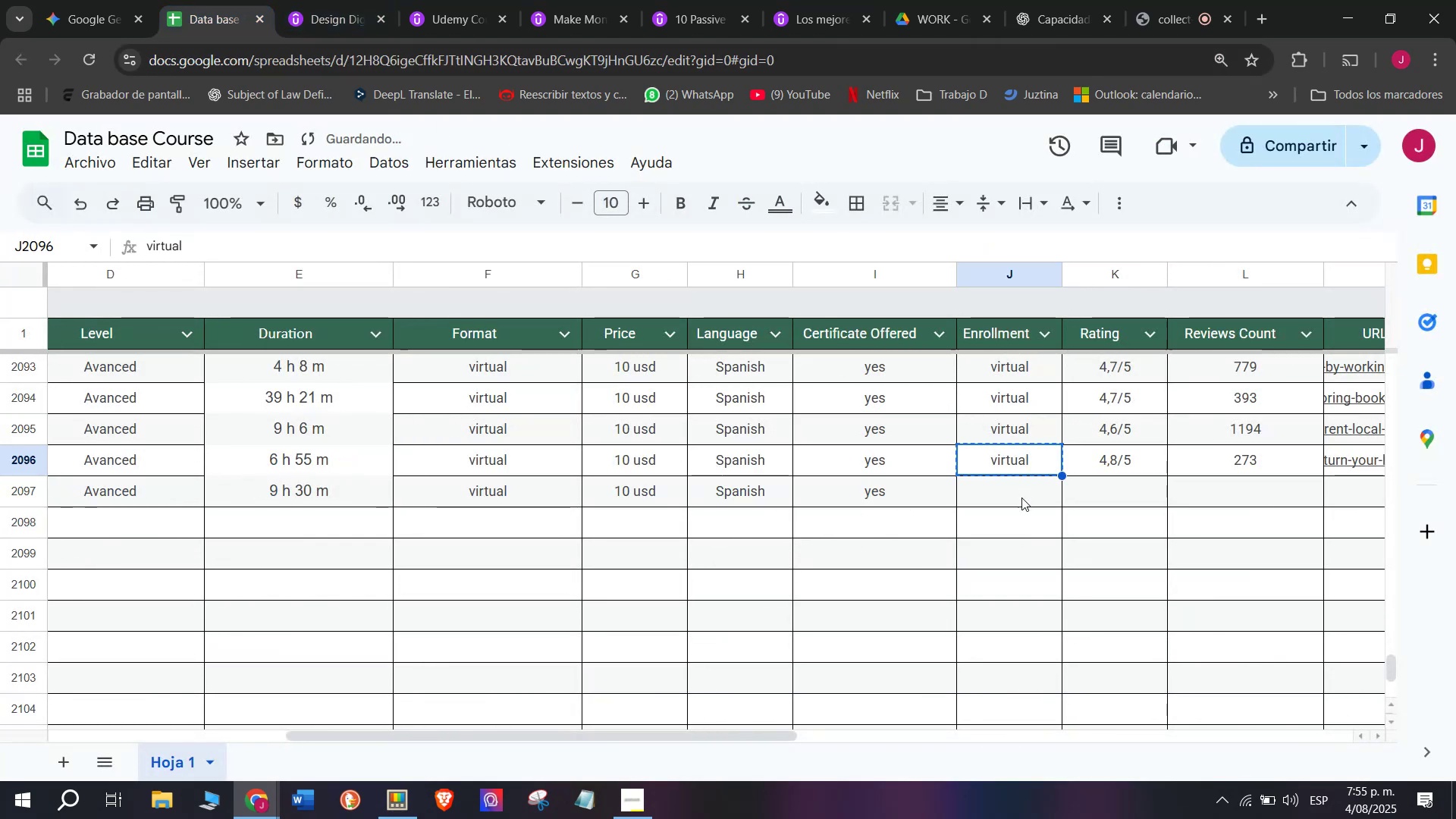 
key(Control+ControlLeft)
 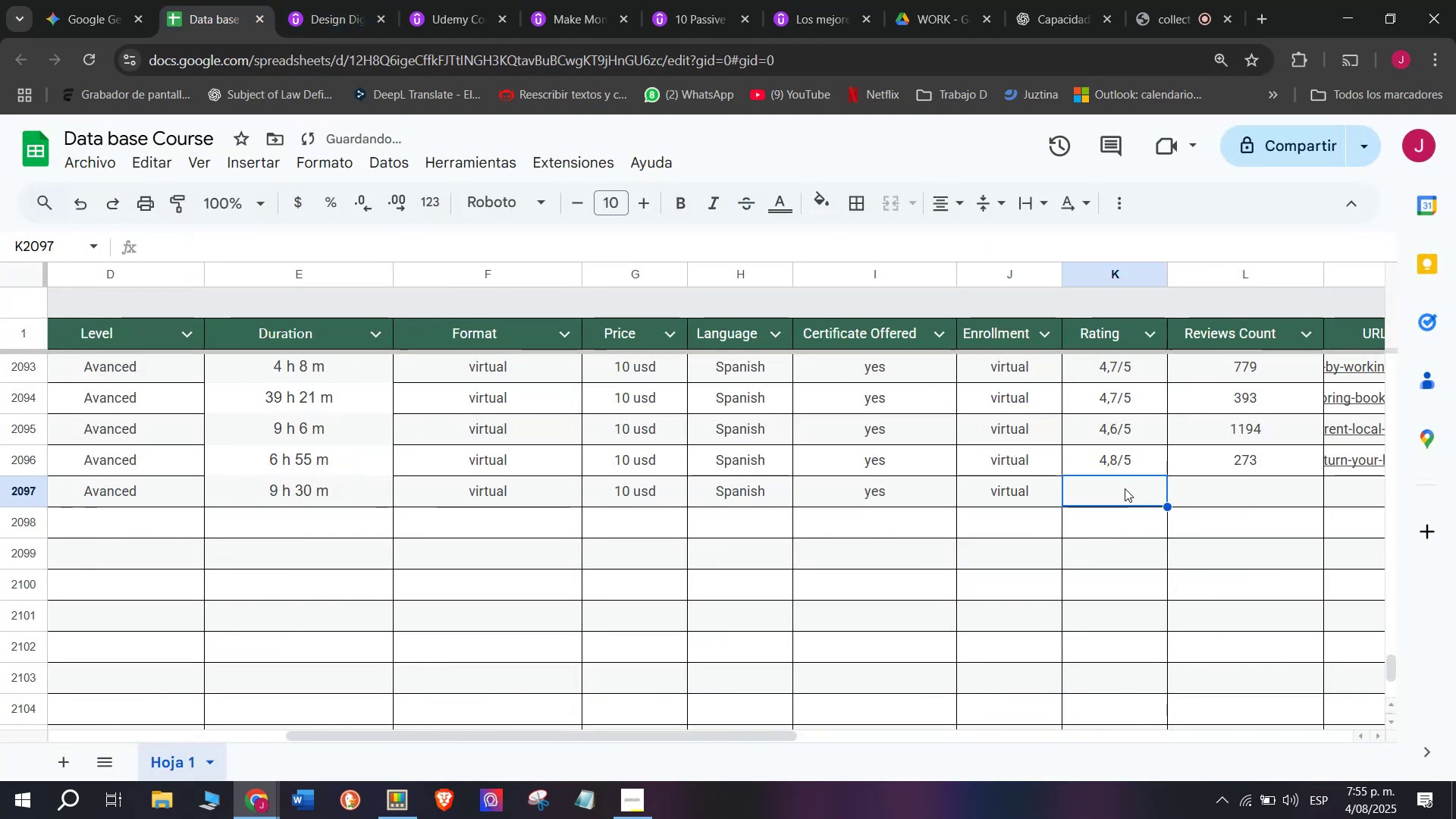 
key(Z)
 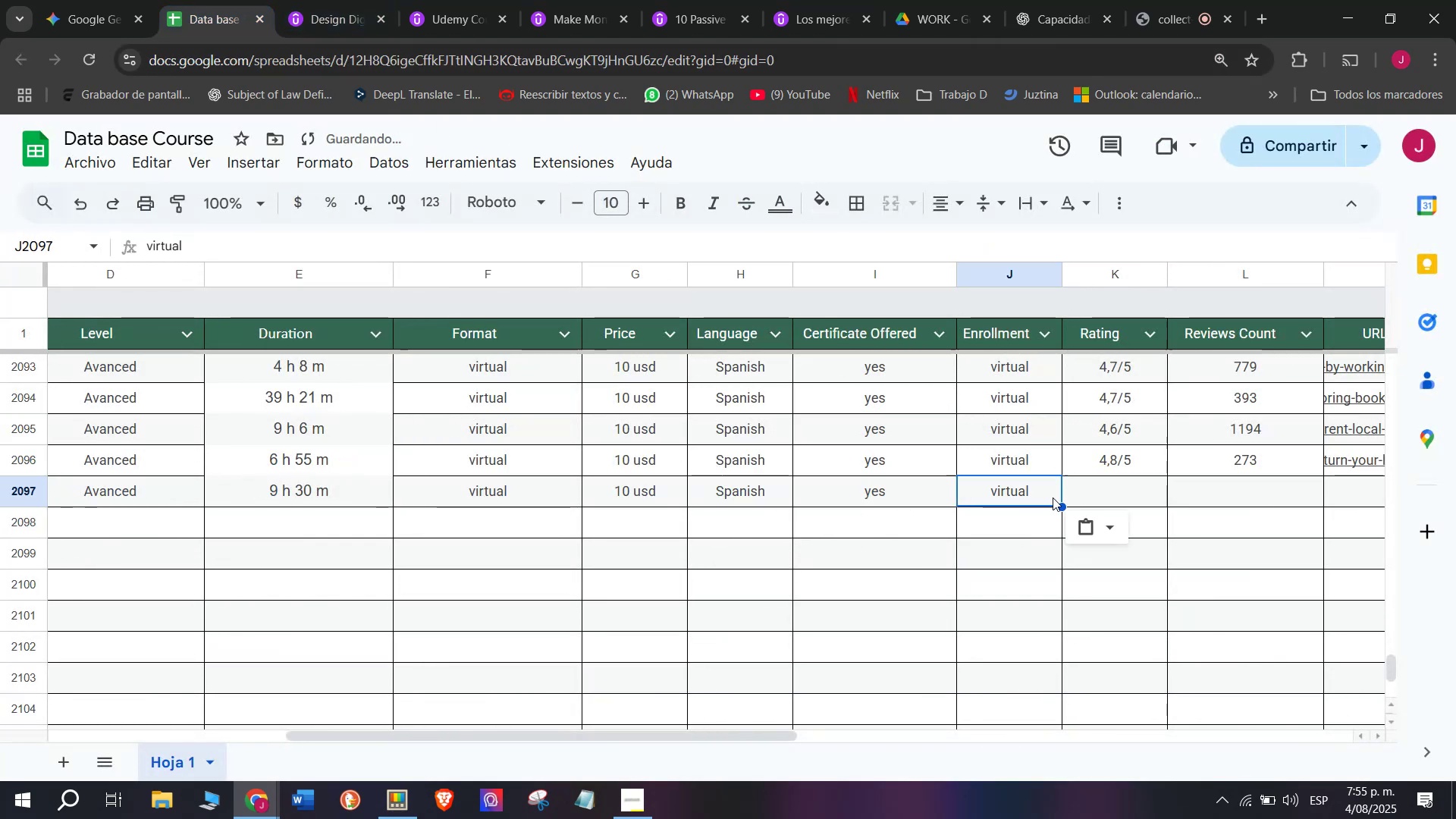 
double_click([1021, 497])
 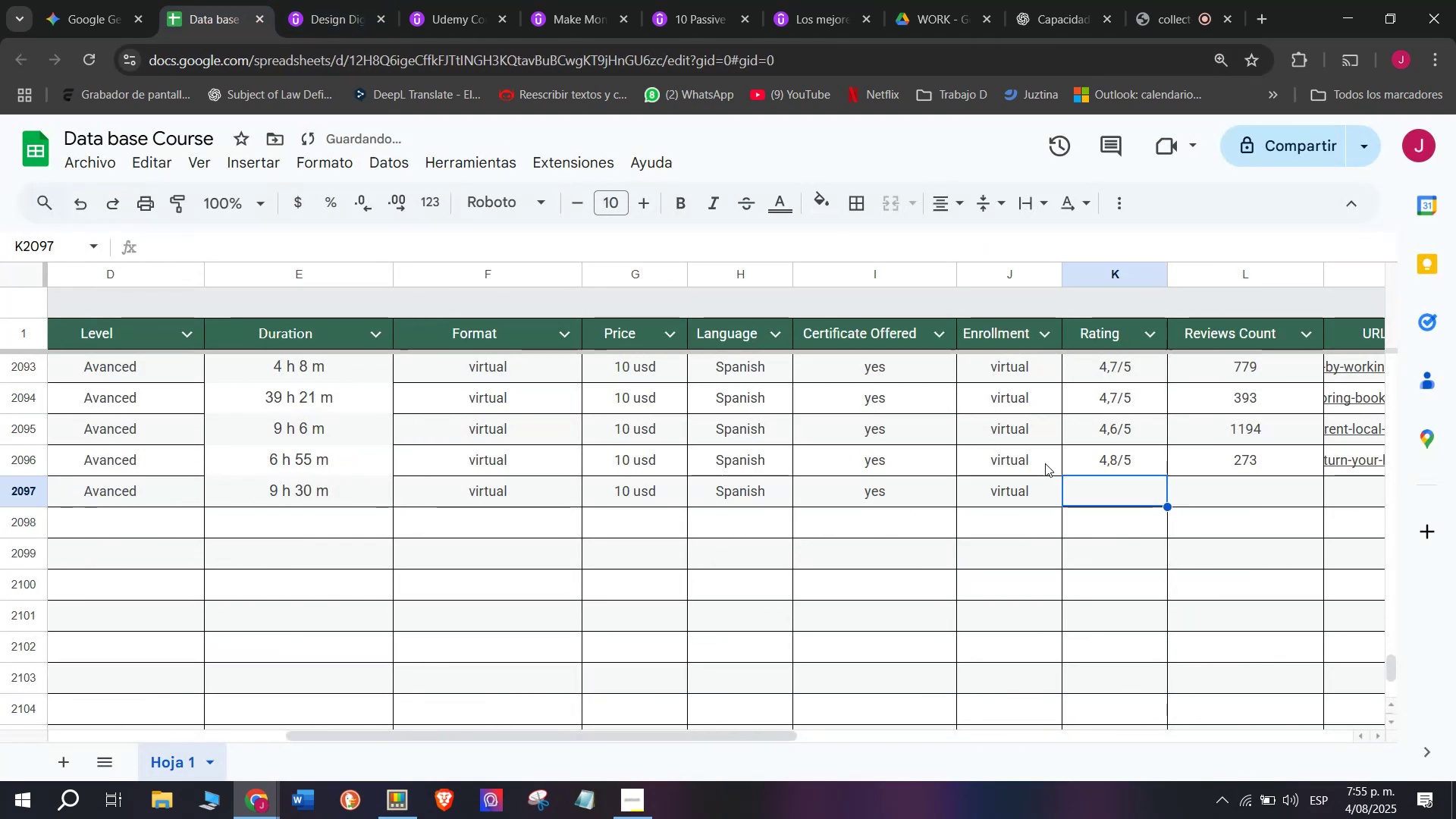 
key(Control+V)
 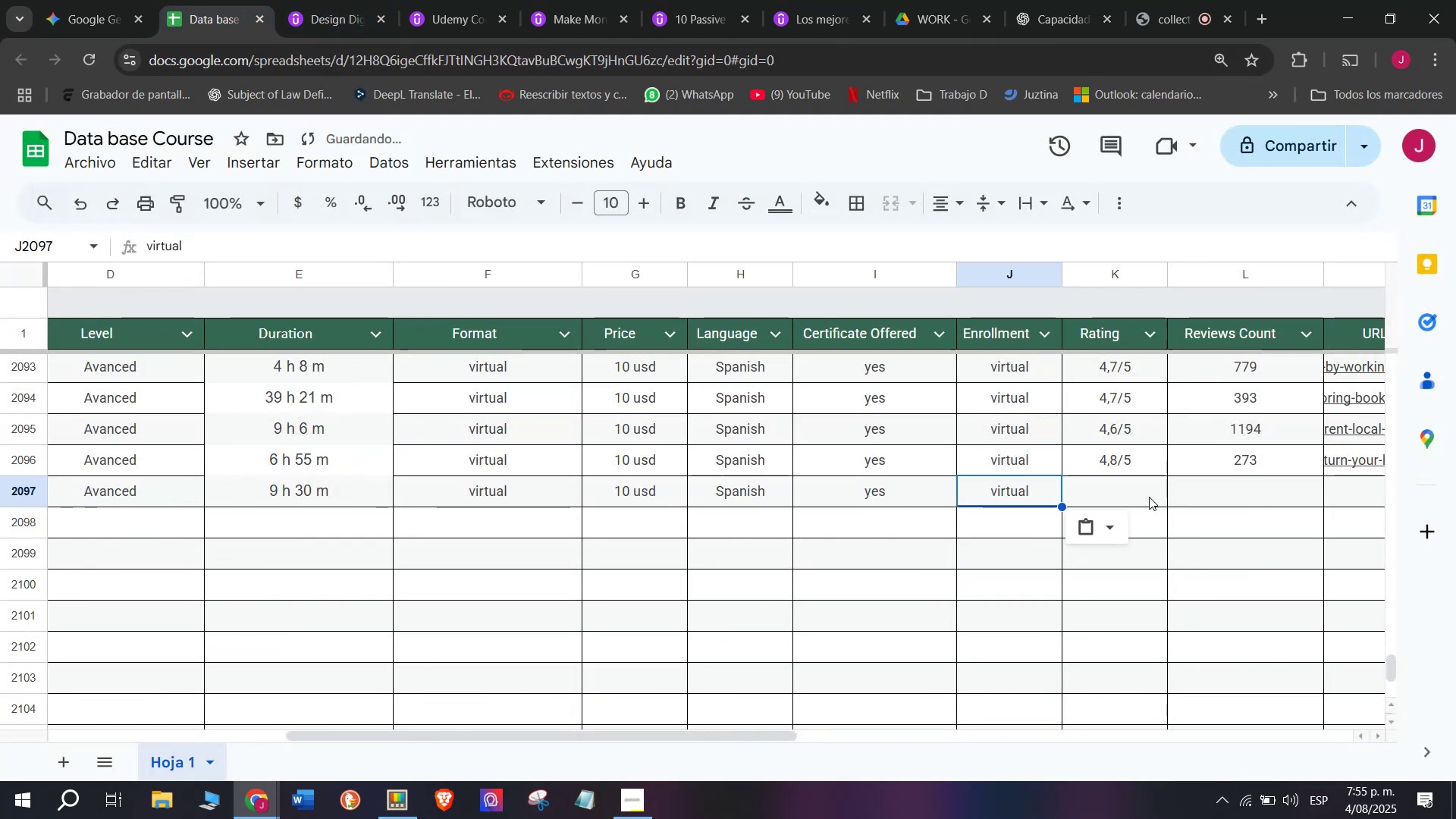 
triple_click([1149, 497])
 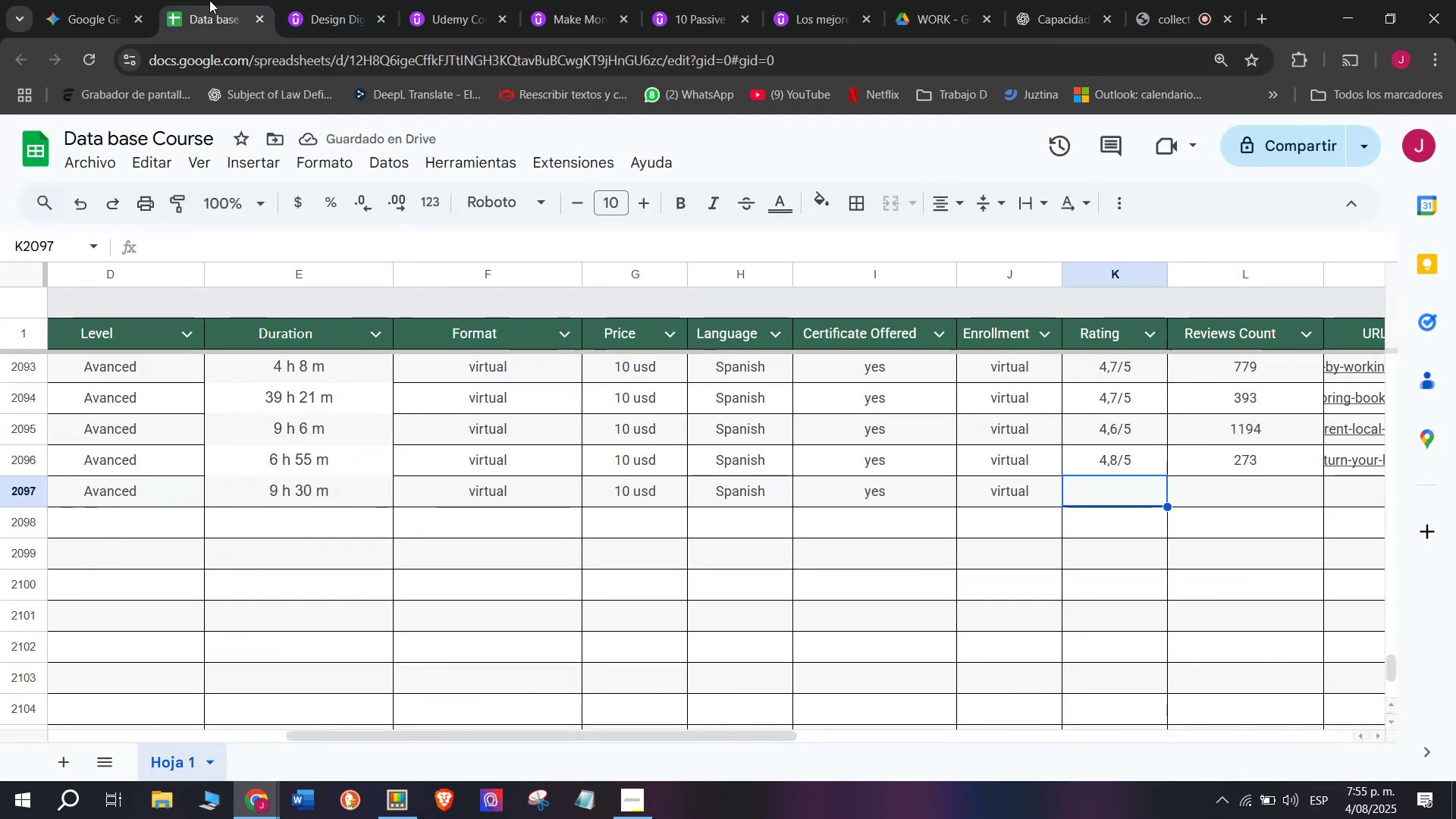 
double_click([303, 0])
 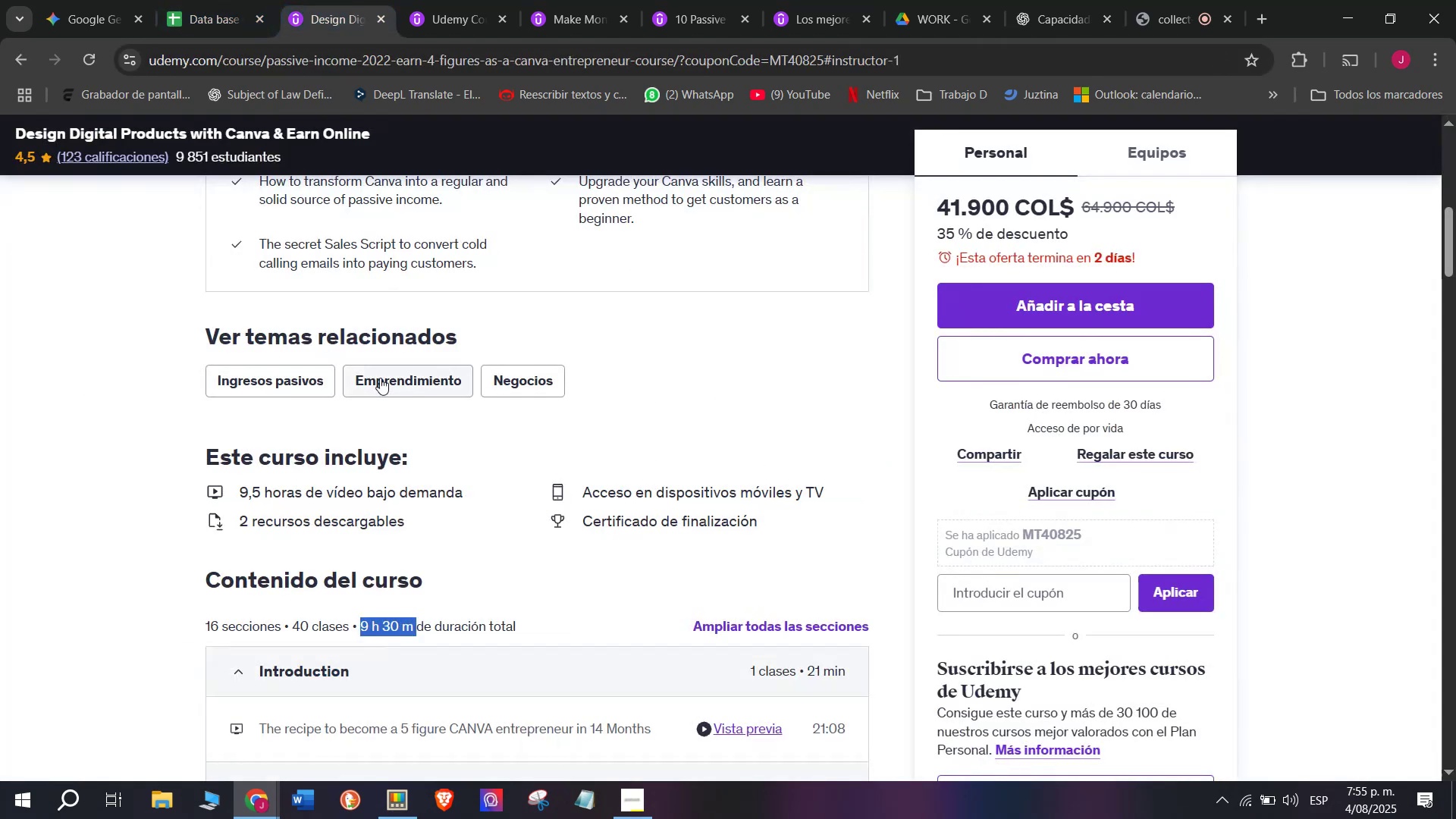 
scroll: coordinate [380, 401], scroll_direction: up, amount: 3.0
 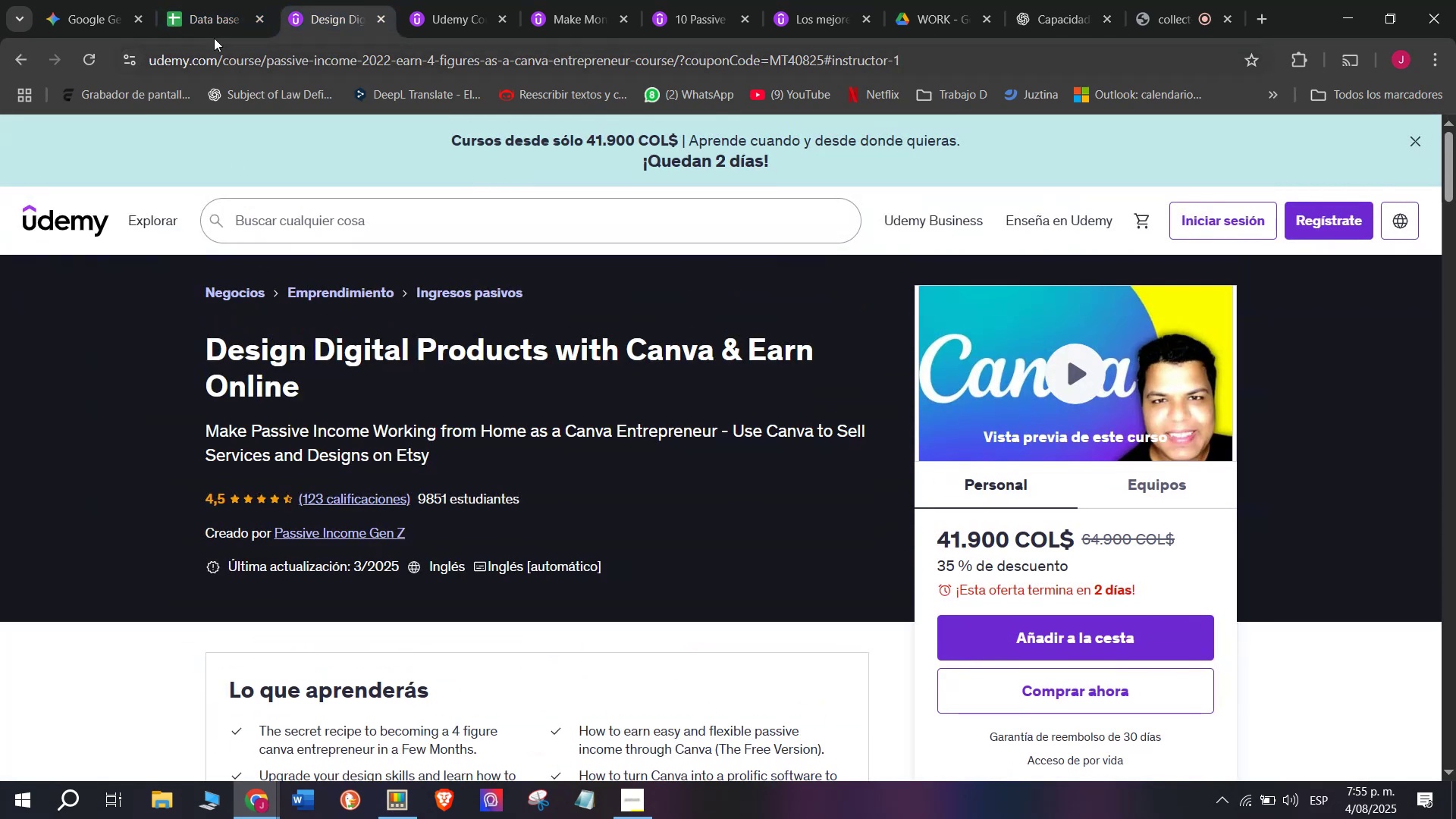 
left_click([212, 0])
 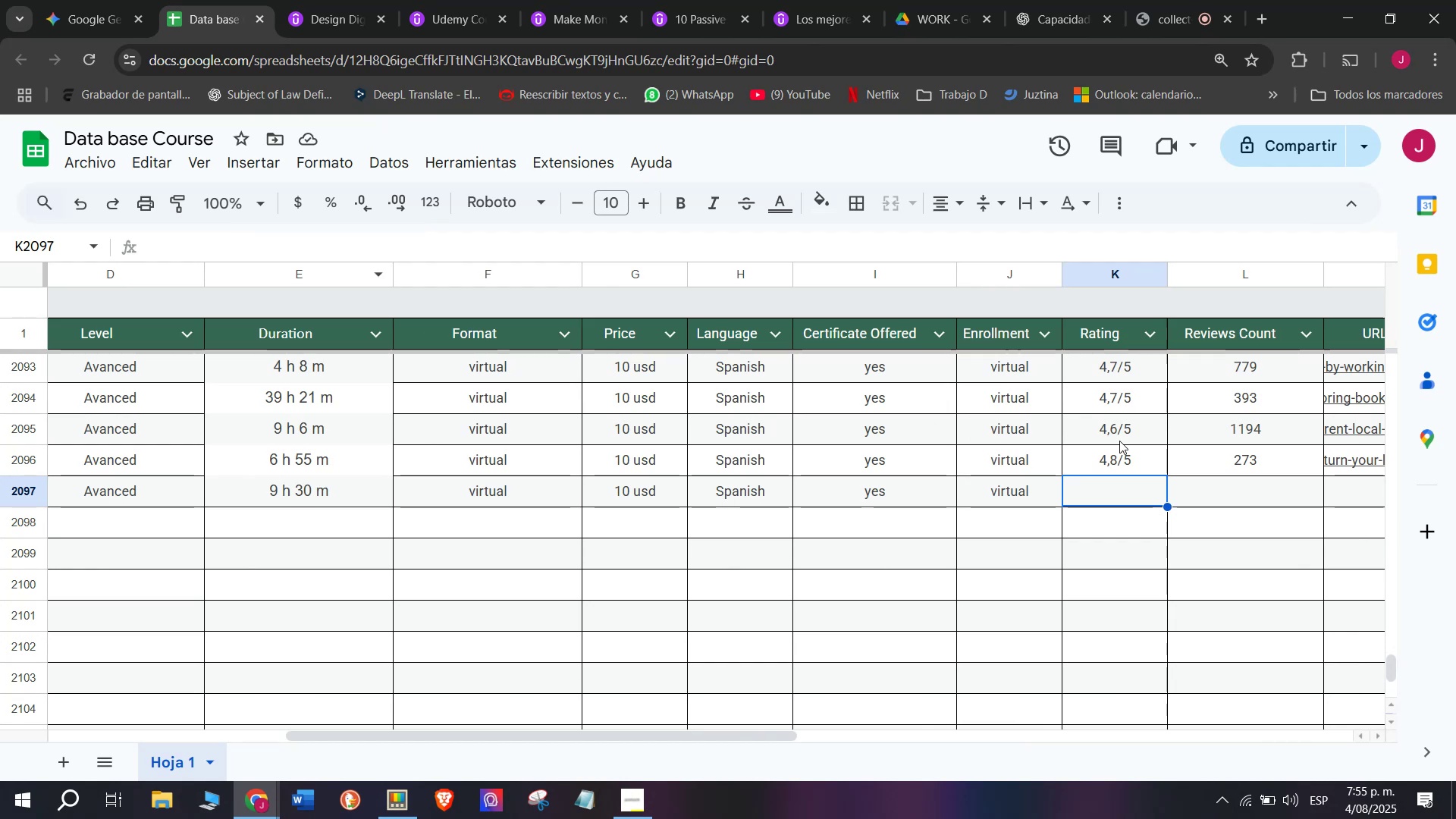 
left_click([1130, 433])
 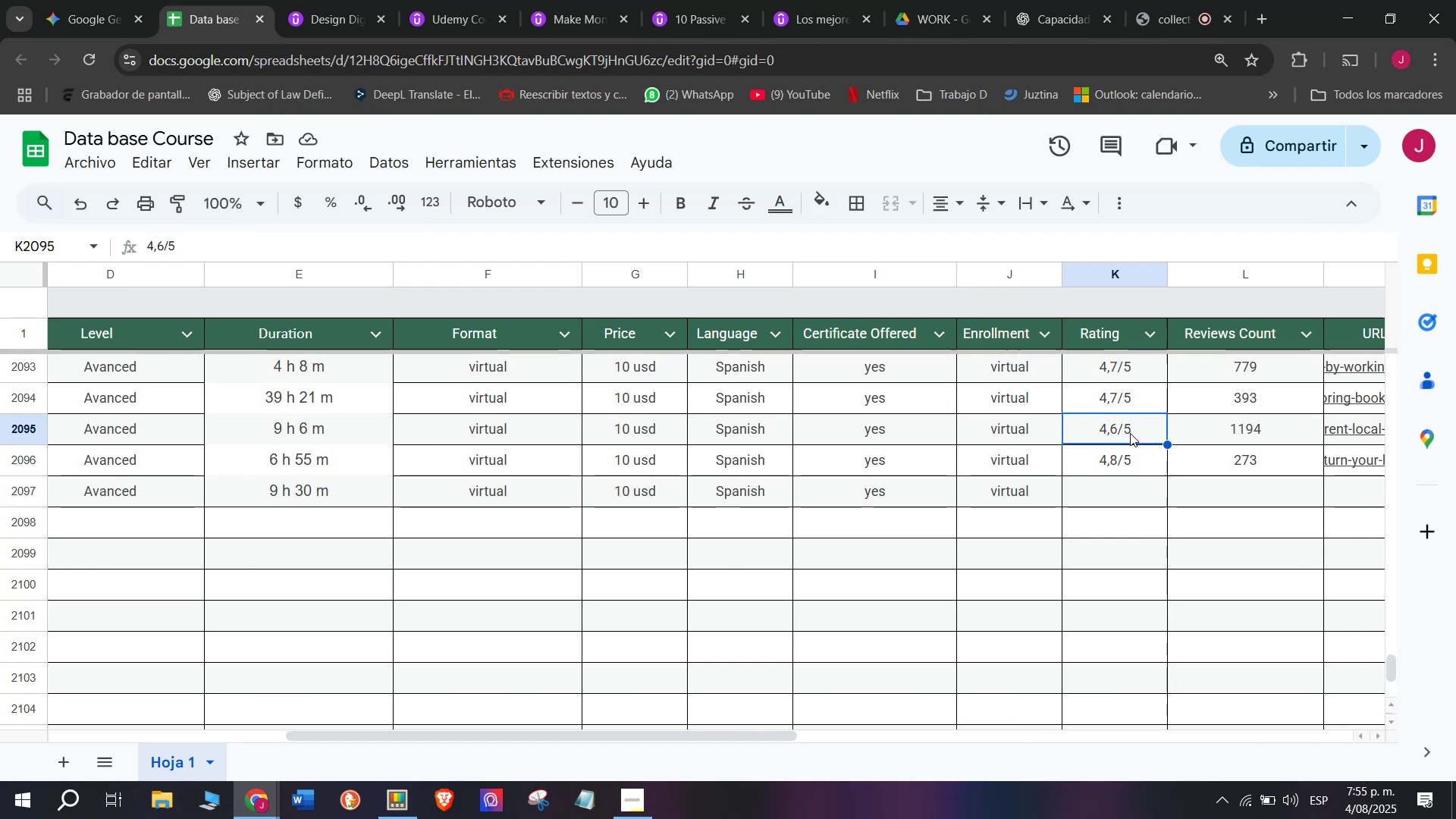 
key(Break)
 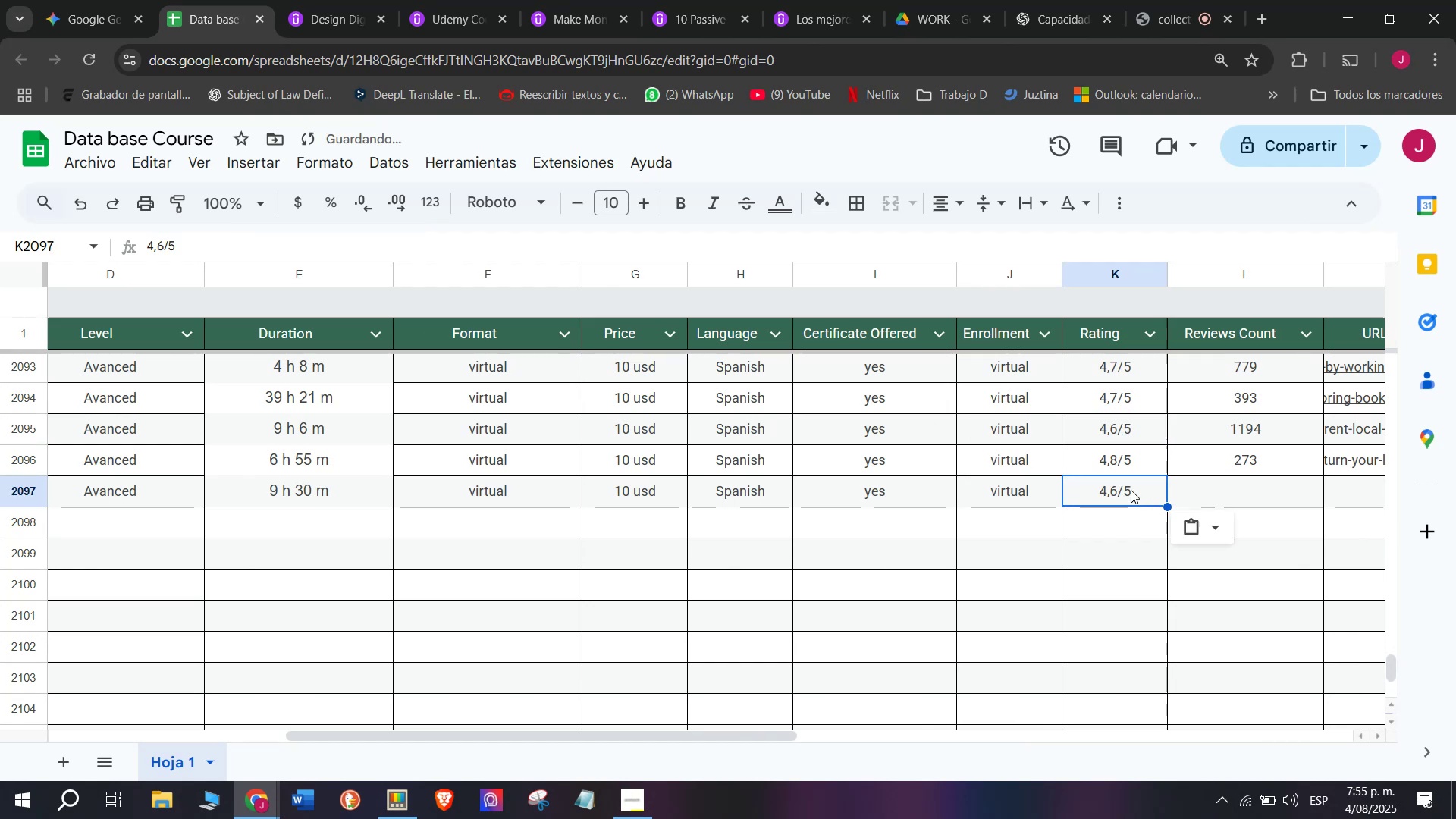 
key(Control+ControlLeft)
 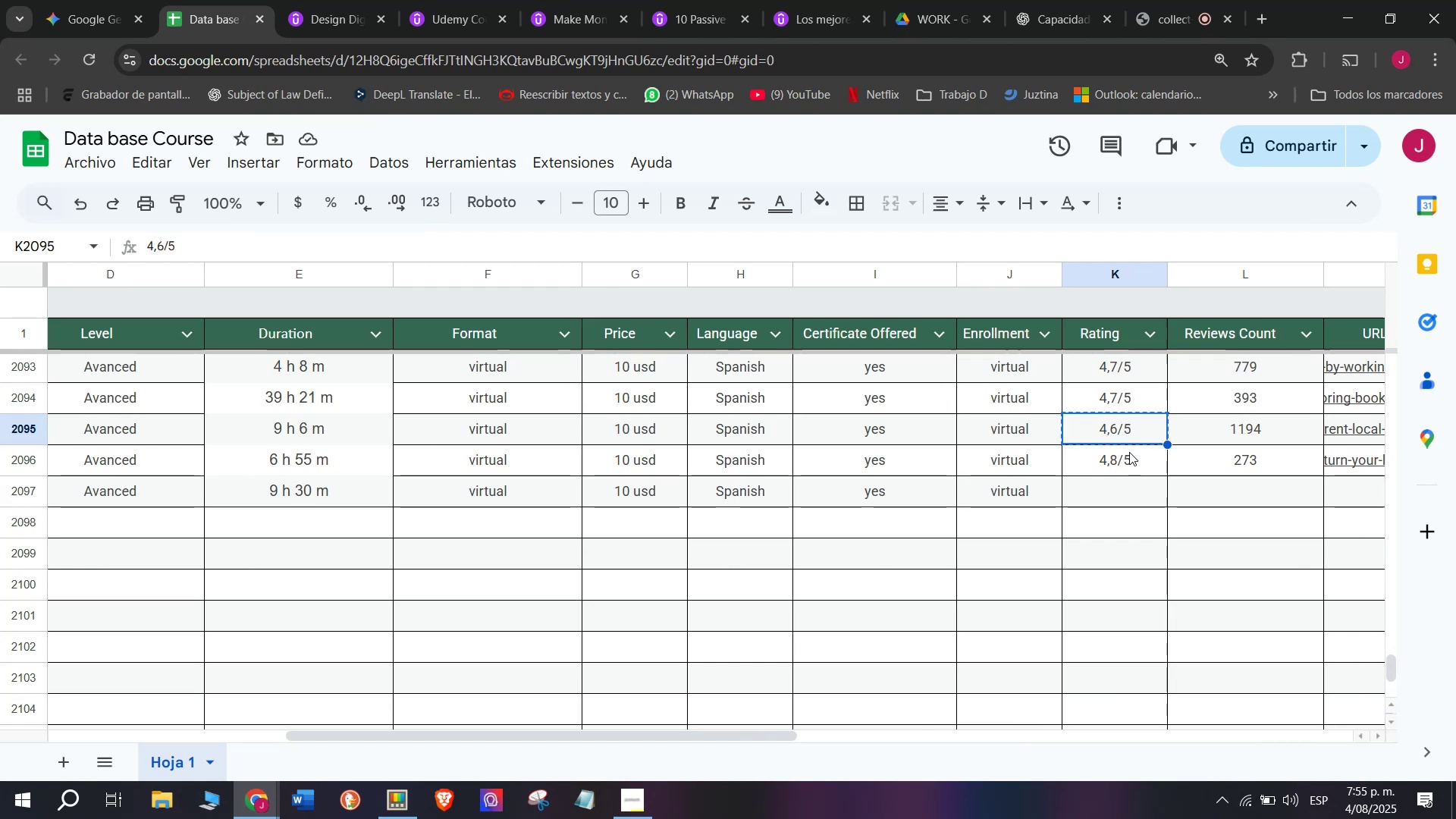 
key(Control+C)
 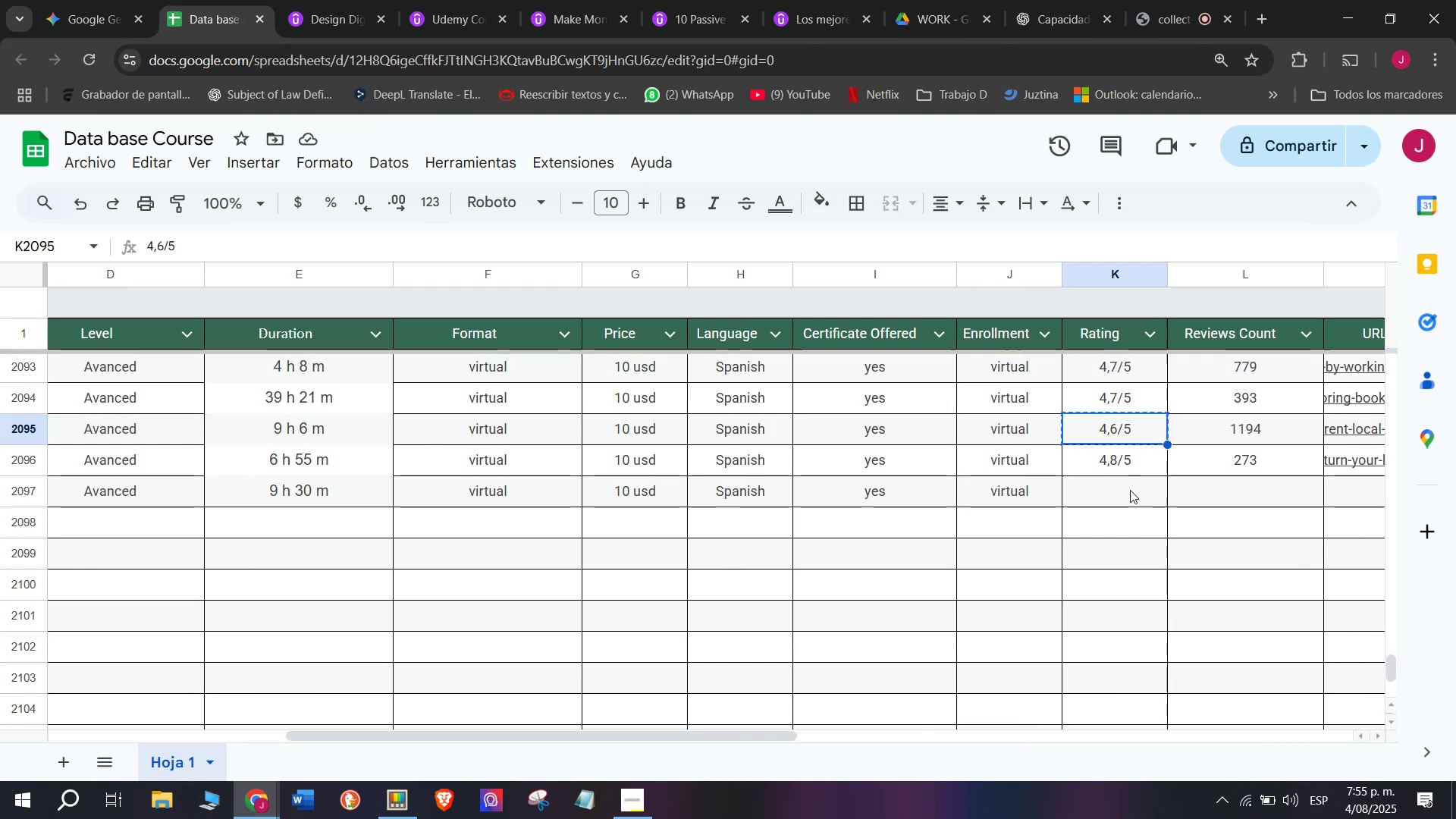 
key(Z)
 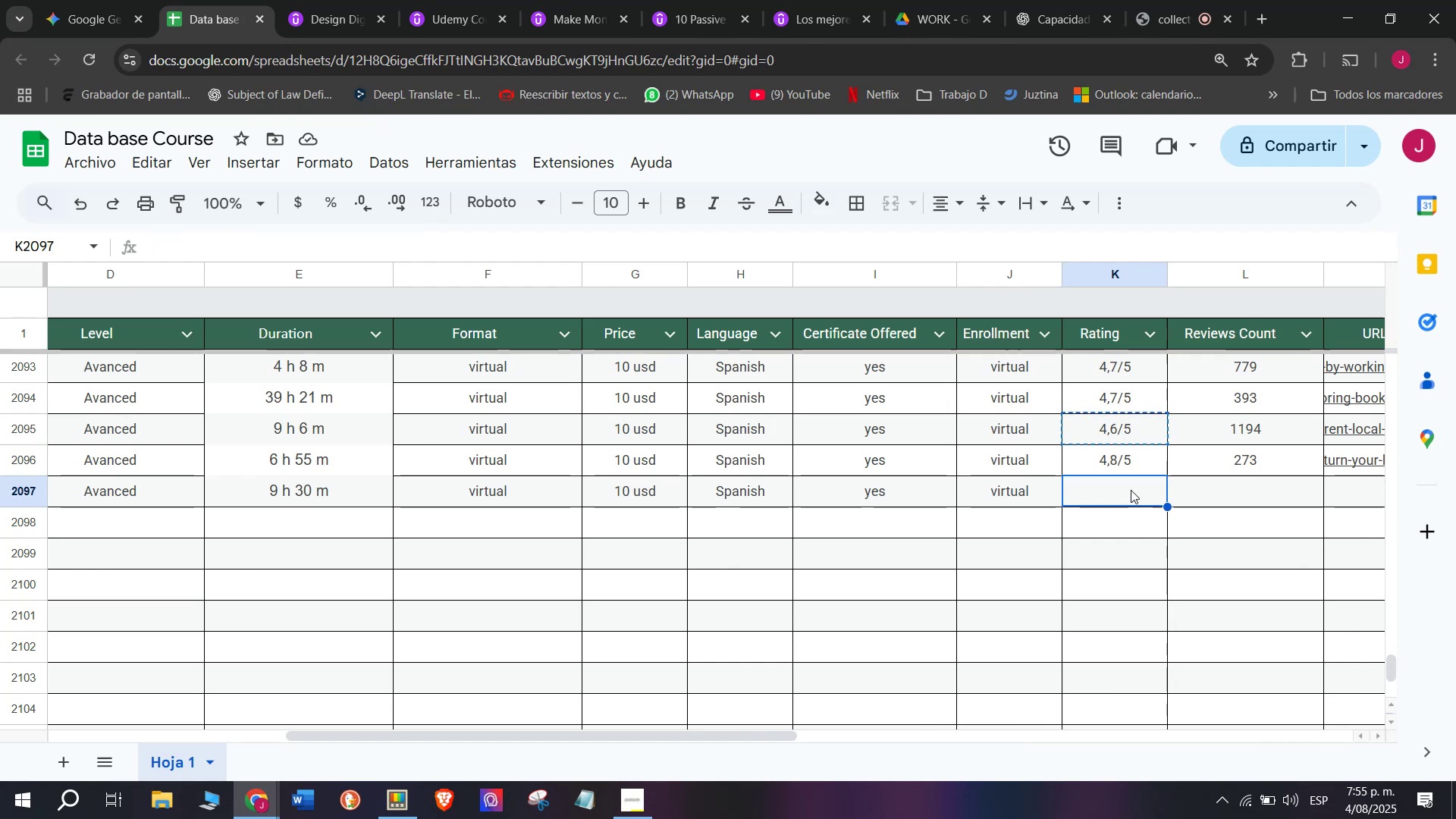 
key(Control+ControlLeft)
 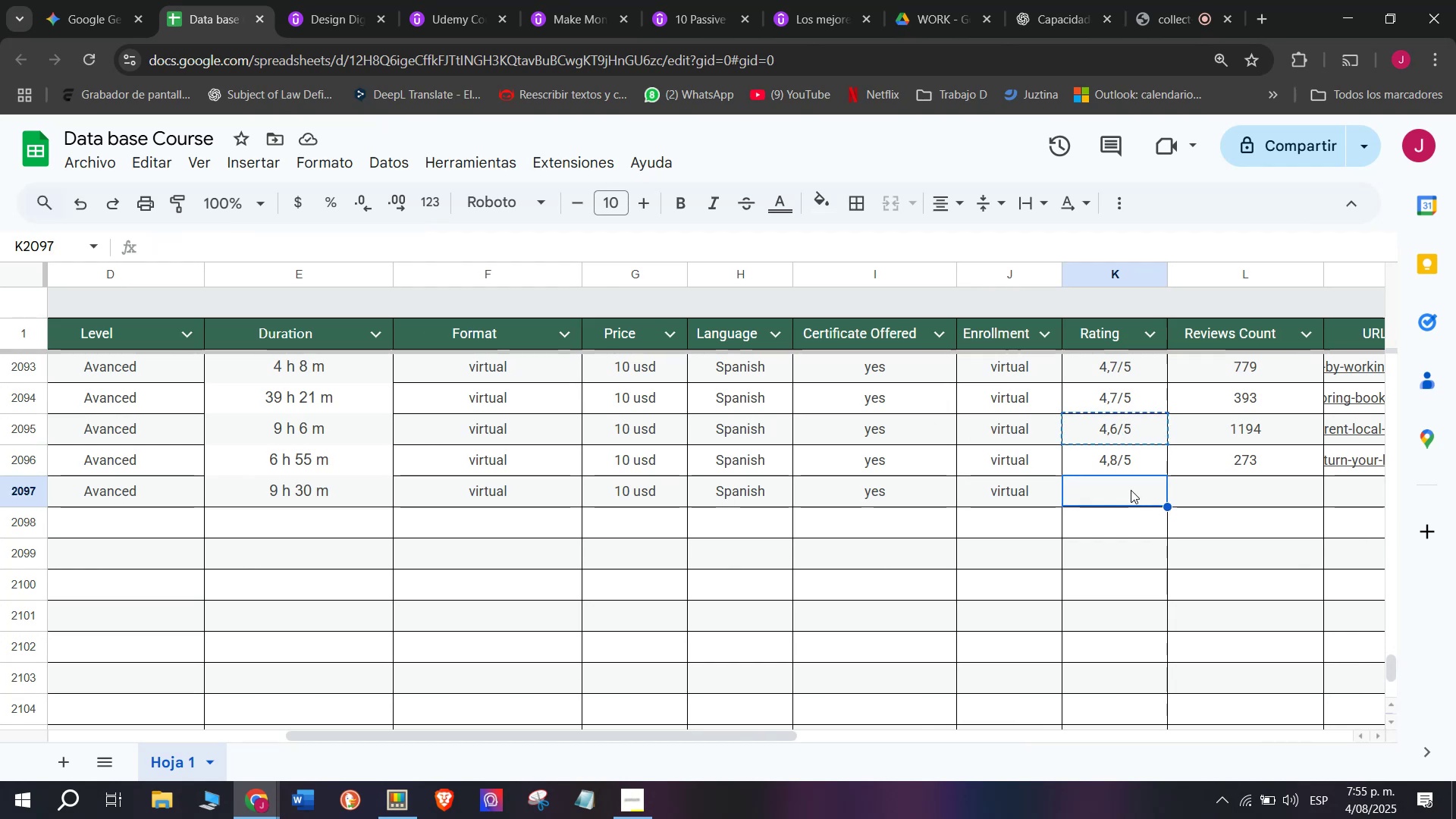 
key(Control+V)
 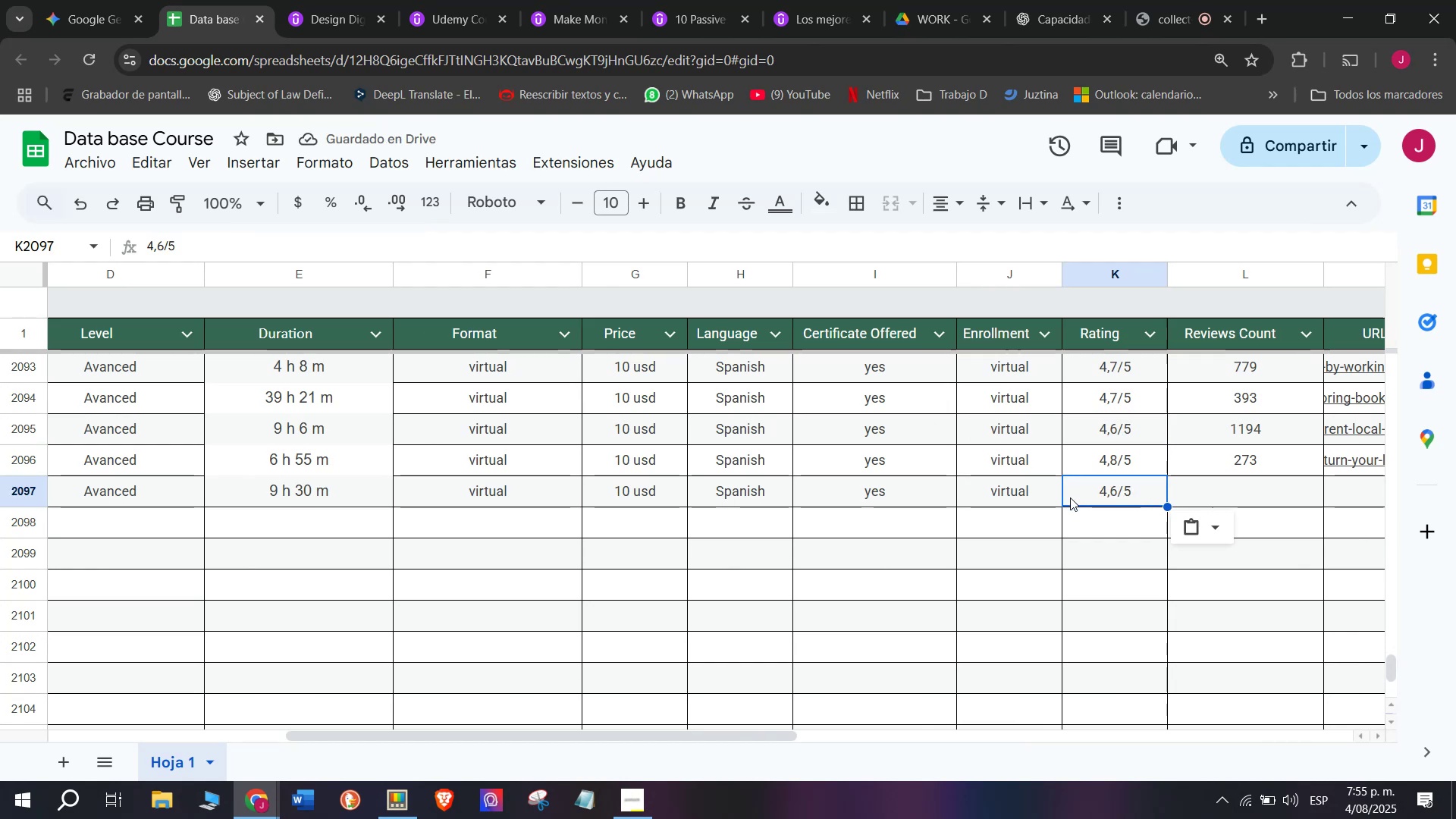 
wait(5.59)
 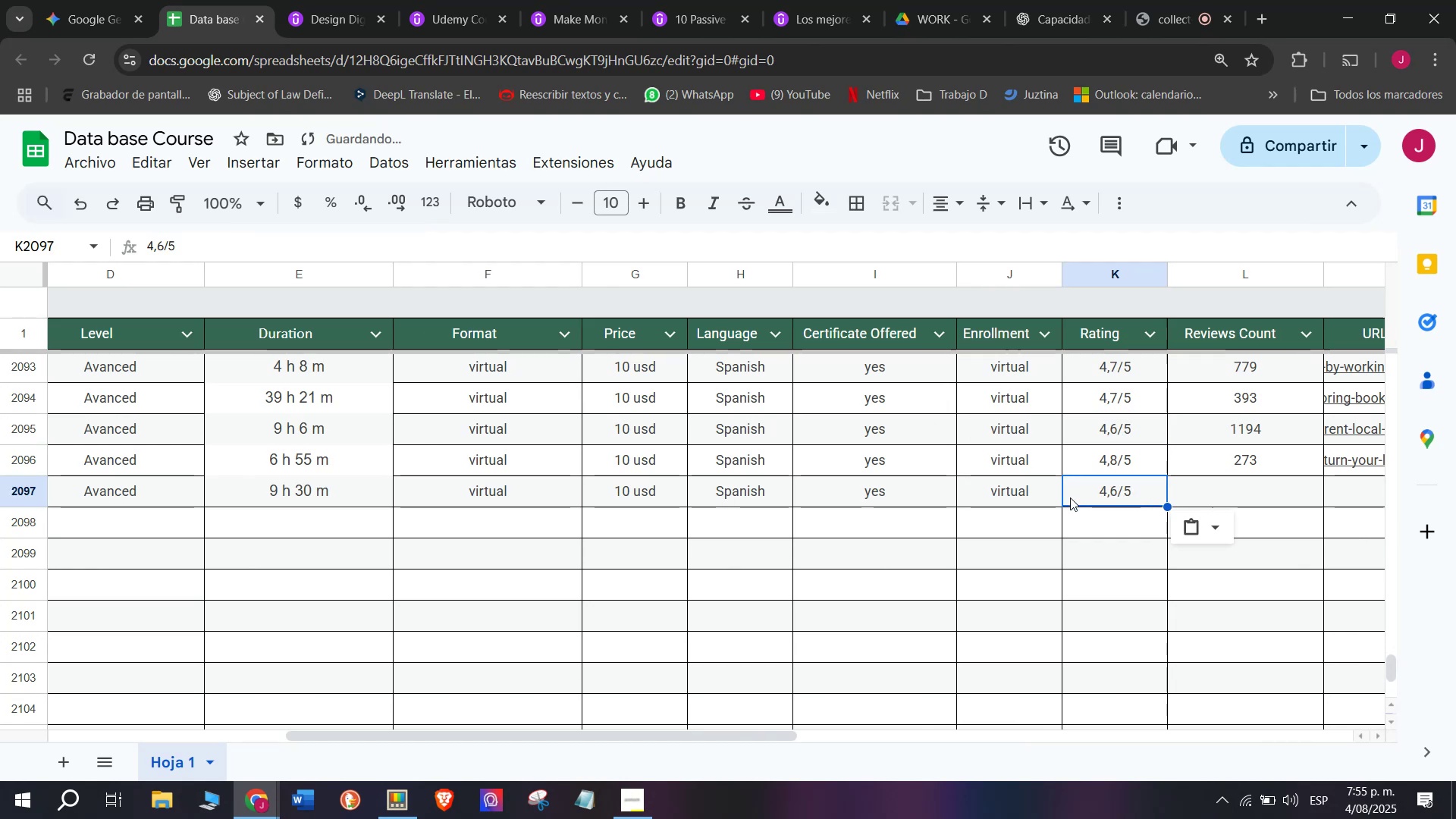 
double_click([1114, 490])
 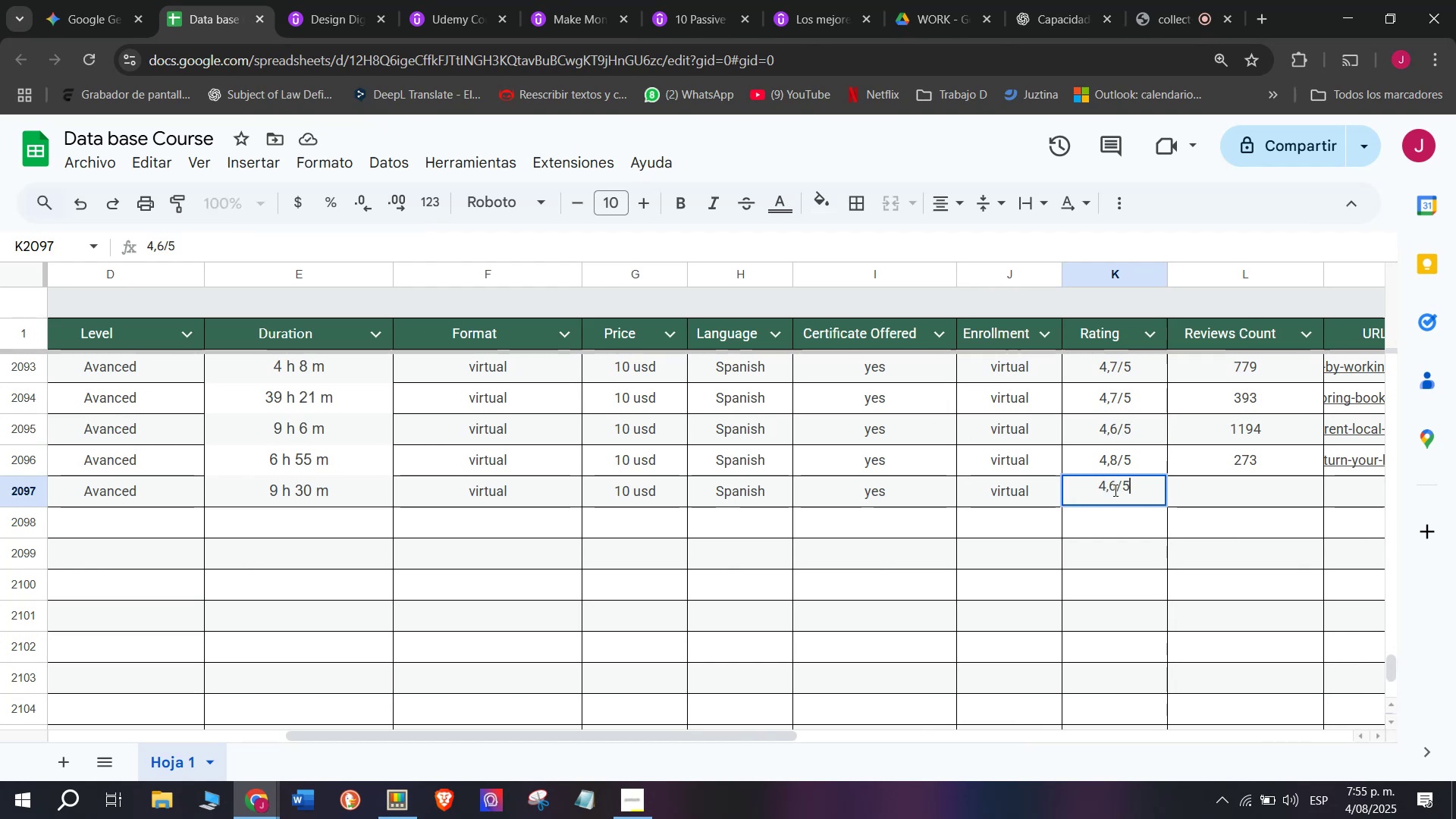 
left_click([1114, 490])
 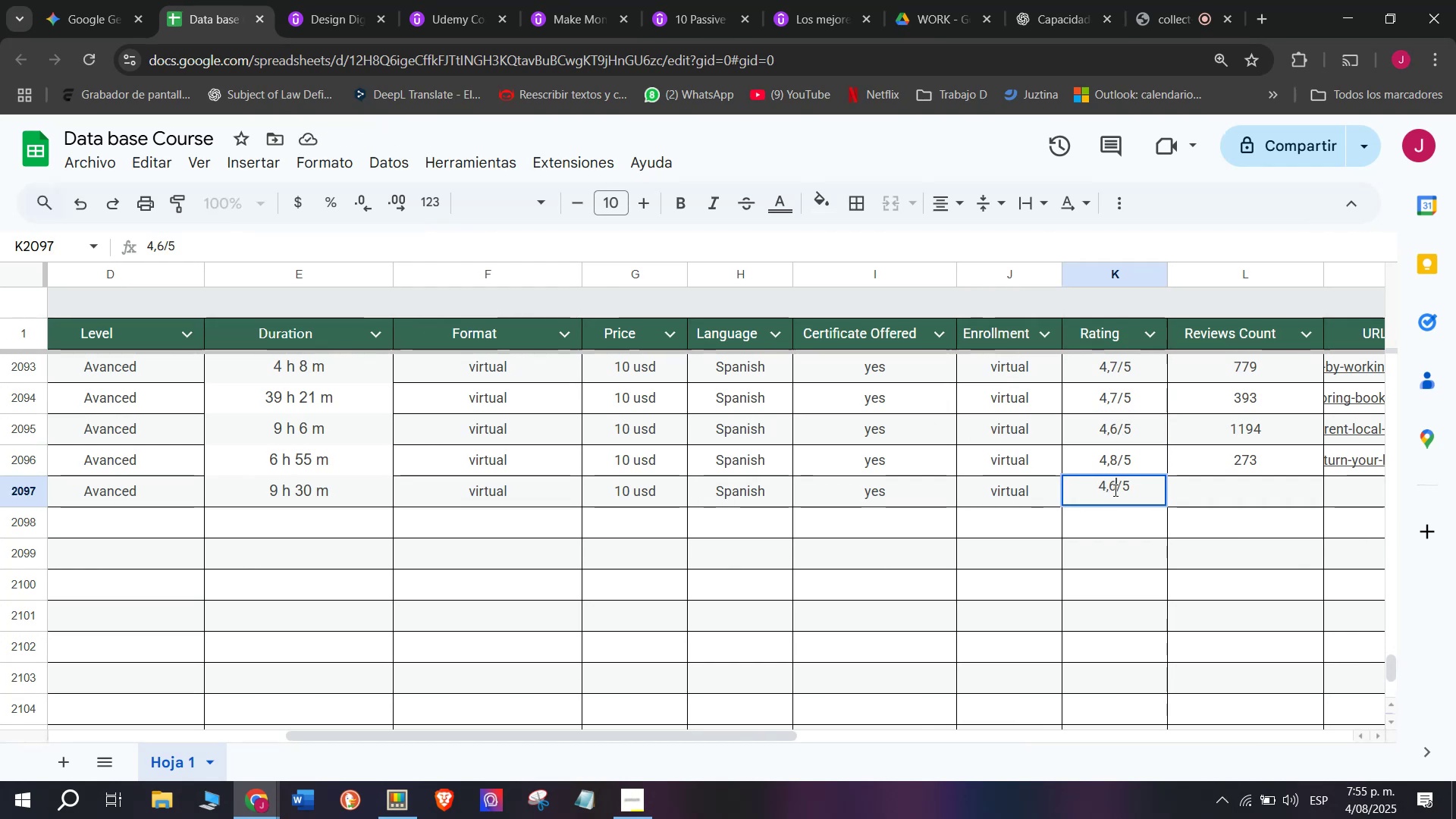 
key(Backspace)
type(q5)
 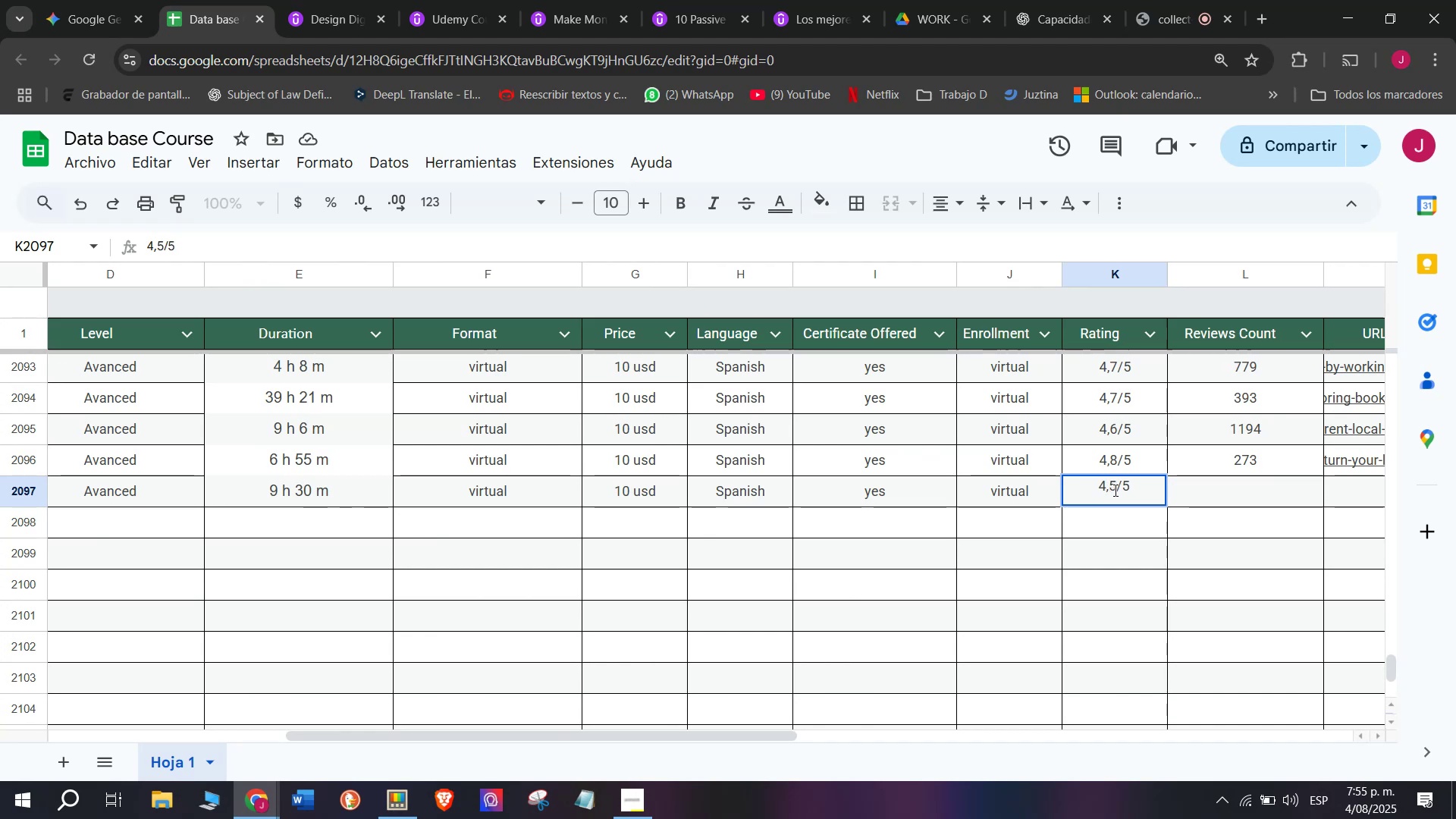 
left_click([1274, 489])
 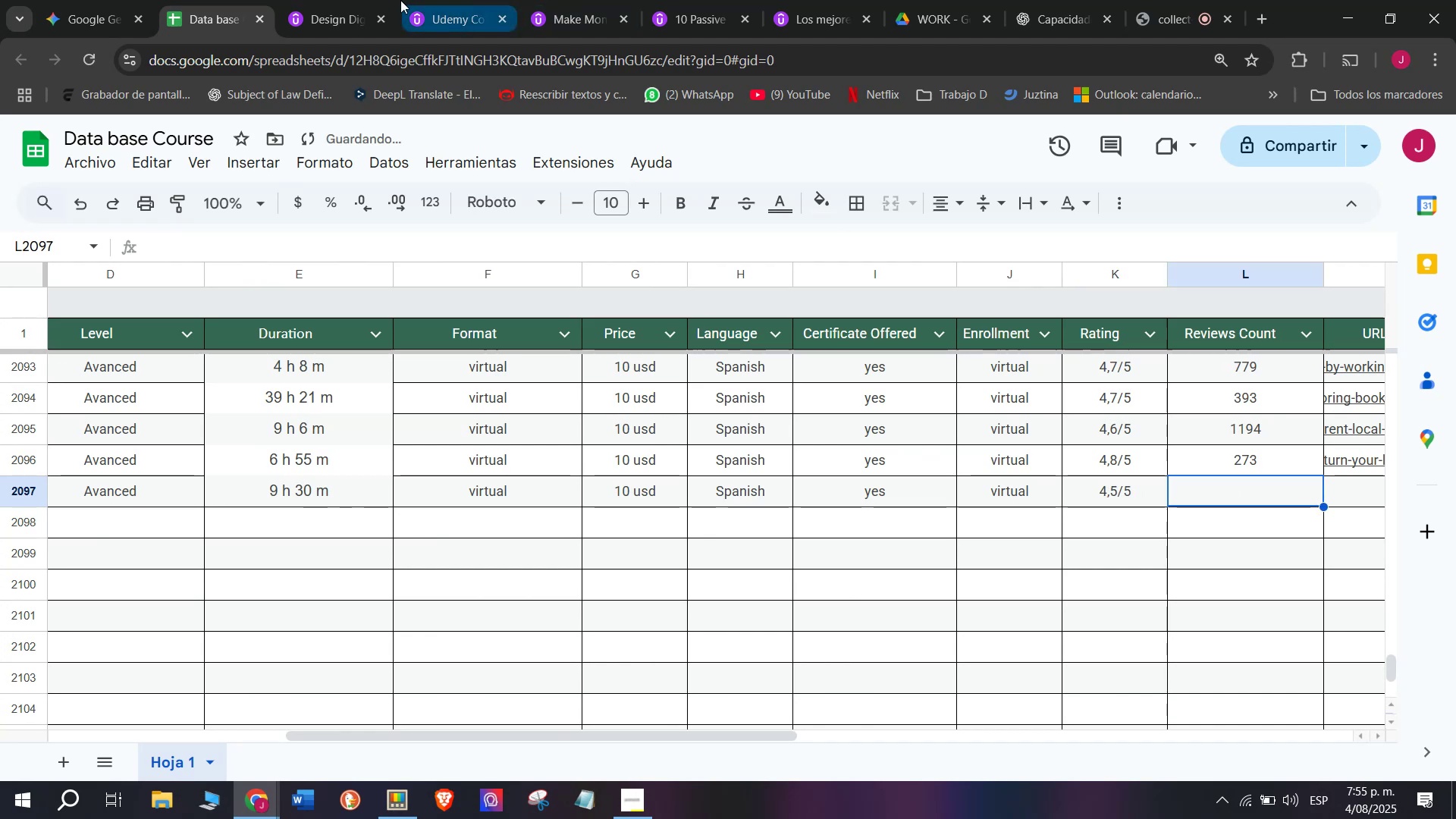 
left_click([356, 0])
 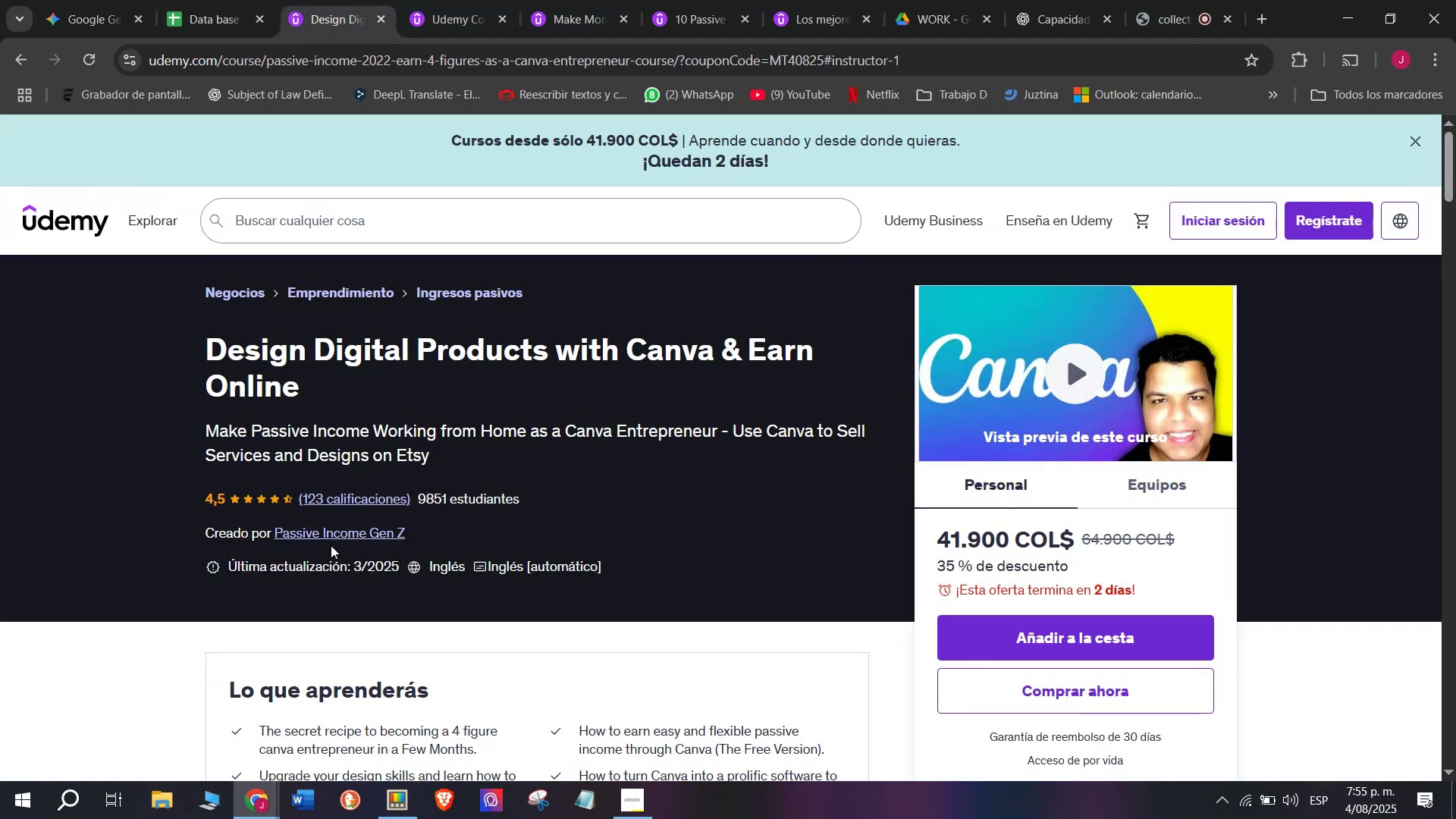 
left_click([322, 529])
 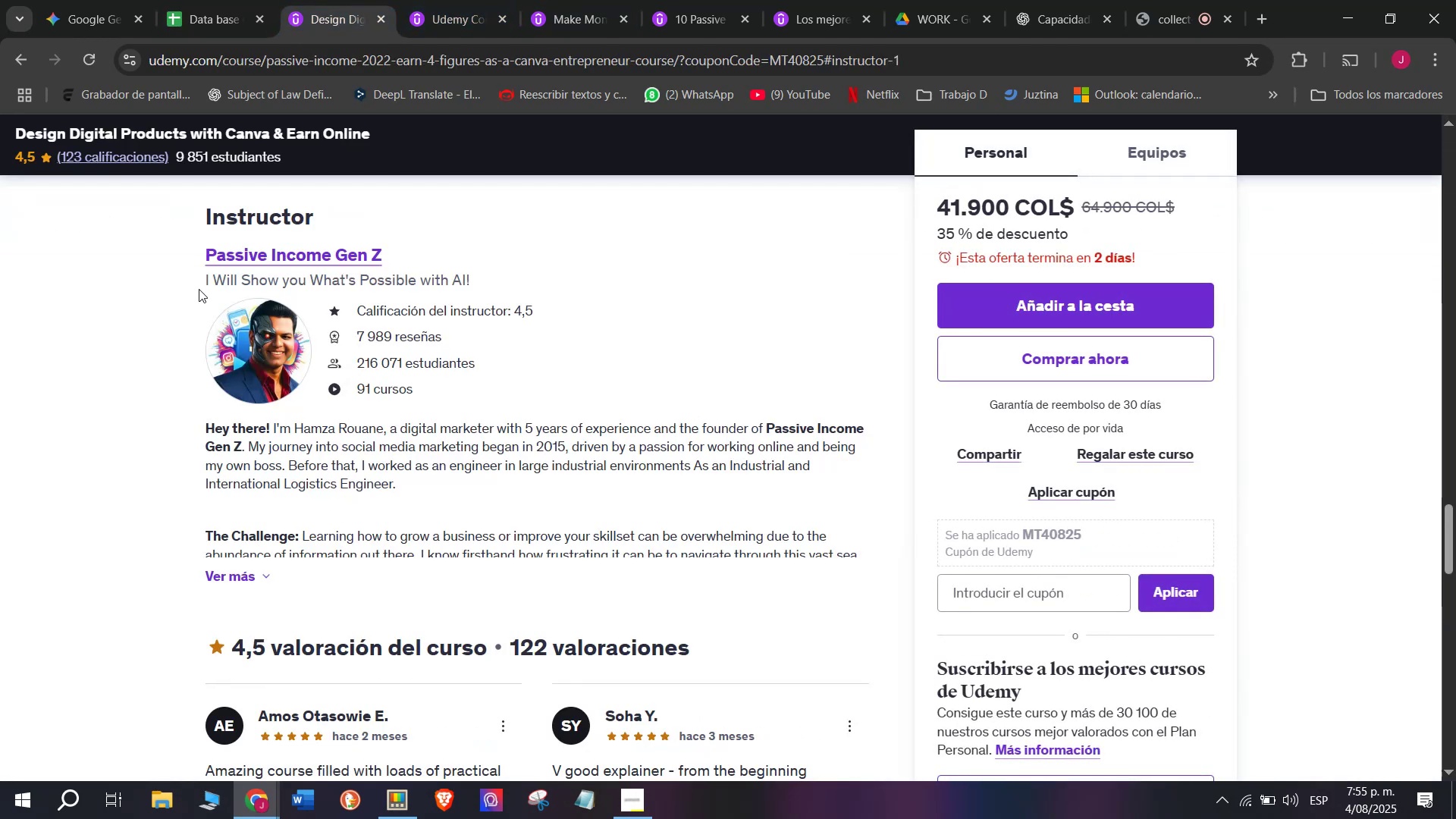 
left_click([199, 0])
 